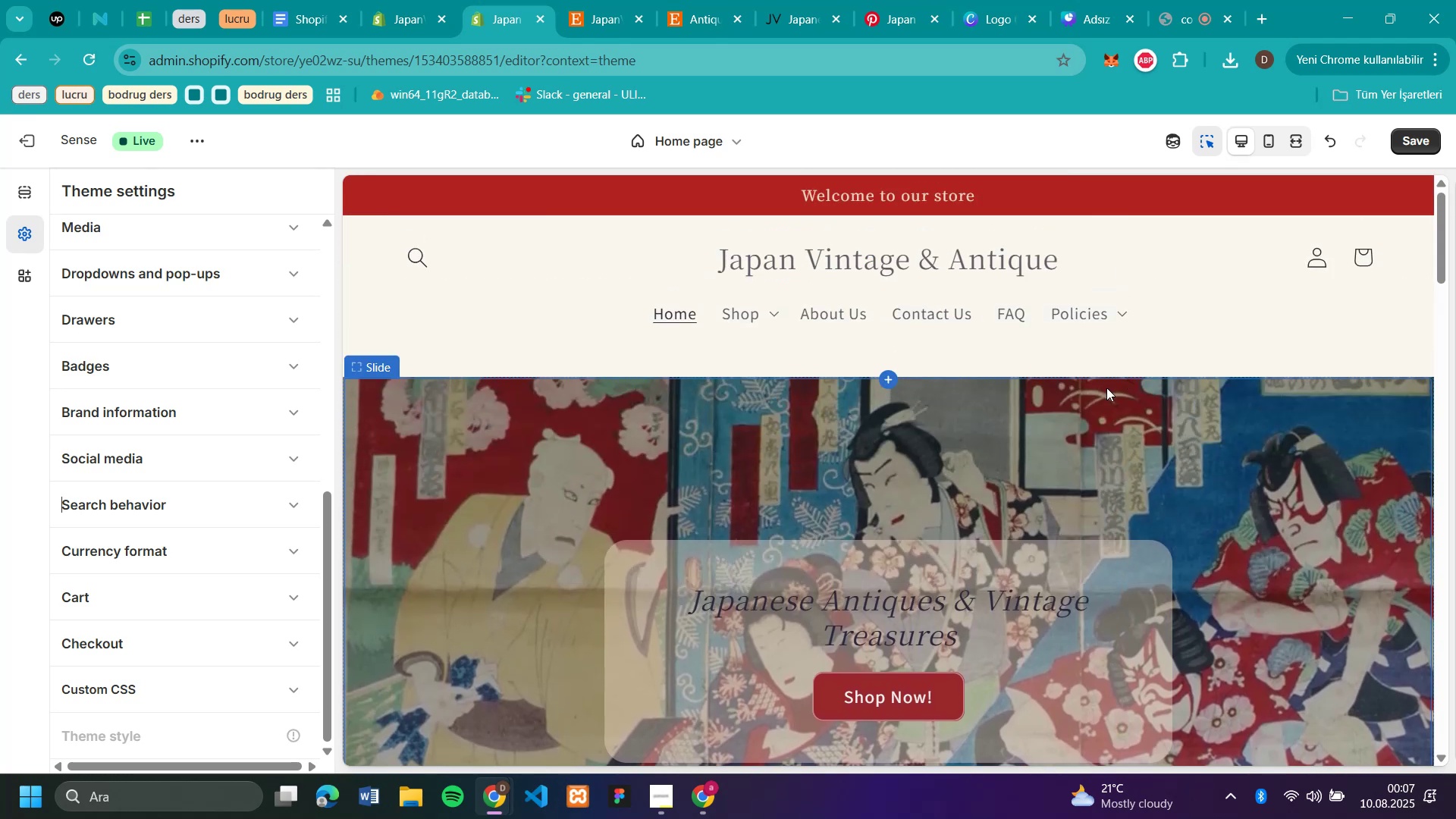 
scroll: coordinate [1045, 488], scroll_direction: down, amount: 2.0
 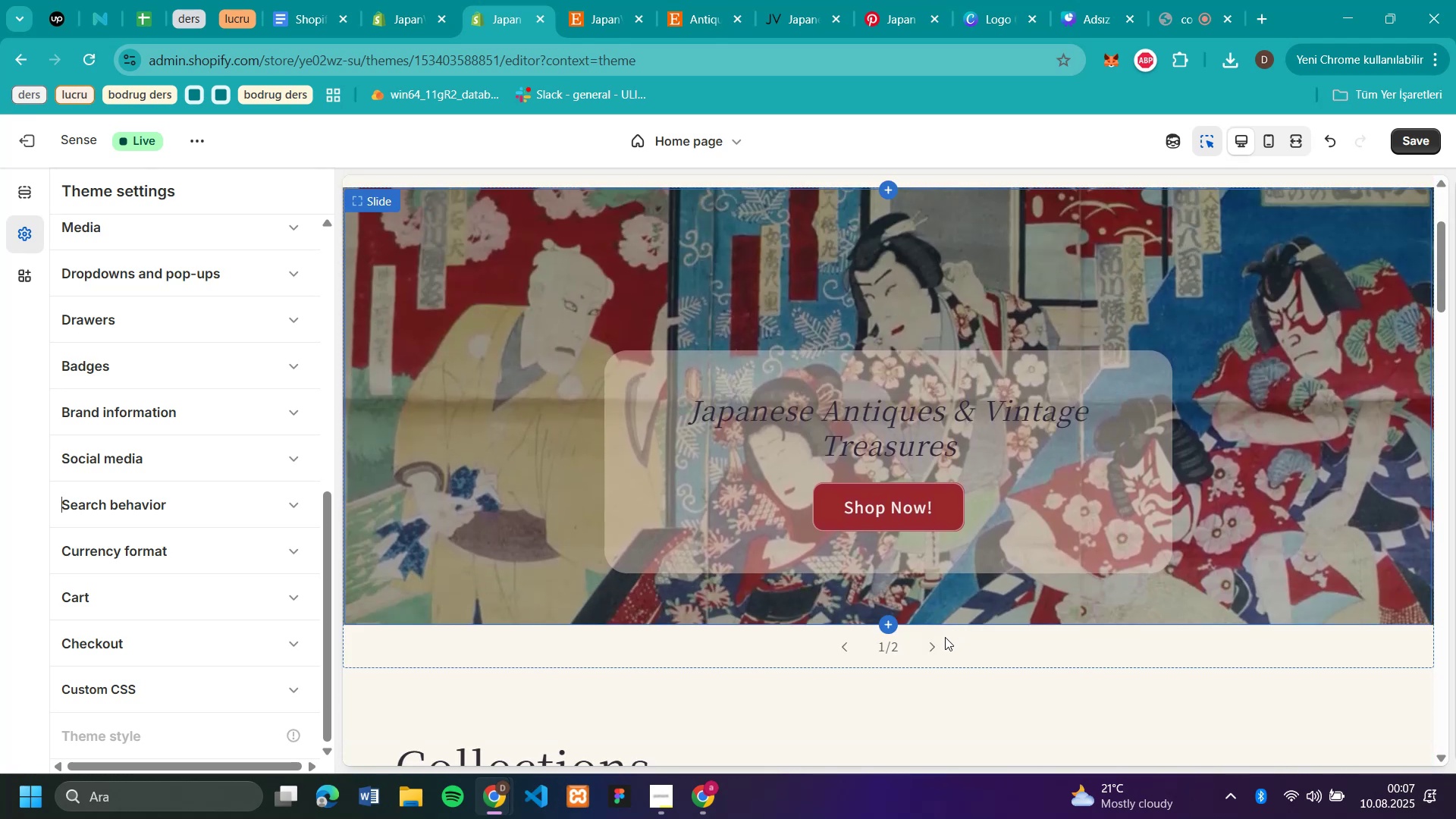 
left_click([933, 647])
 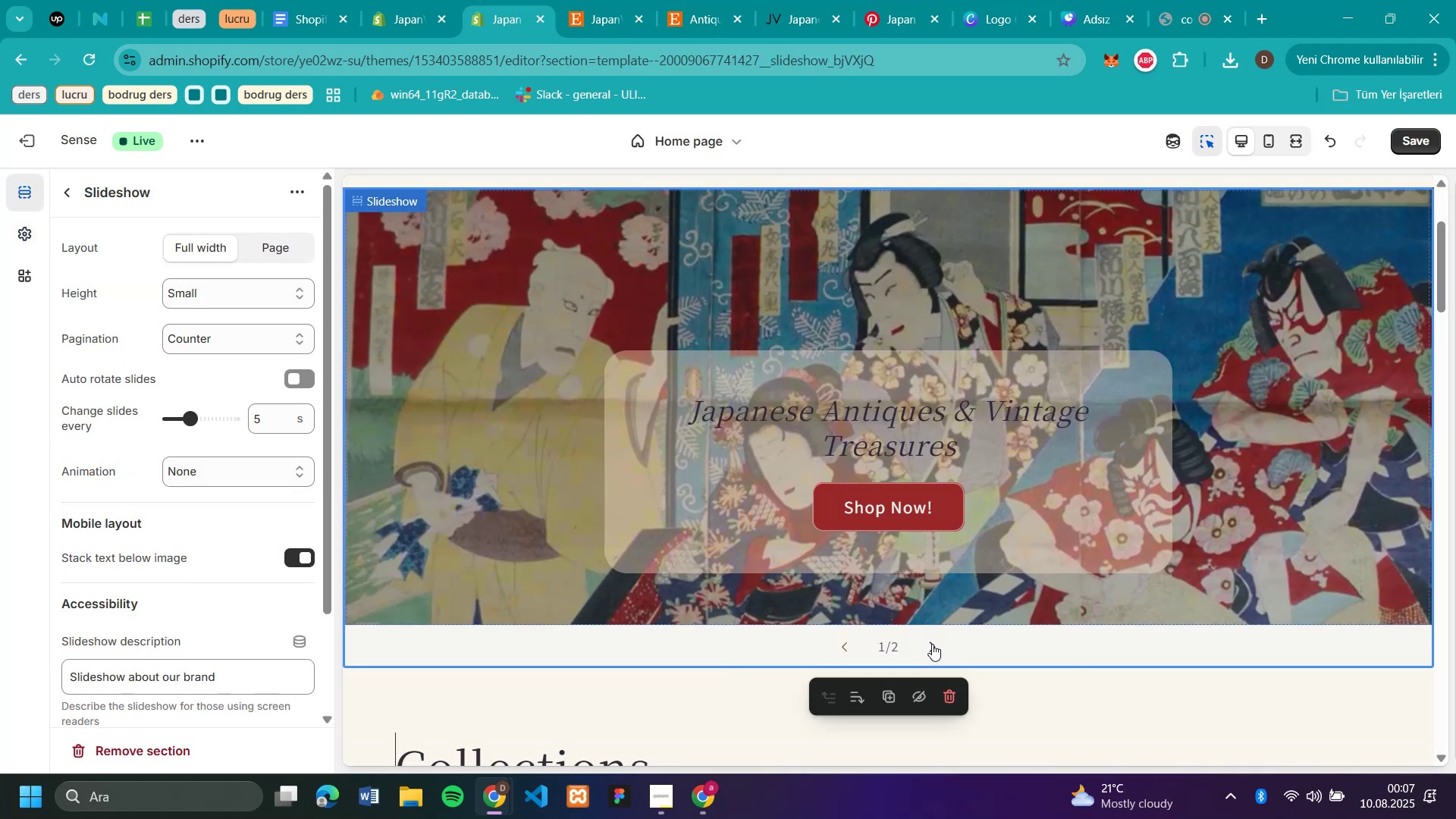 
left_click([935, 645])
 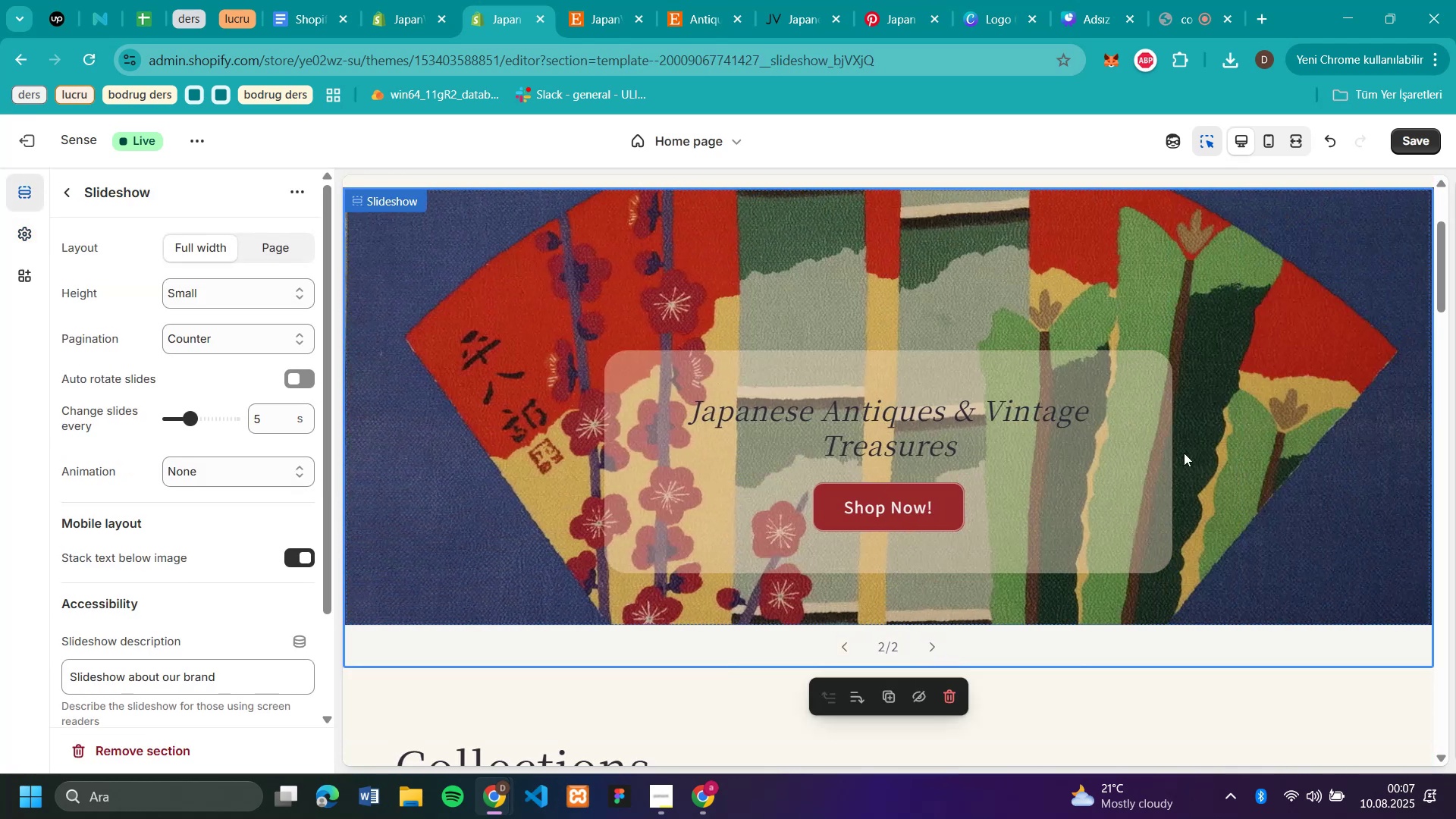 
scroll: coordinate [1257, 408], scroll_direction: up, amount: 1.0
 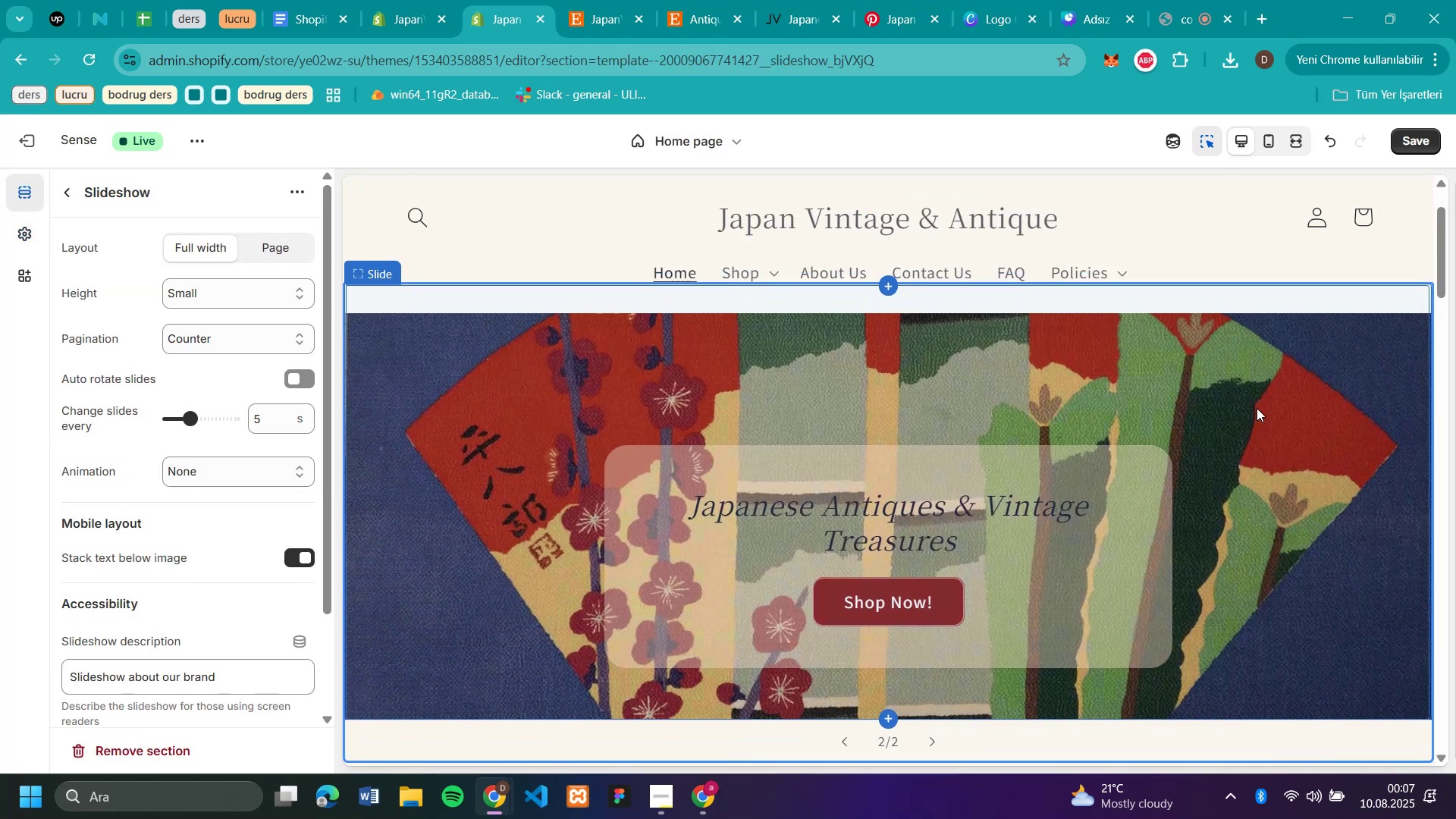 
scroll: coordinate [1257, 408], scroll_direction: down, amount: 8.0
 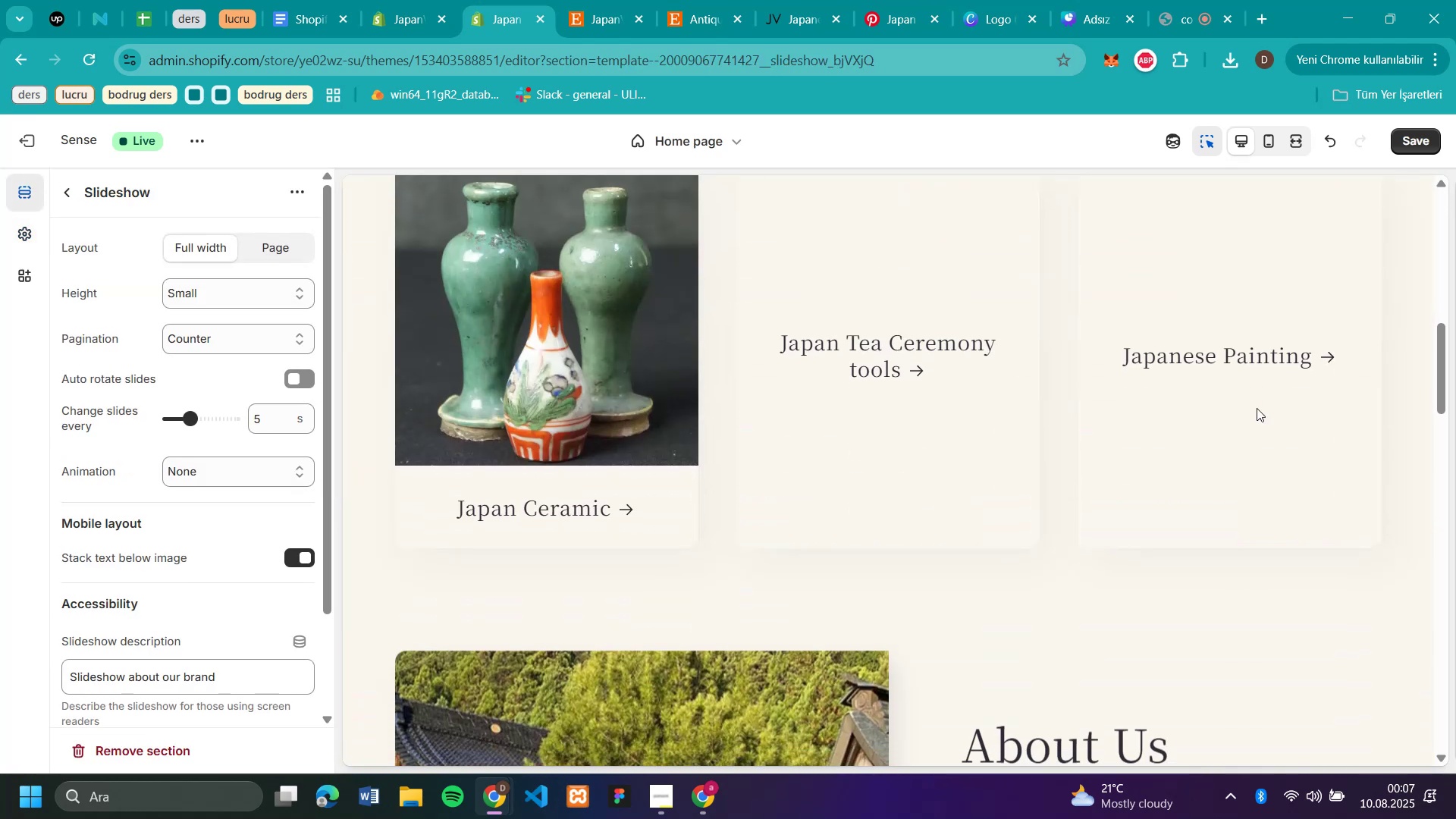 
scroll: coordinate [1257, 408], scroll_direction: up, amount: 2.0
 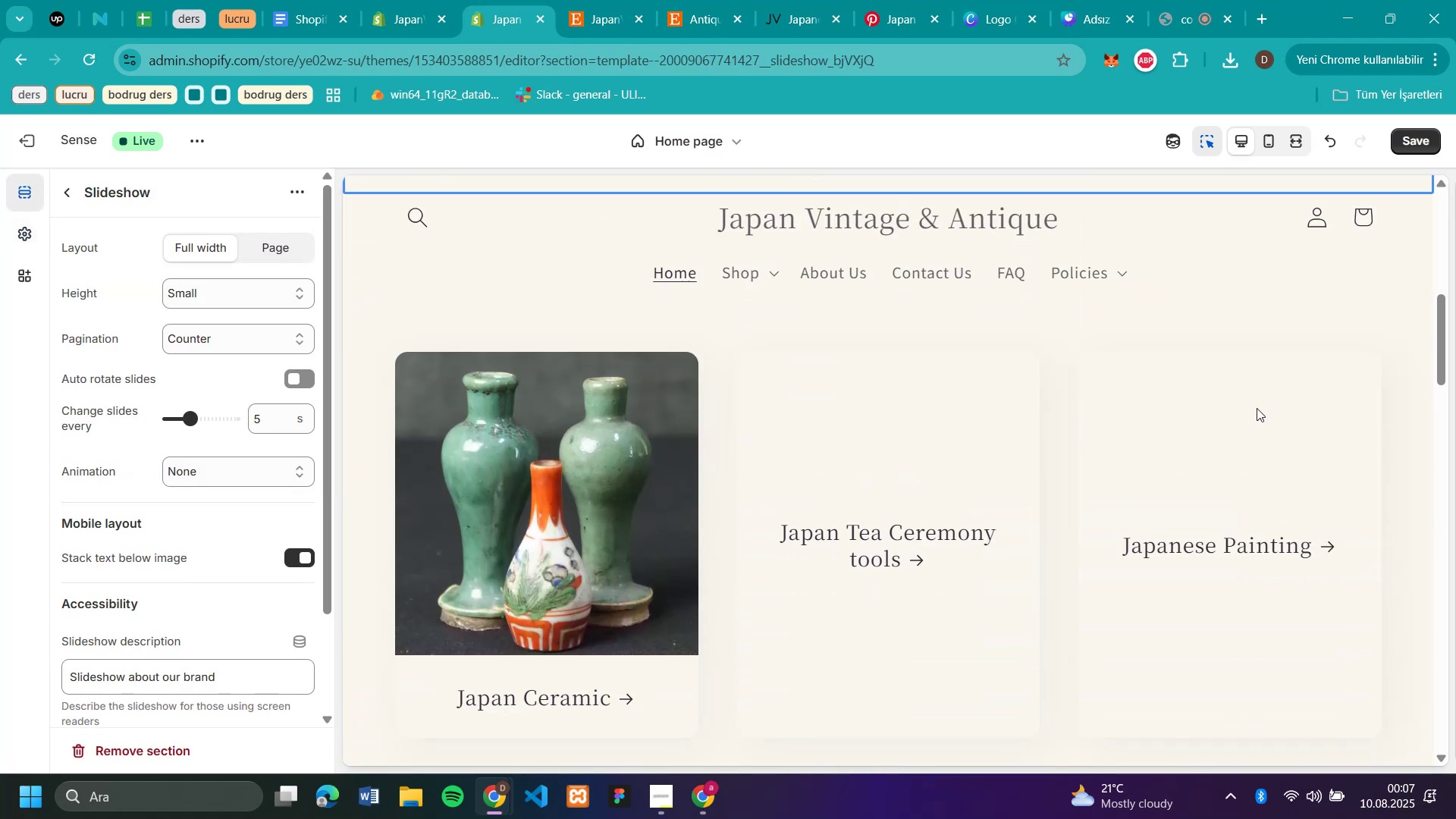 
scroll: coordinate [1257, 408], scroll_direction: down, amount: 7.0
 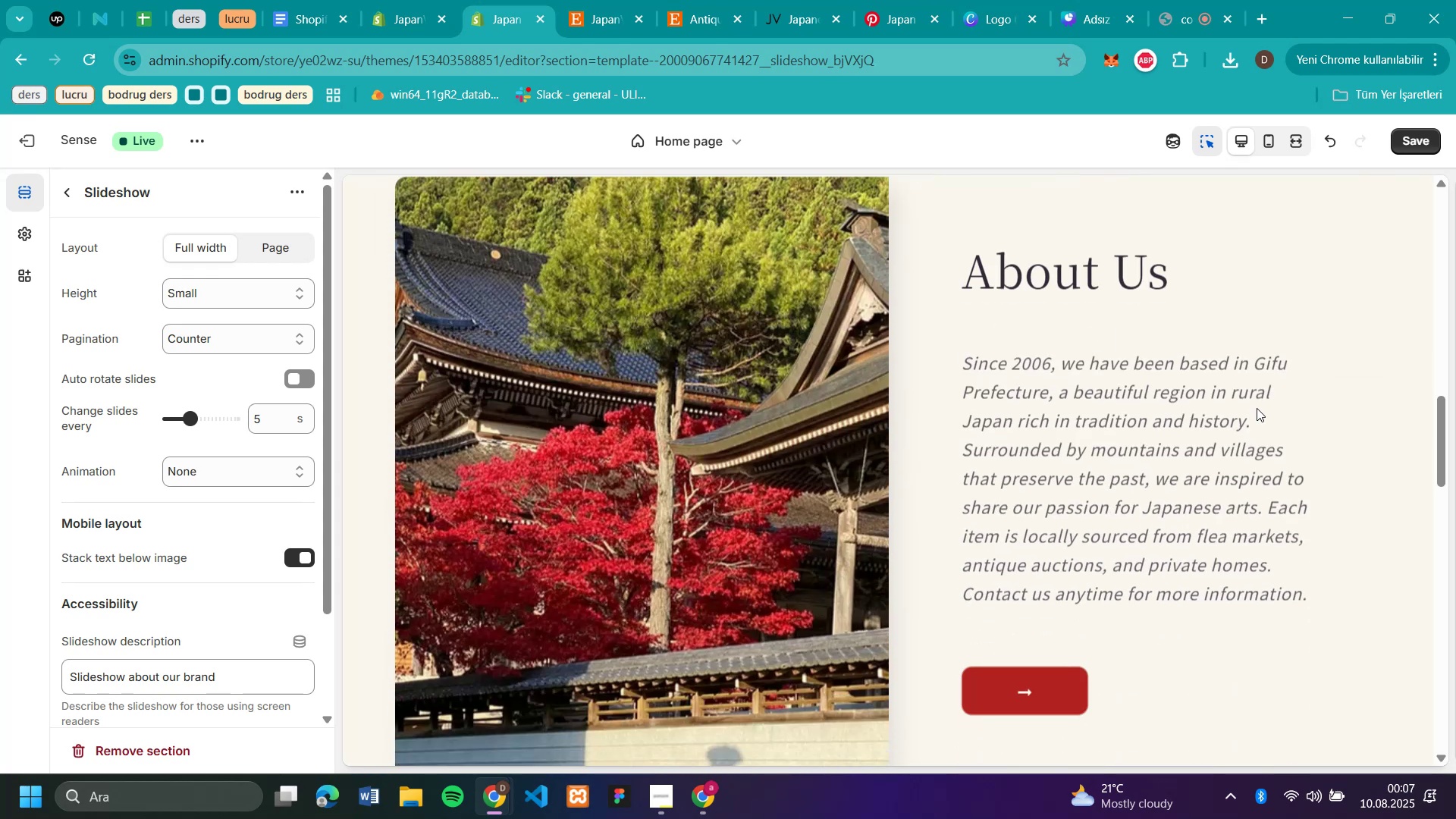 
scroll: coordinate [1257, 408], scroll_direction: up, amount: 20.0
 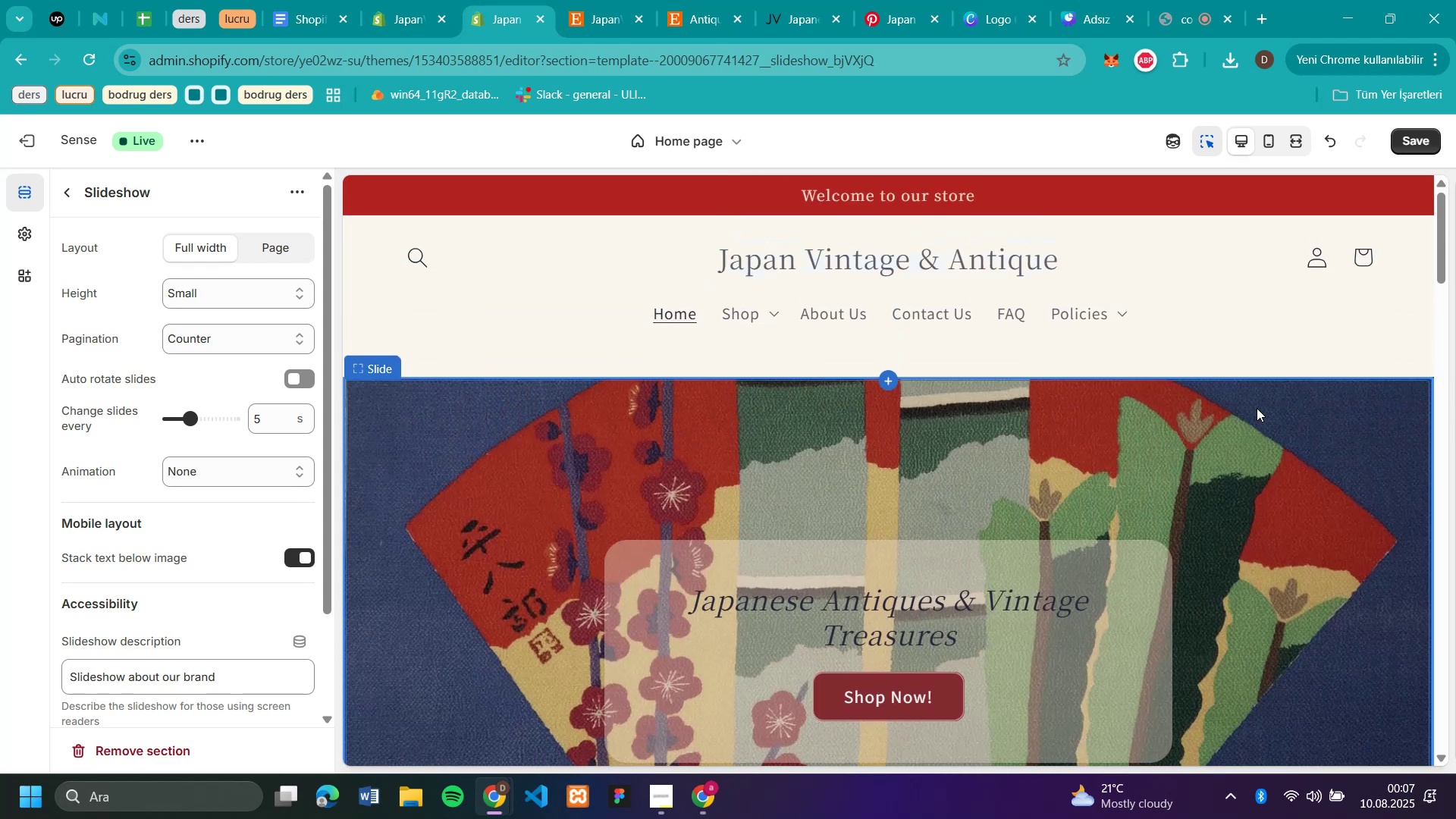 
scroll: coordinate [1257, 408], scroll_direction: down, amount: 19.0
 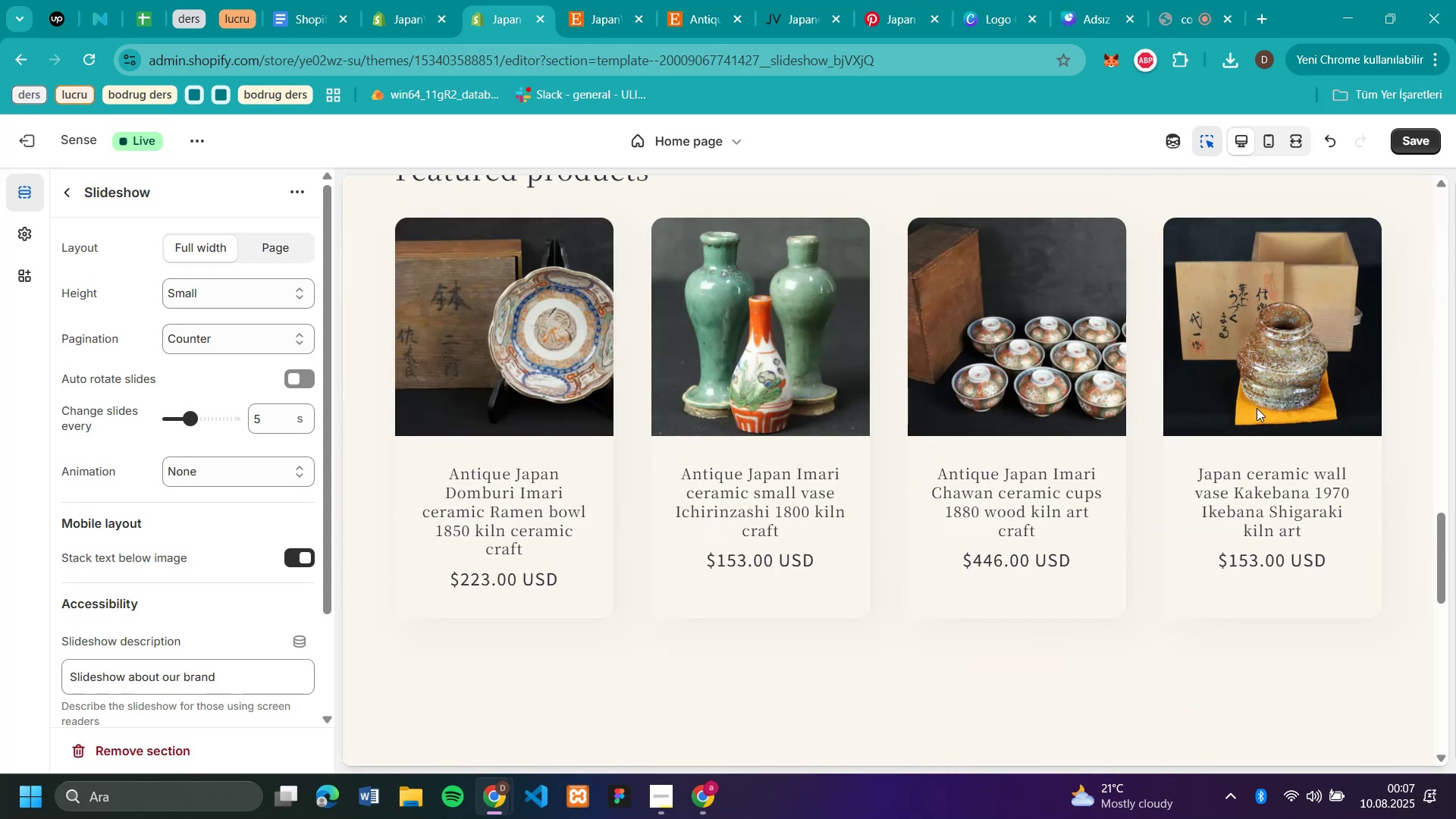 
scroll: coordinate [1257, 408], scroll_direction: up, amount: 7.0
 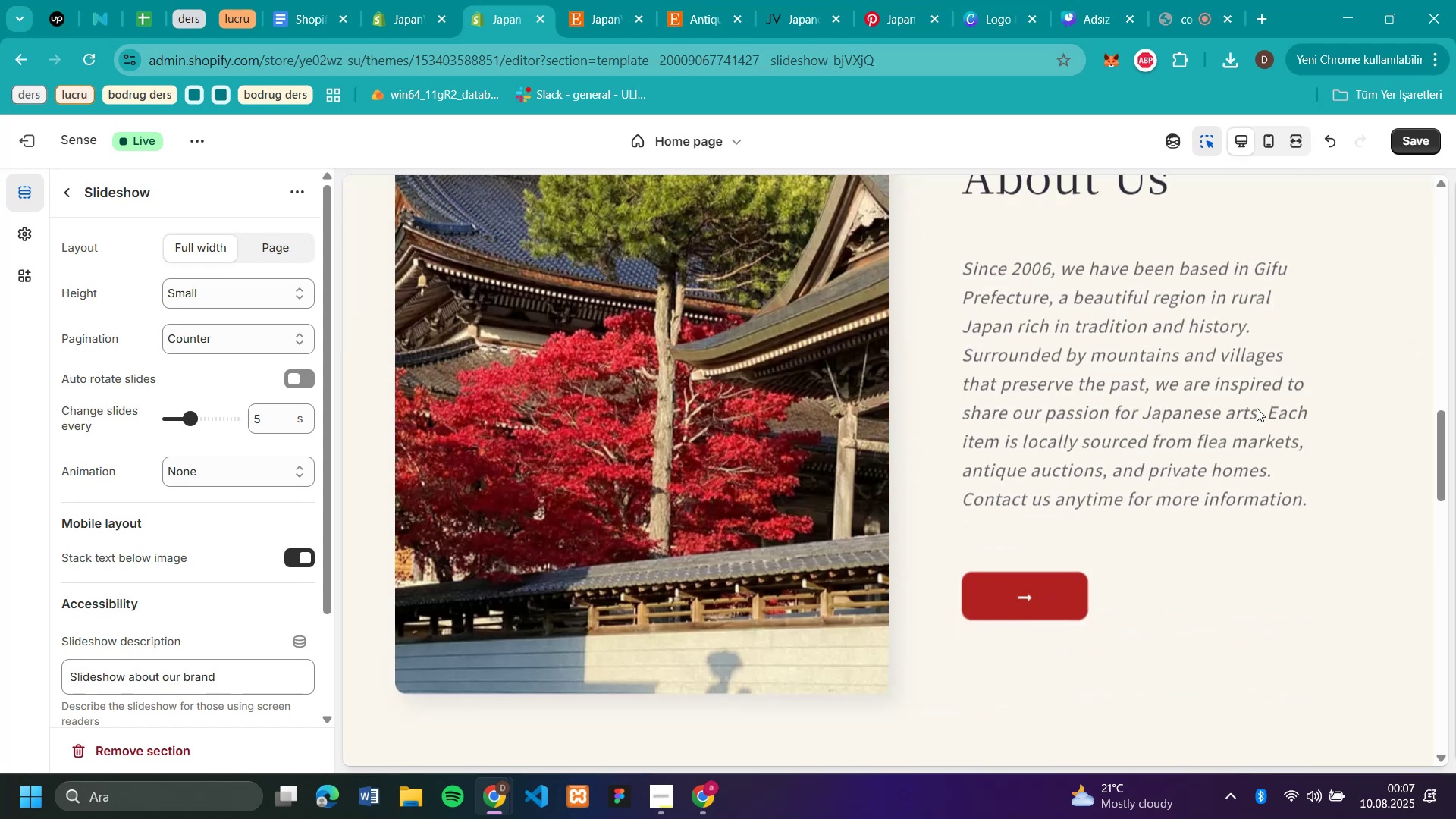 
scroll: coordinate [1257, 408], scroll_direction: down, amount: 6.0
 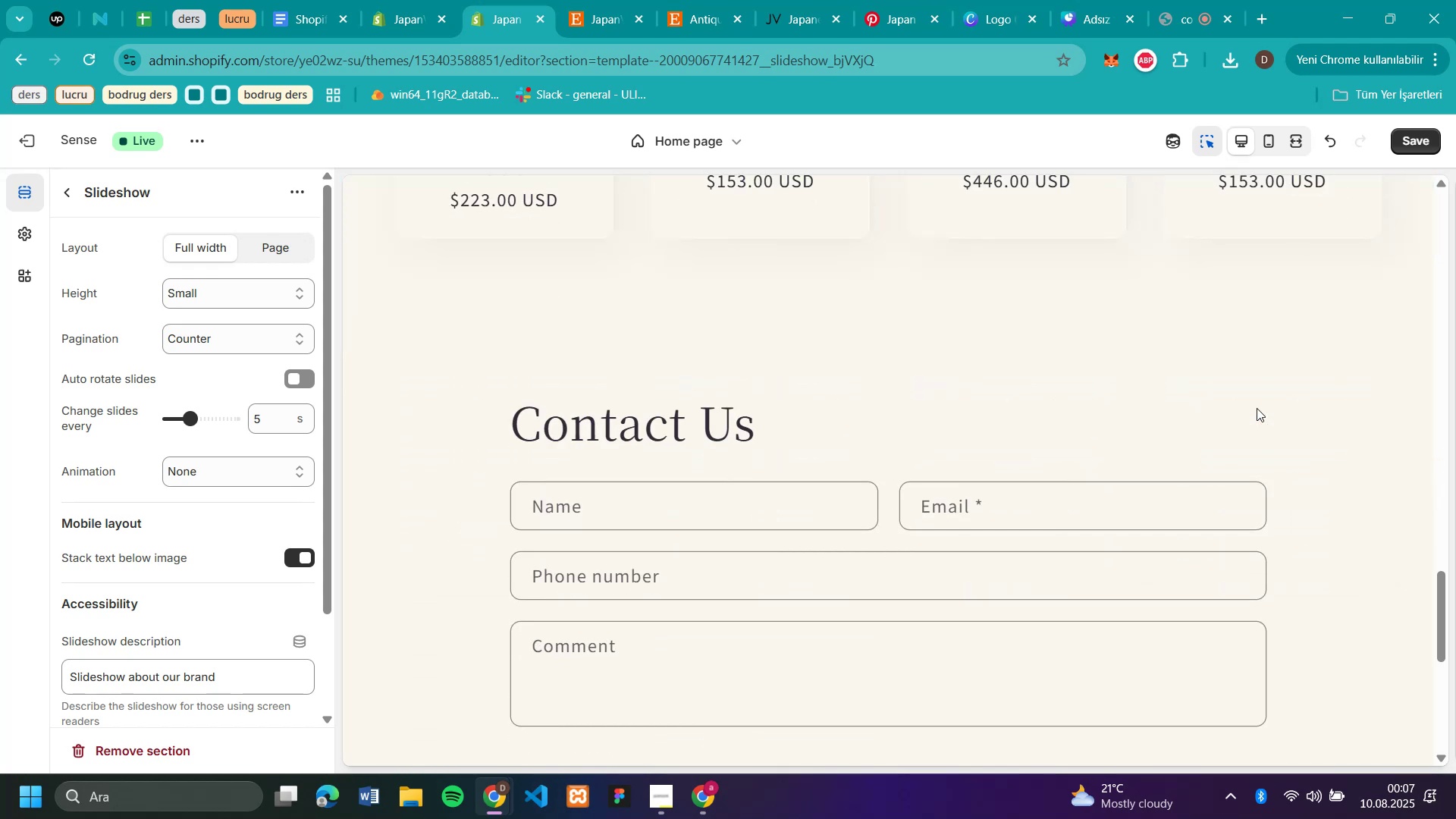 
scroll: coordinate [1257, 408], scroll_direction: up, amount: 6.0
 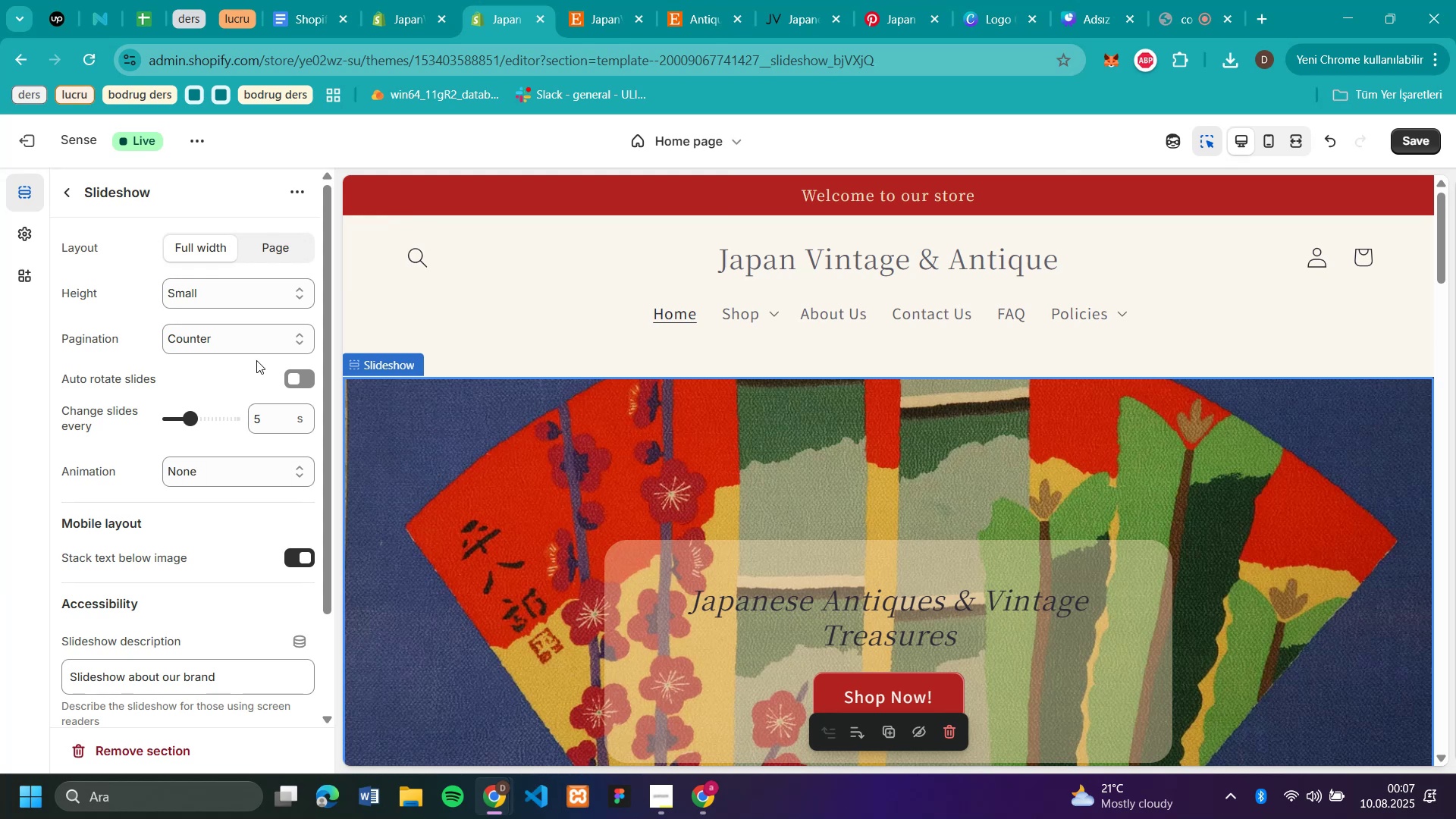 
left_click([68, 190])
 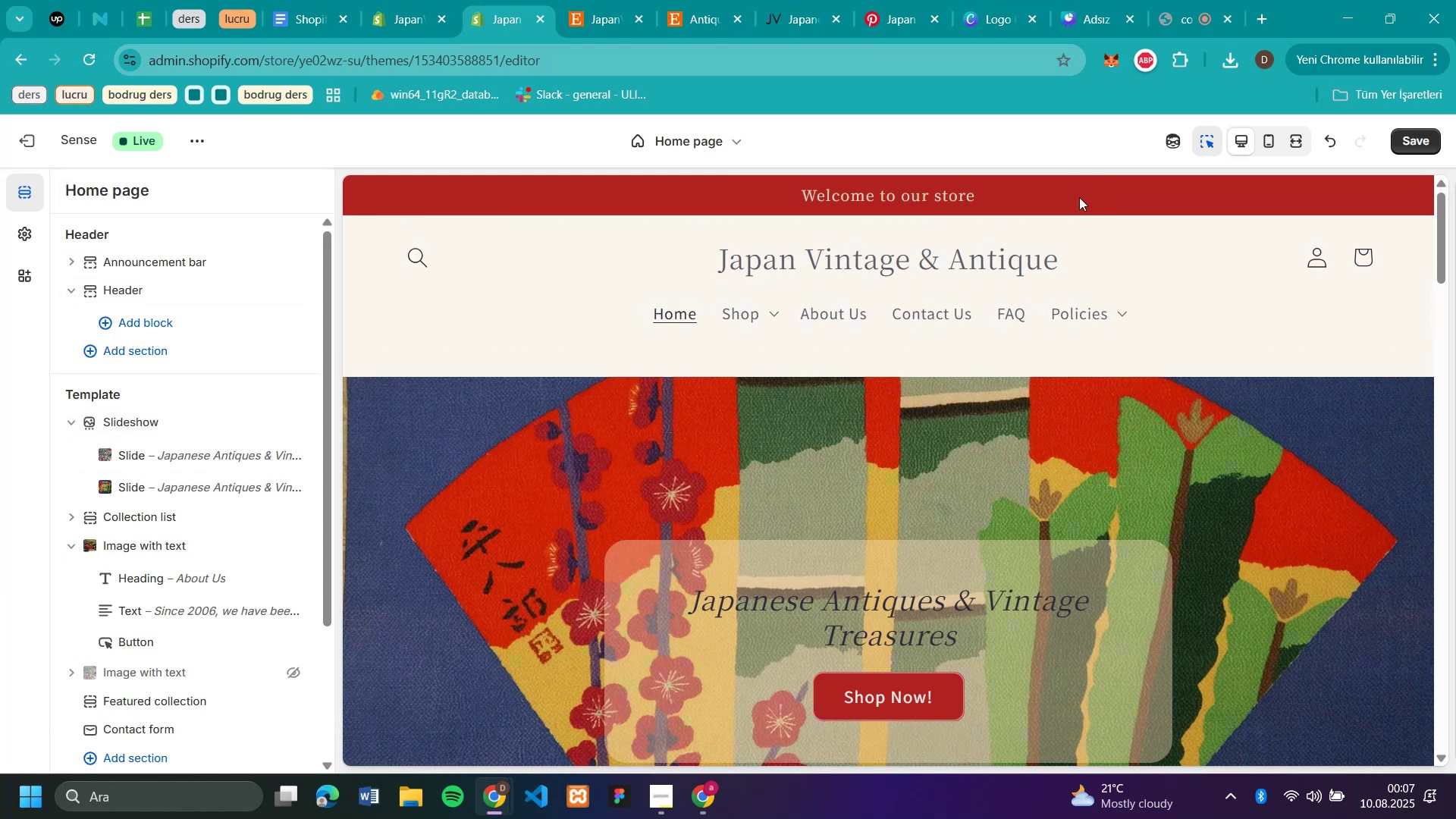 
scroll: coordinate [1139, 267], scroll_direction: up, amount: 9.0
 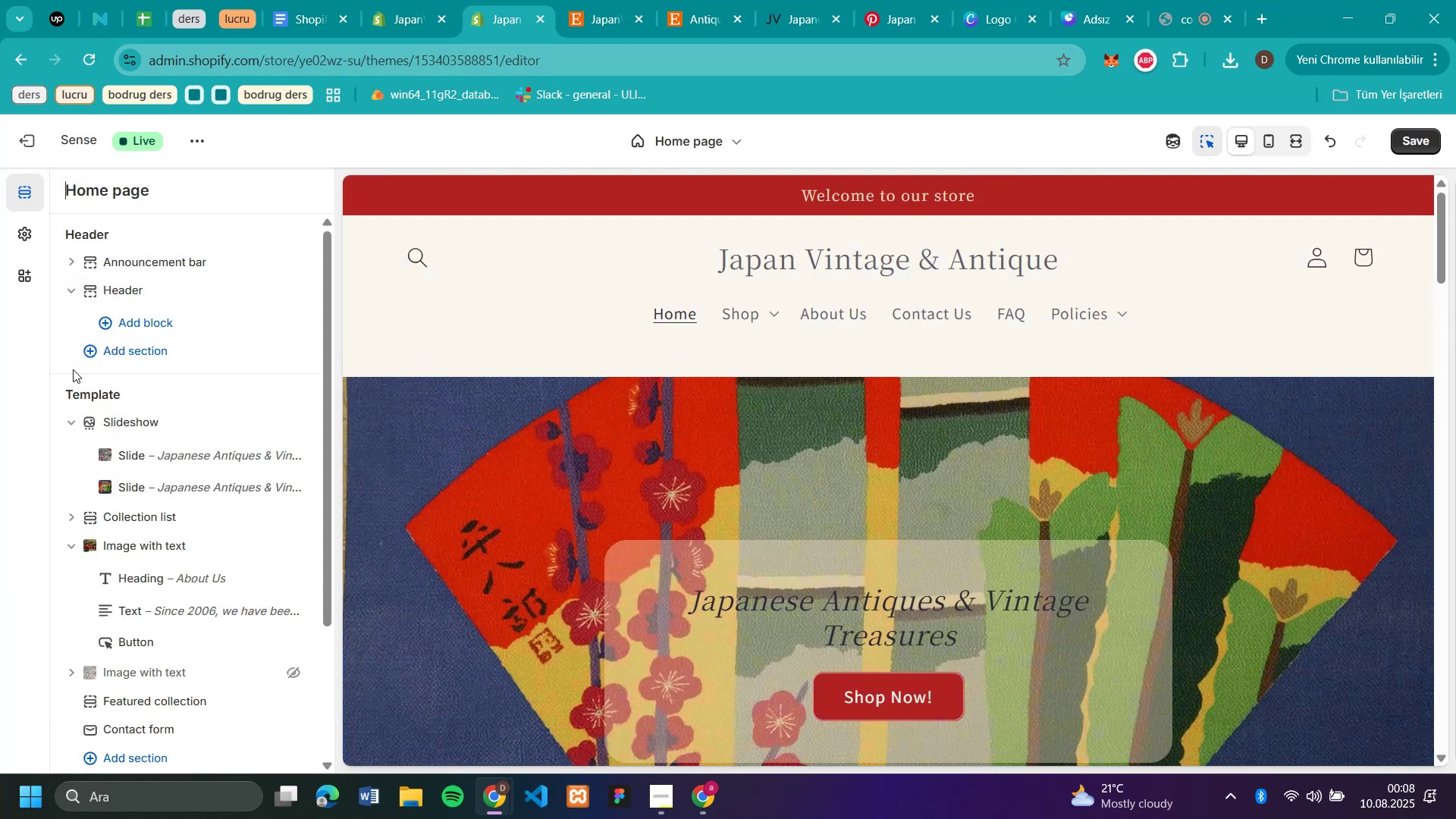 
wait(5.36)
 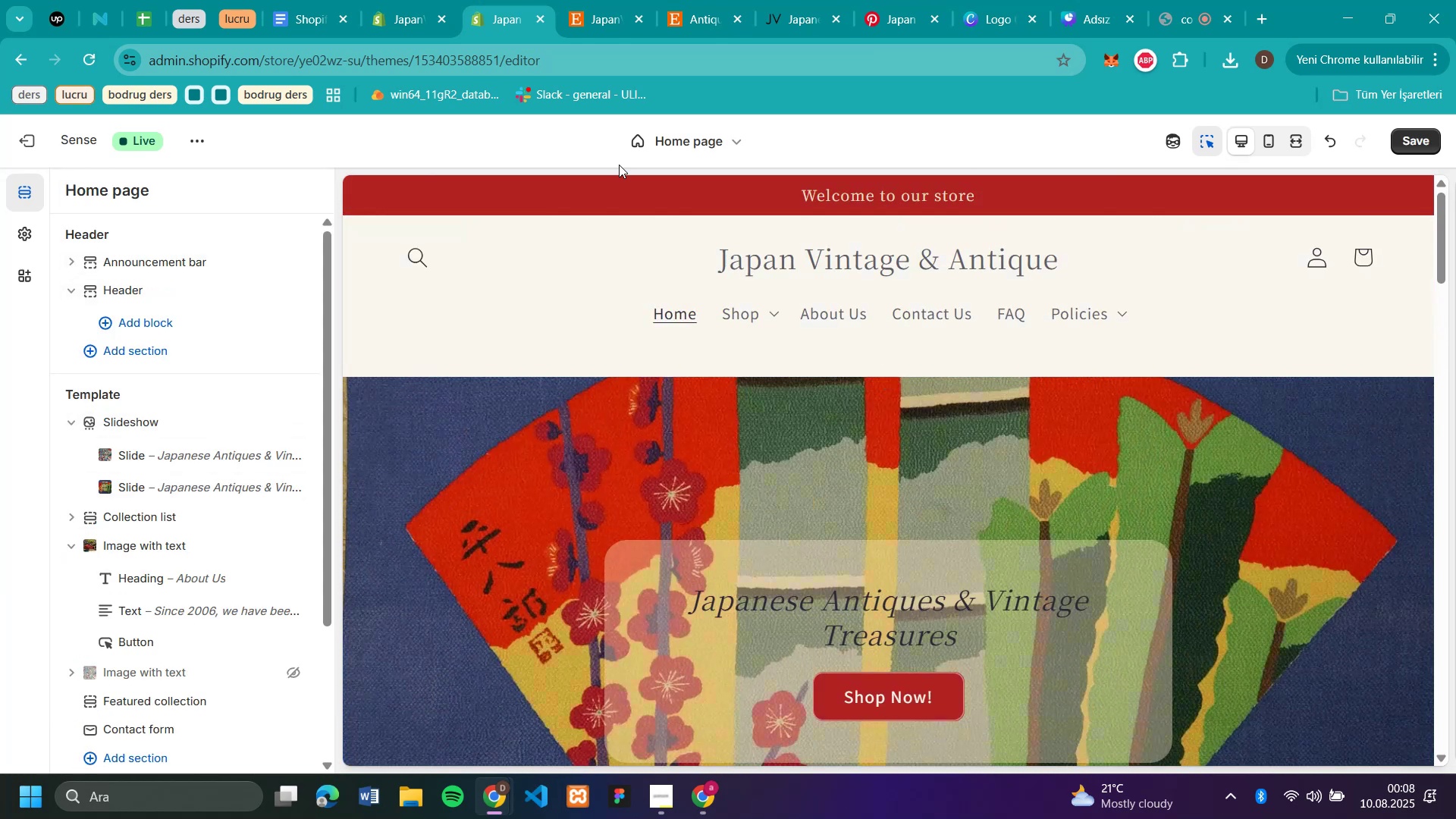 
scroll: coordinate [1356, 412], scroll_direction: down, amount: 1.0
 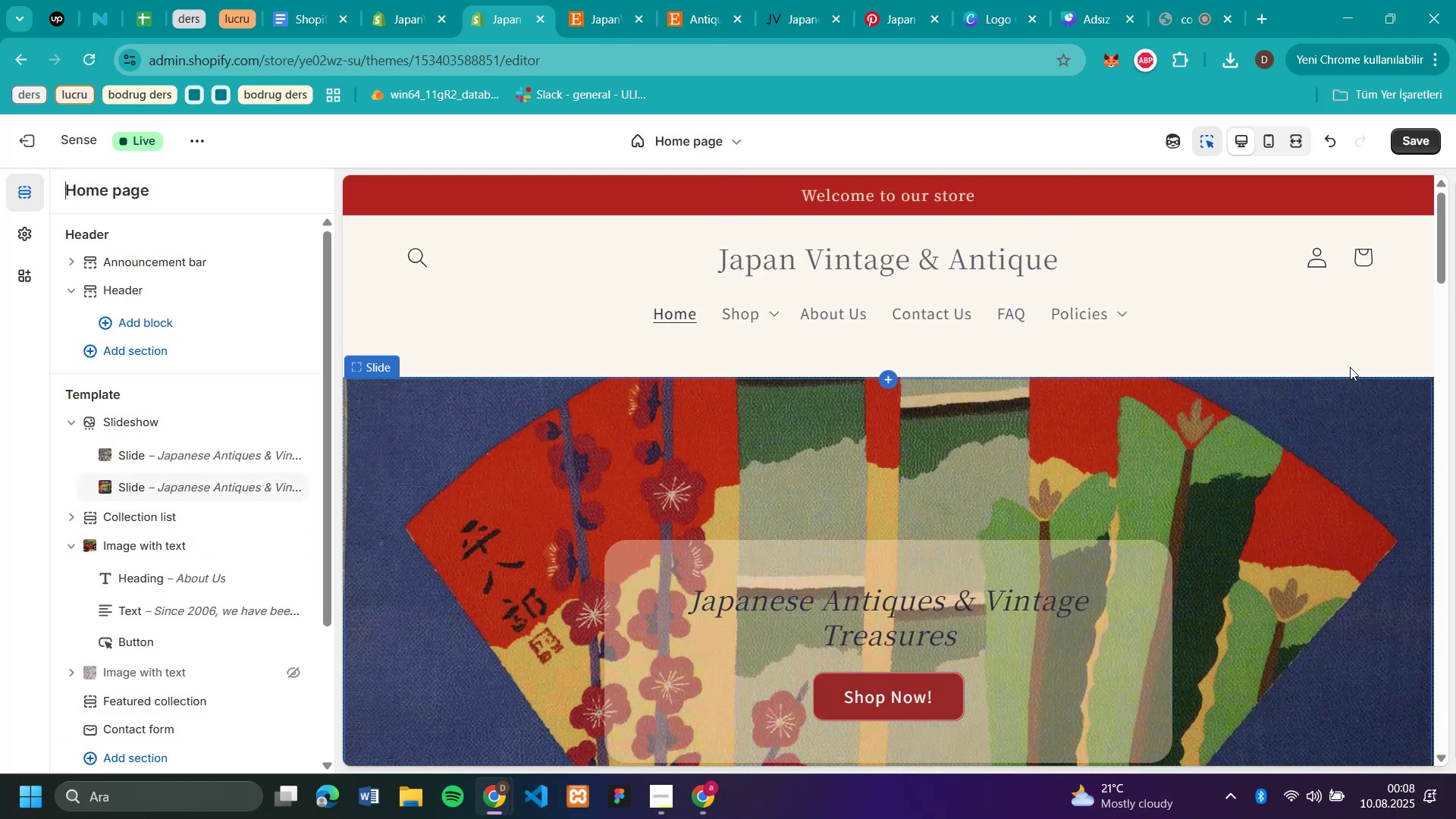 
scroll: coordinate [1224, 322], scroll_direction: up, amount: 6.0
 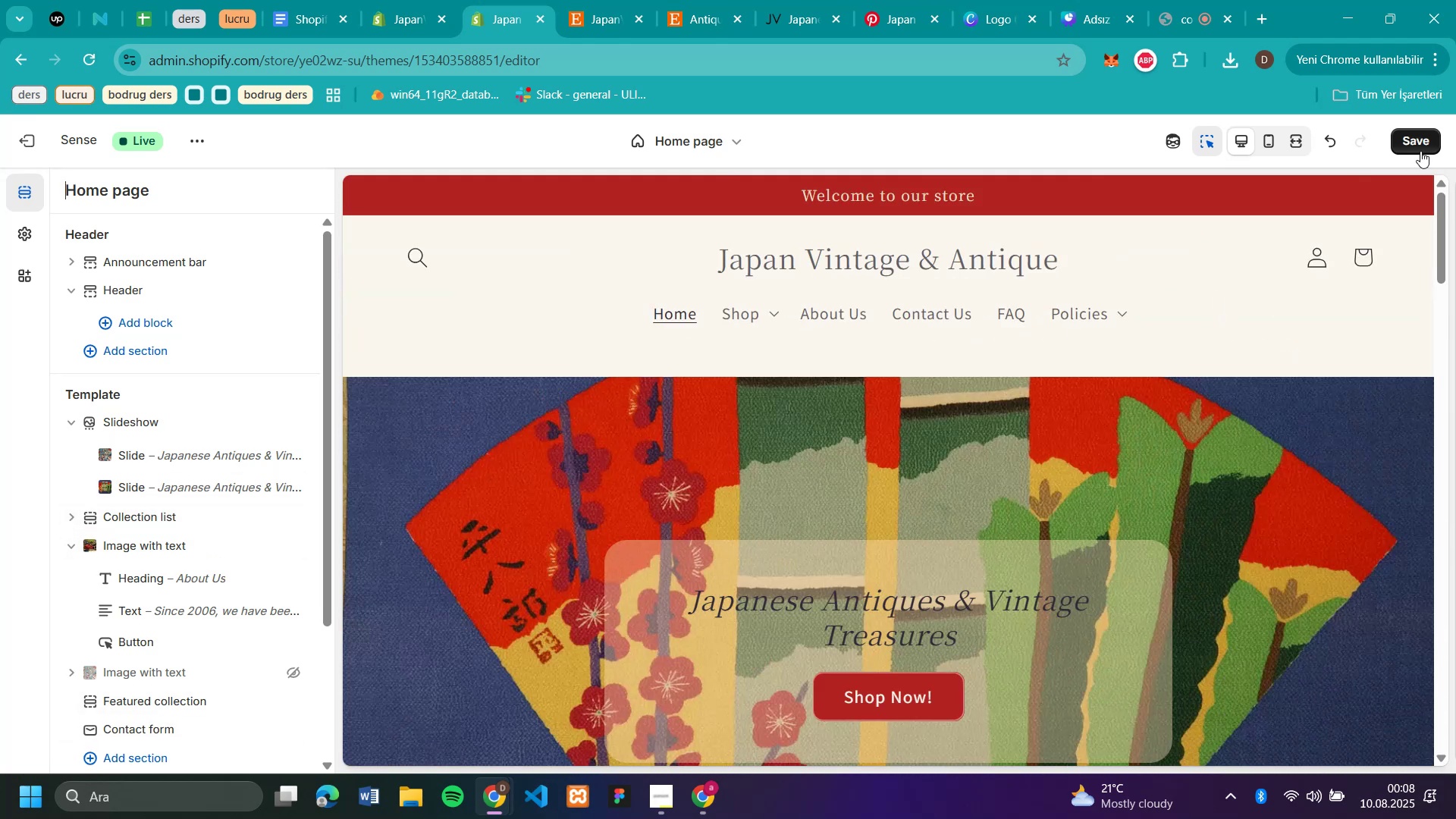 
left_click([1416, 143])
 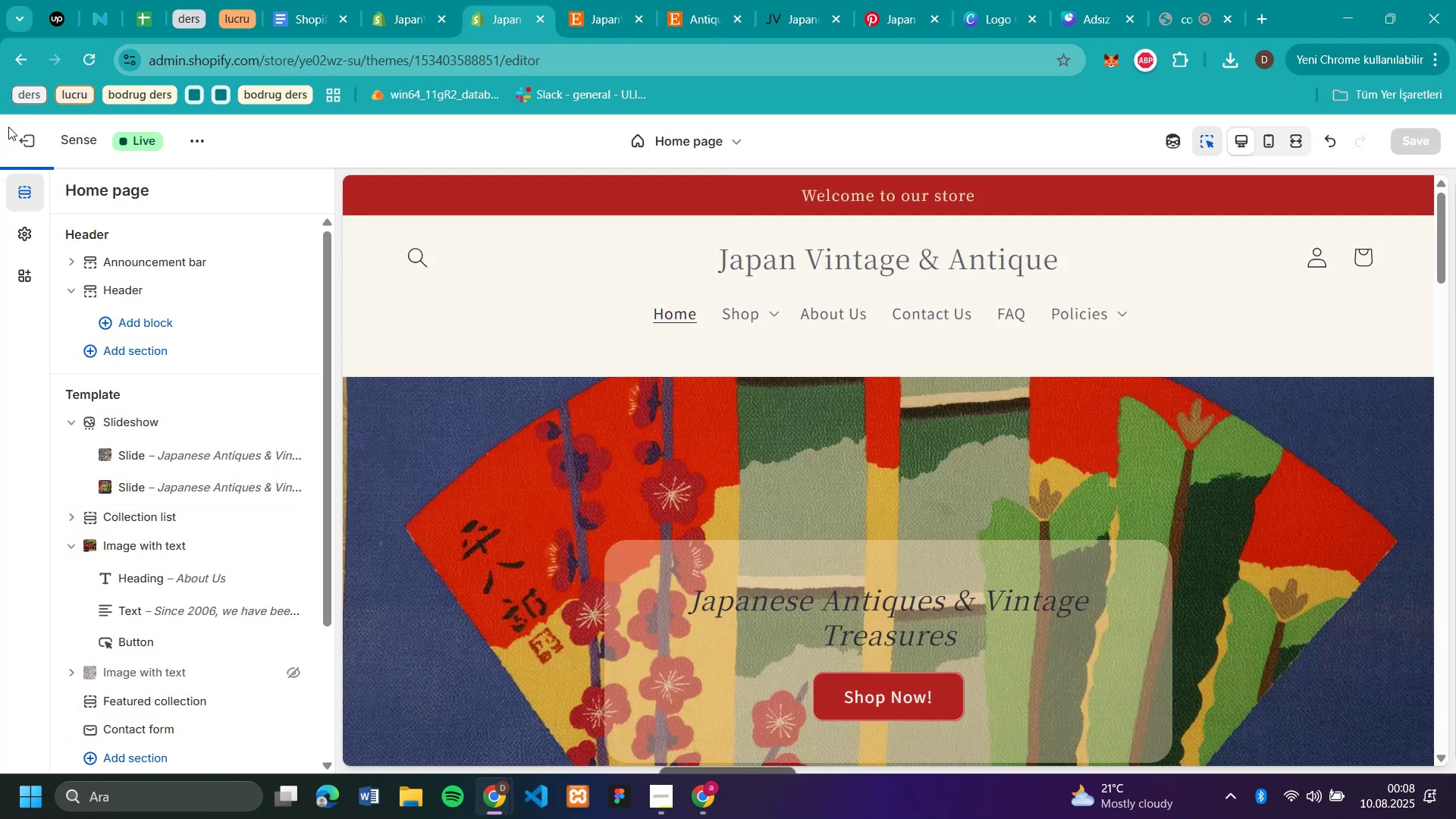 
left_click([18, 139])
 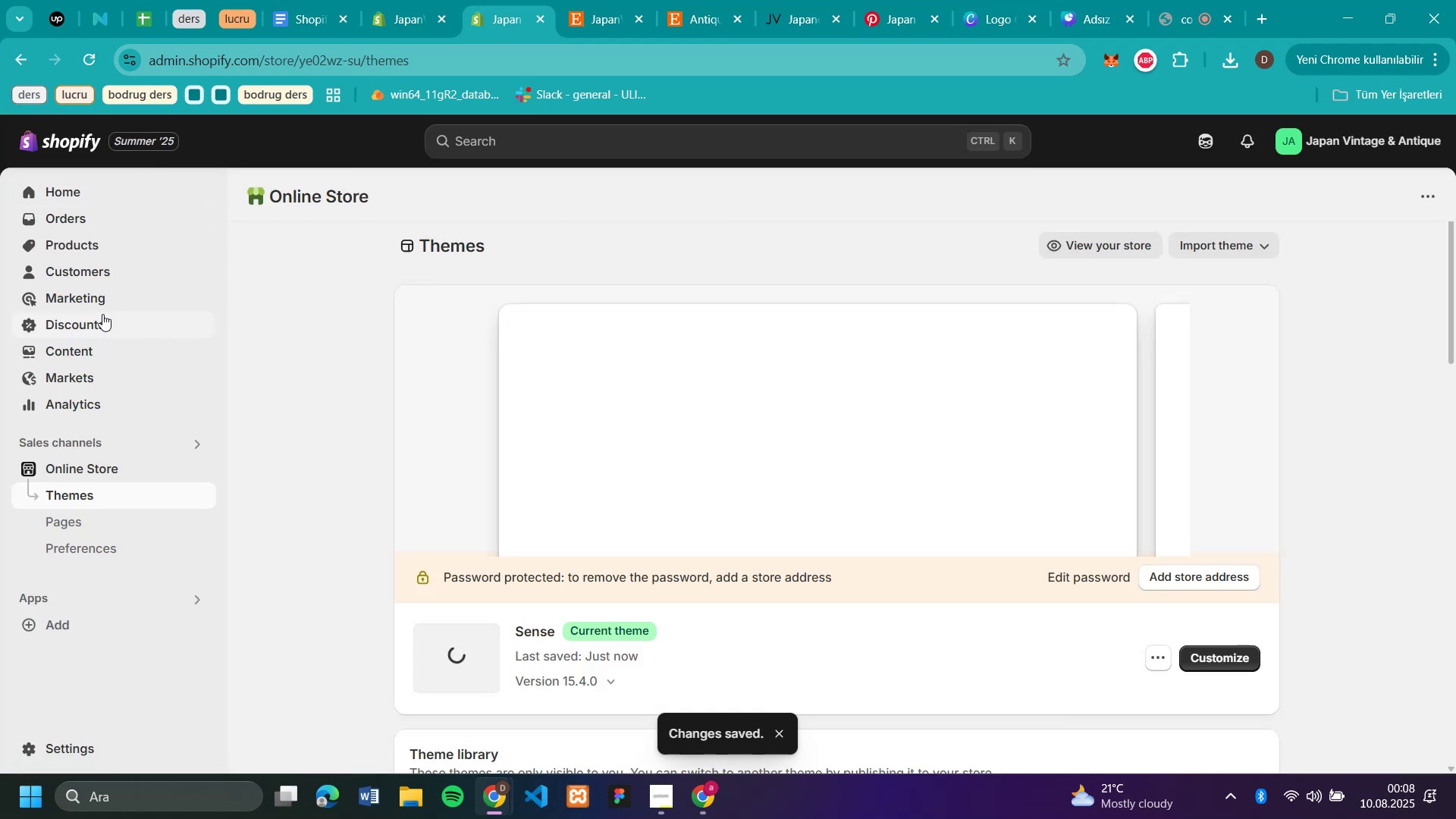 
left_click([83, 249])
 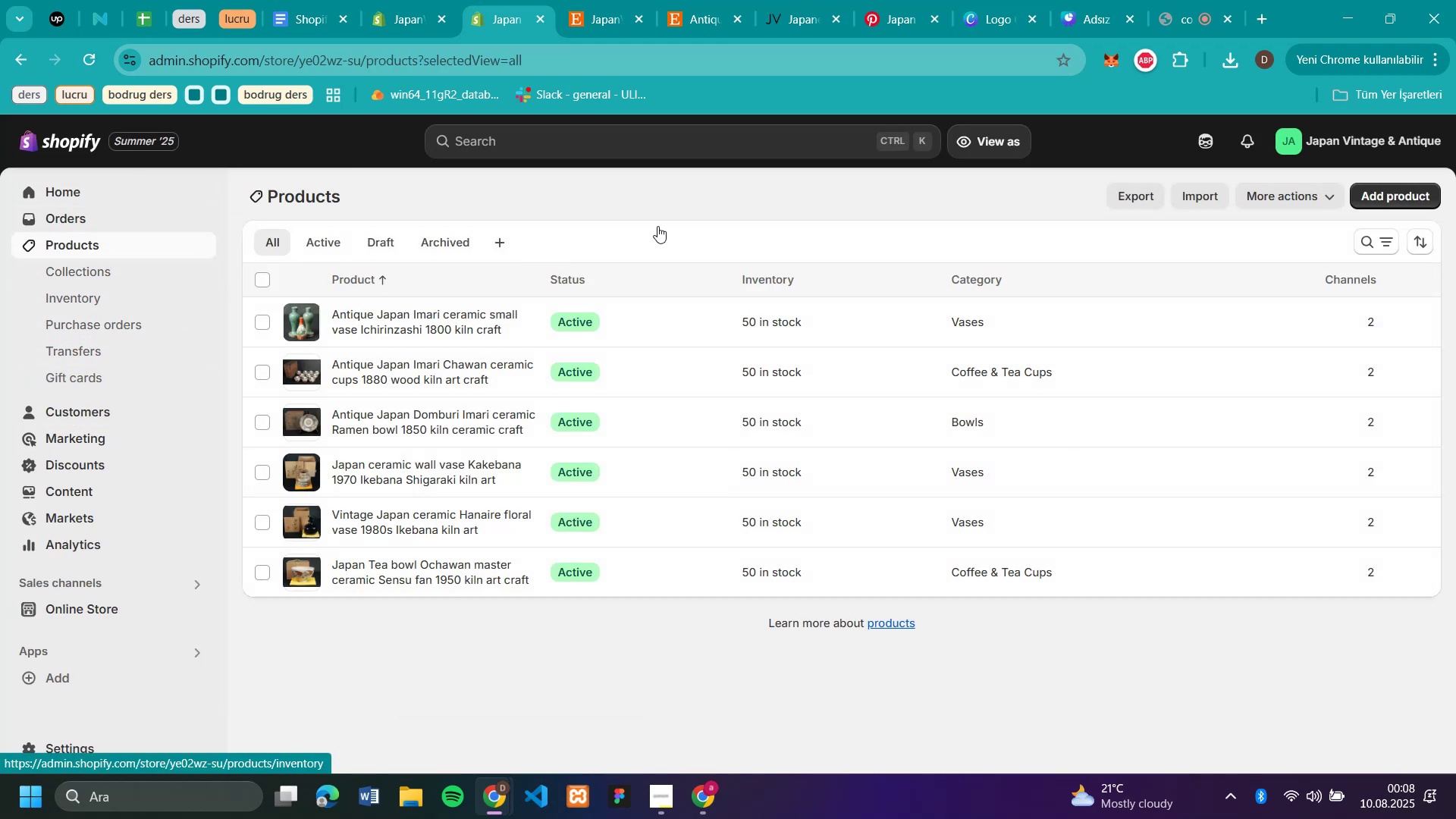 
left_click([1420, 180])
 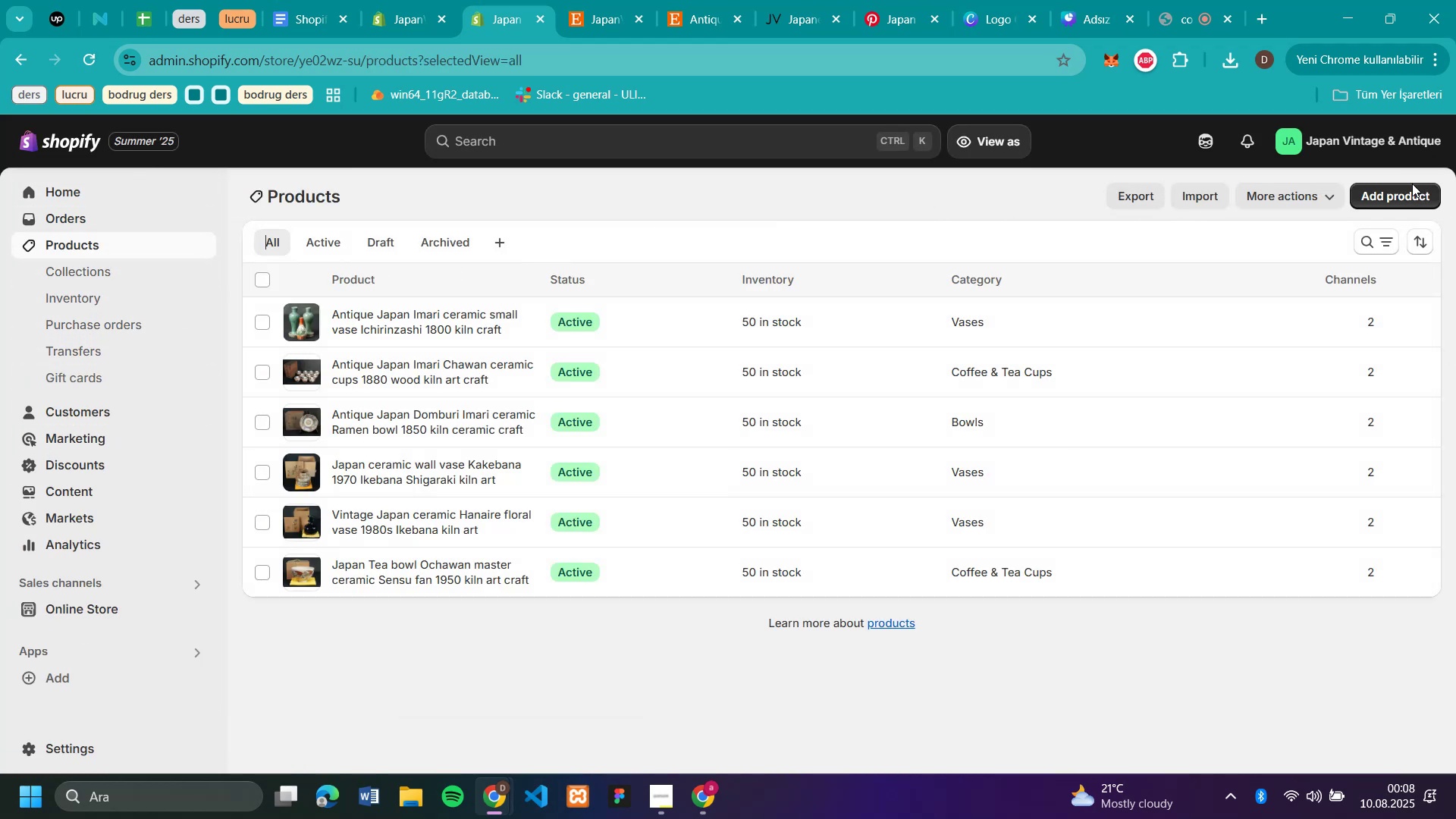 
left_click([1412, 188])
 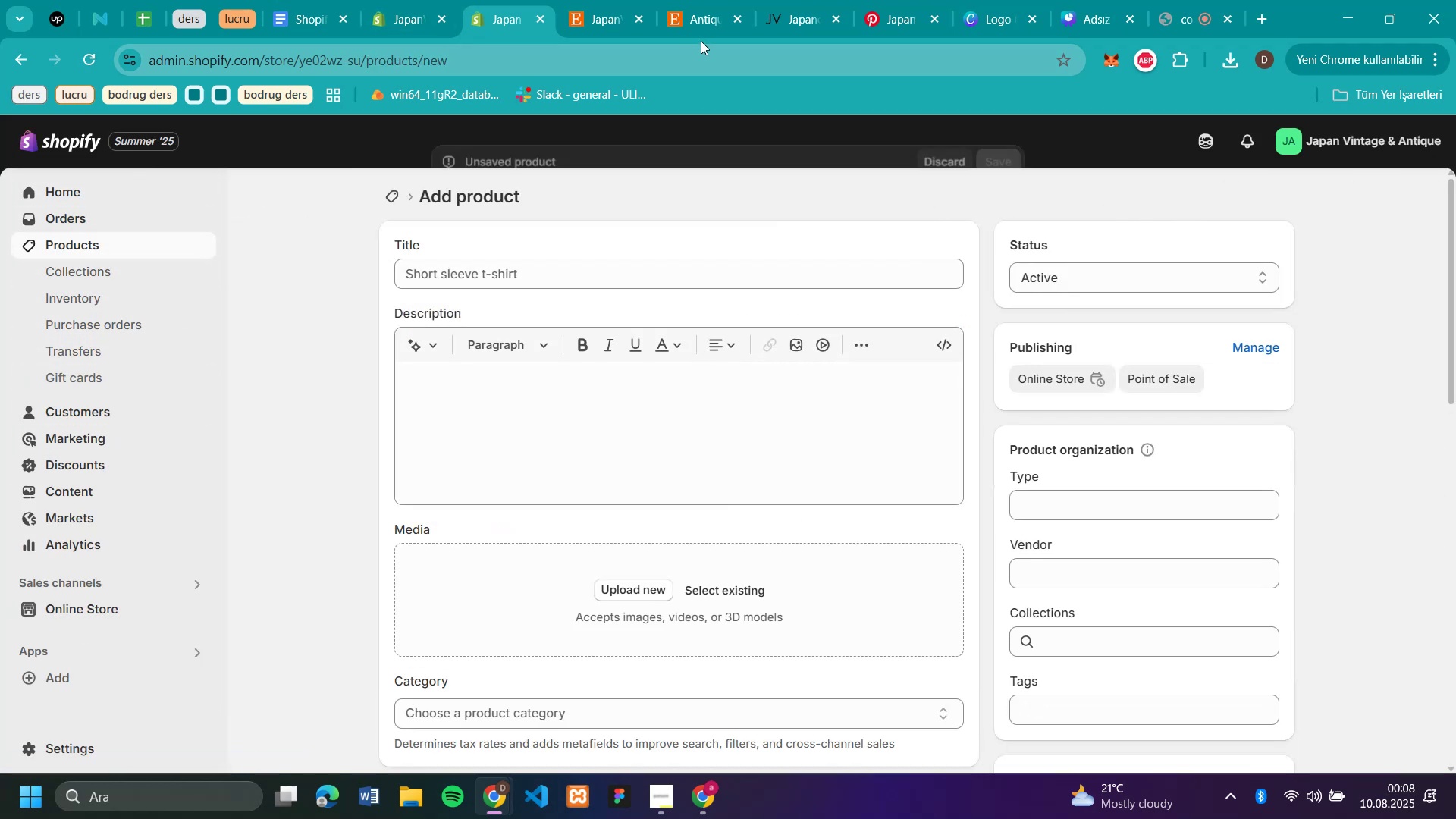 
left_click([710, 14])
 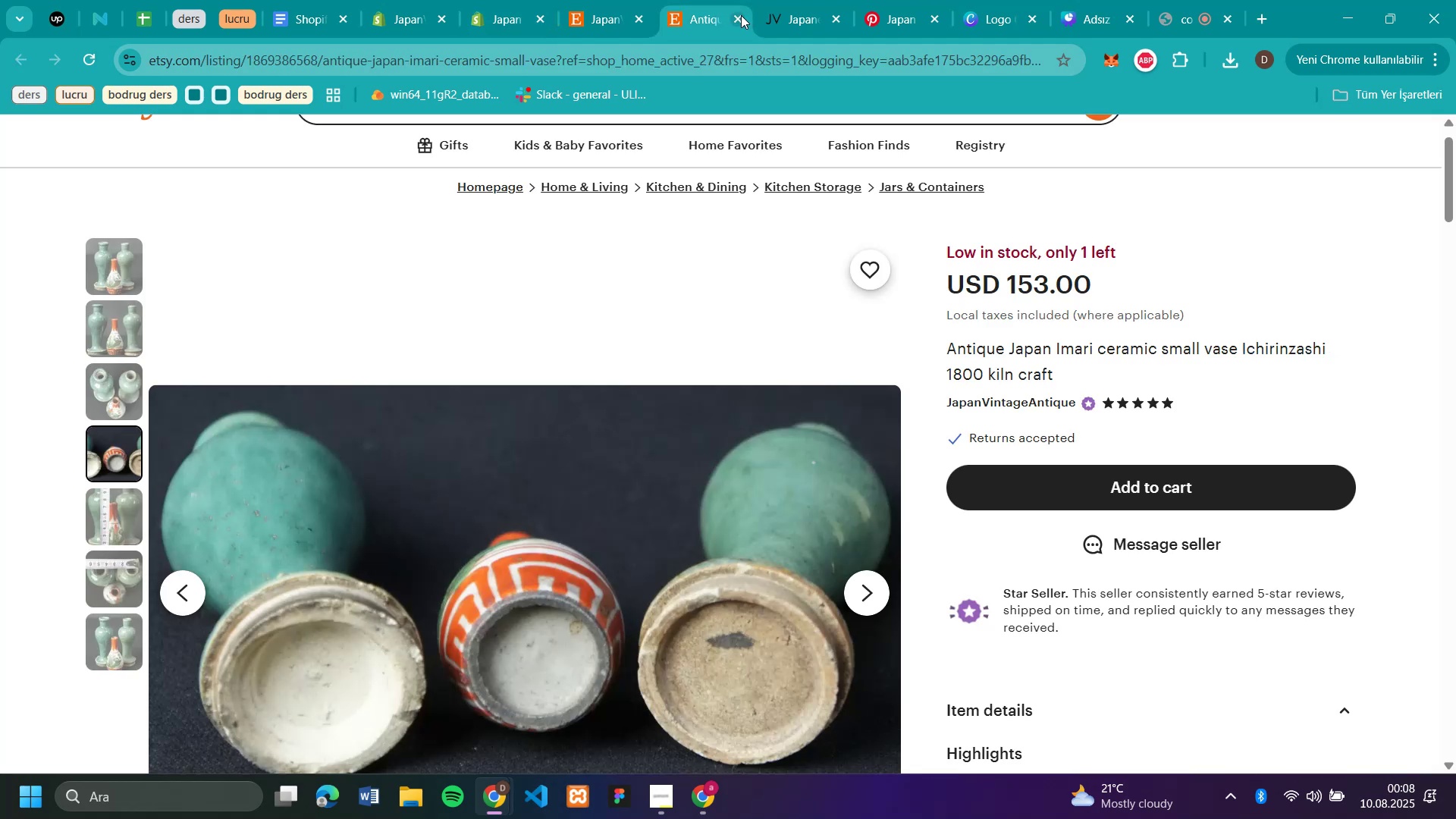 
left_click([741, 15])
 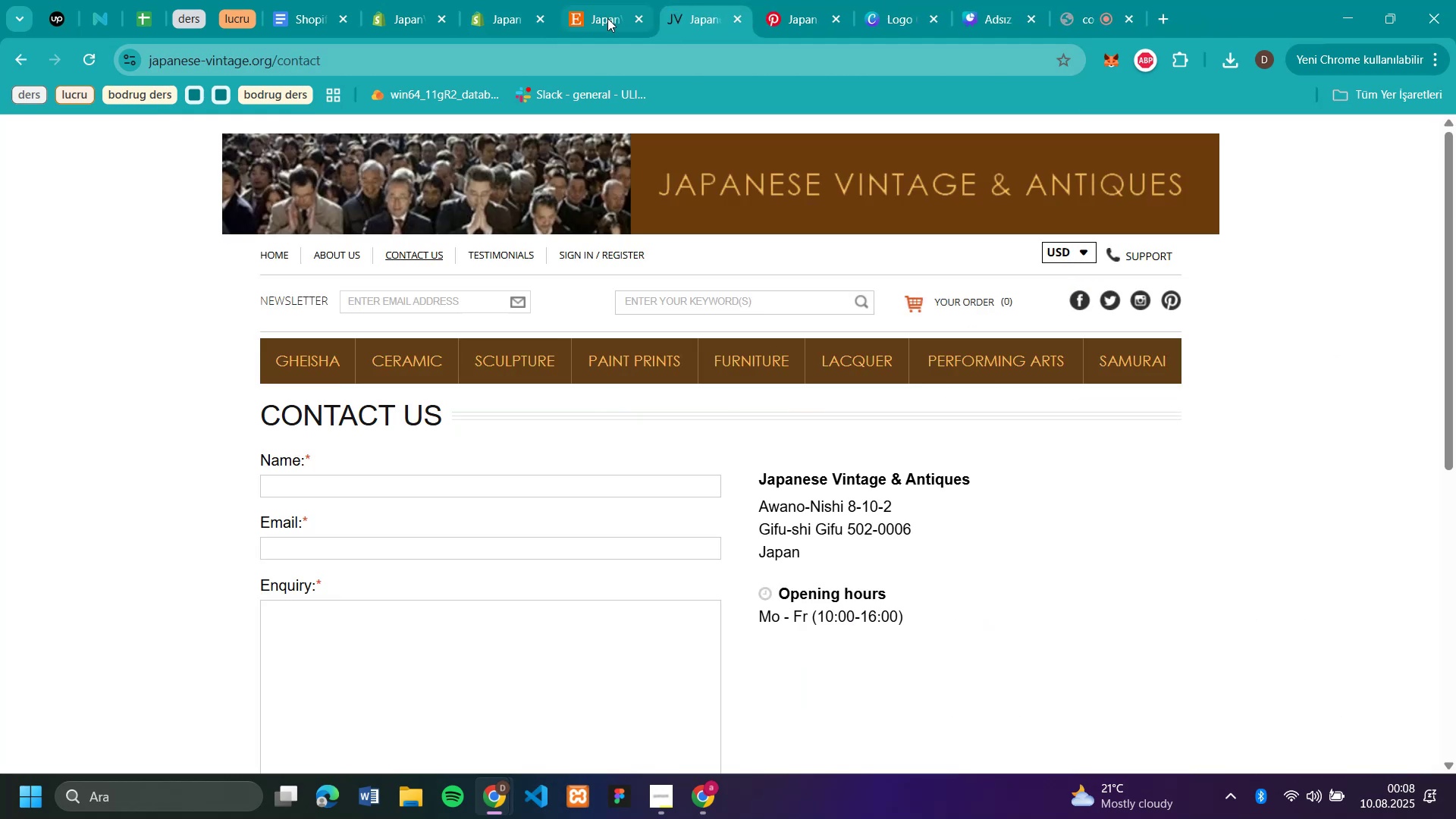 
left_click([606, 18])
 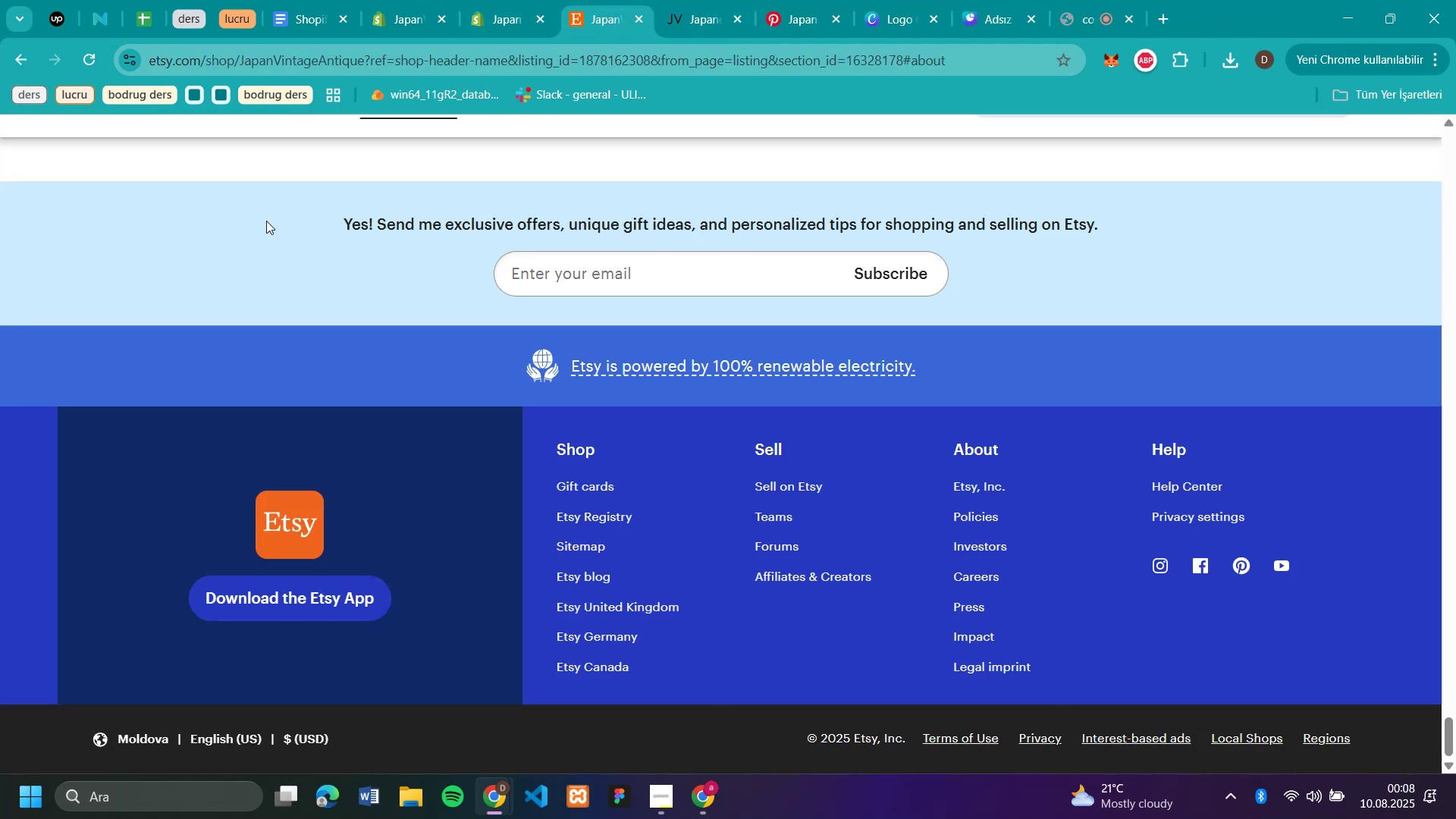 
scroll: coordinate [380, 253], scroll_direction: up, amount: 32.0
 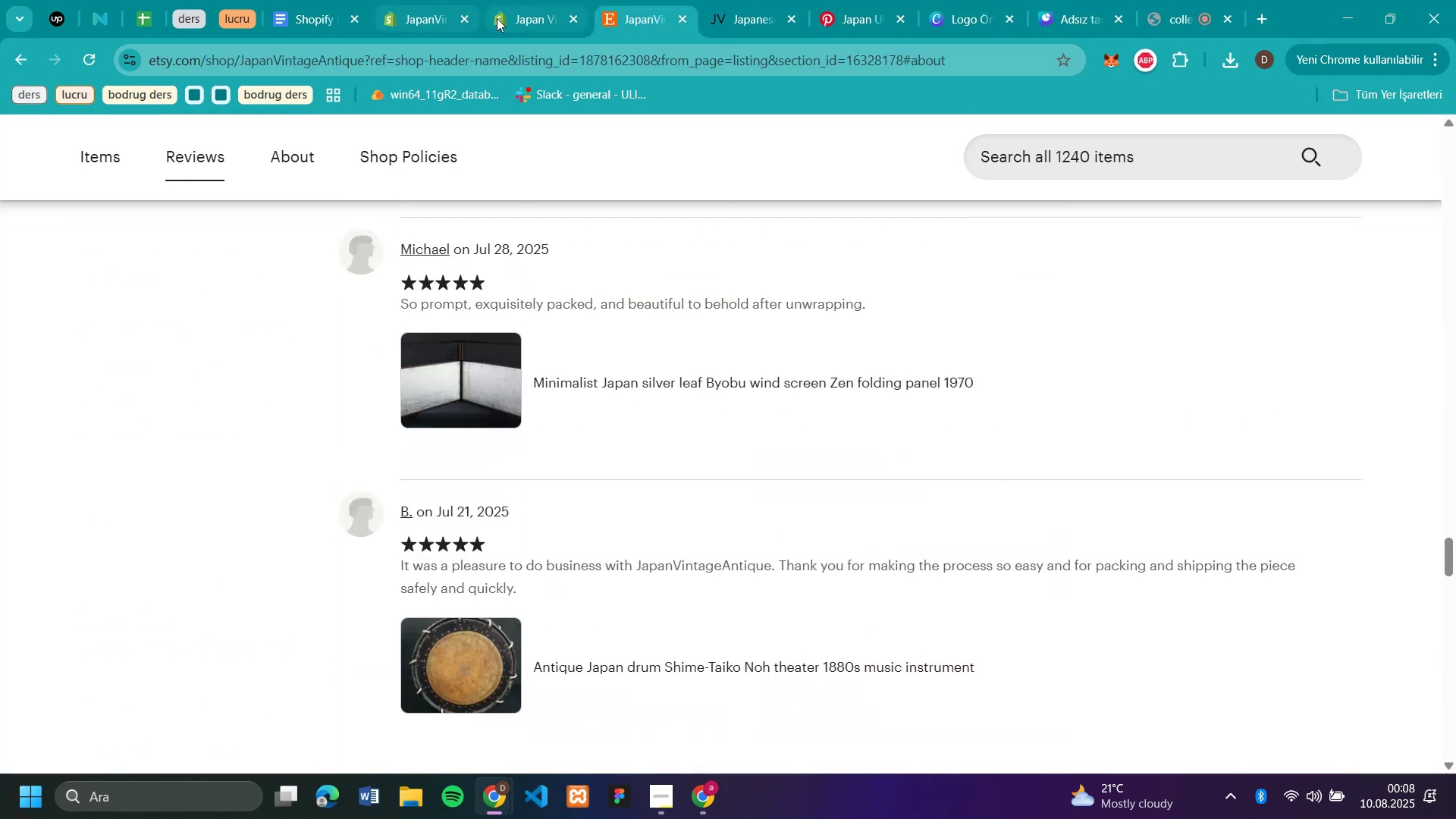 
left_click([516, 18])
 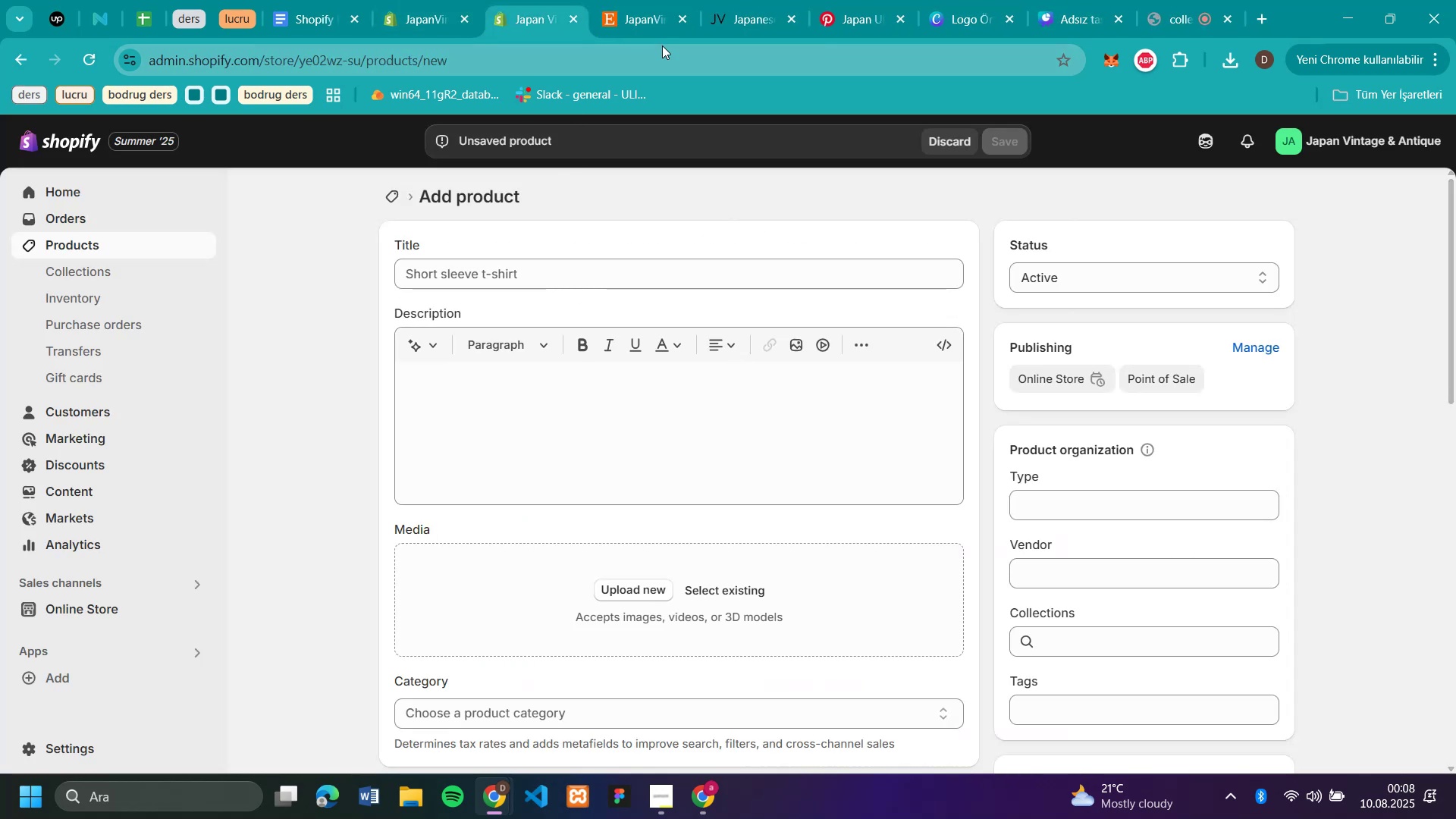 
left_click([645, 33])
 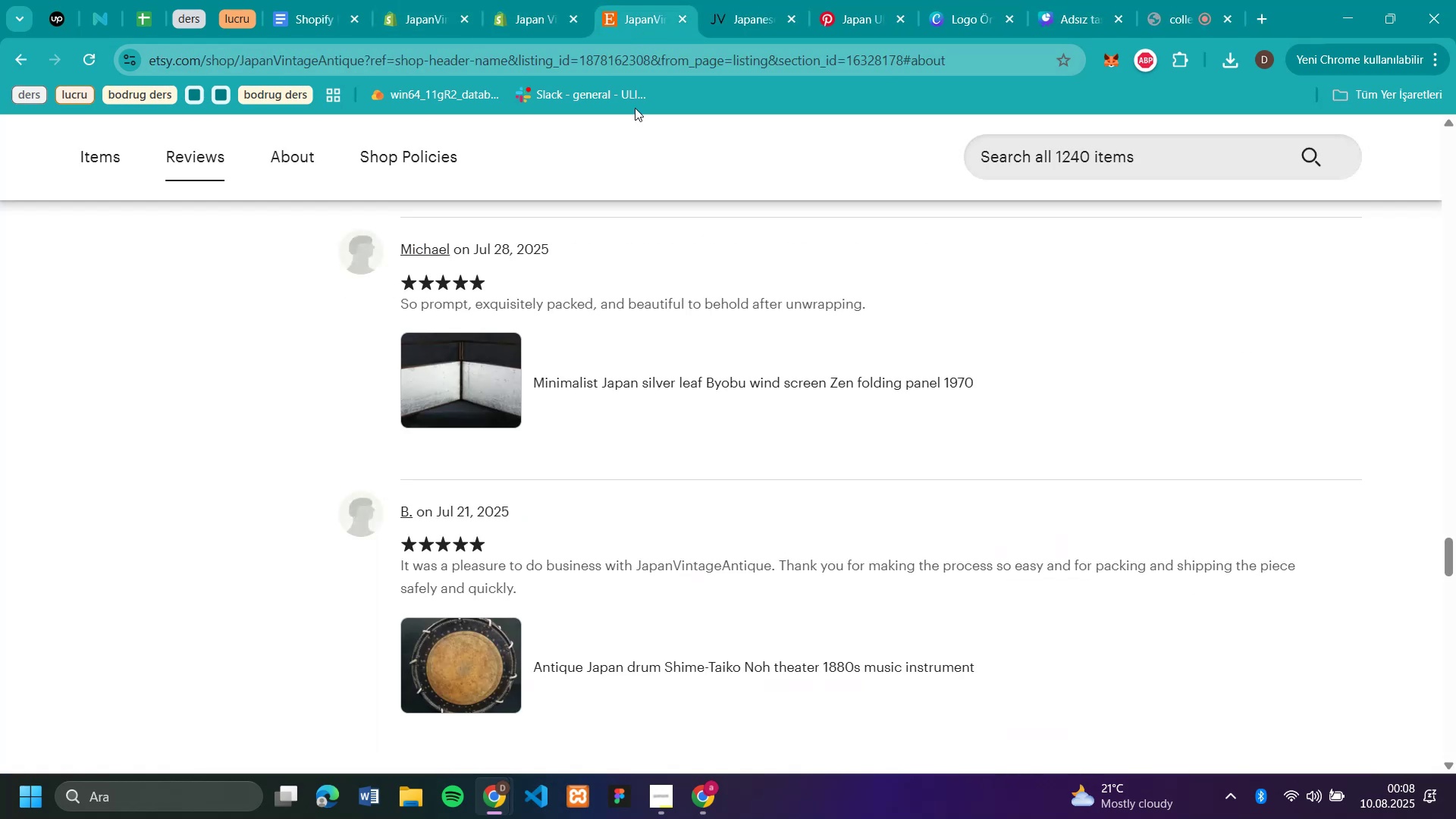 
scroll: coordinate [755, 505], scroll_direction: up, amount: 73.0
 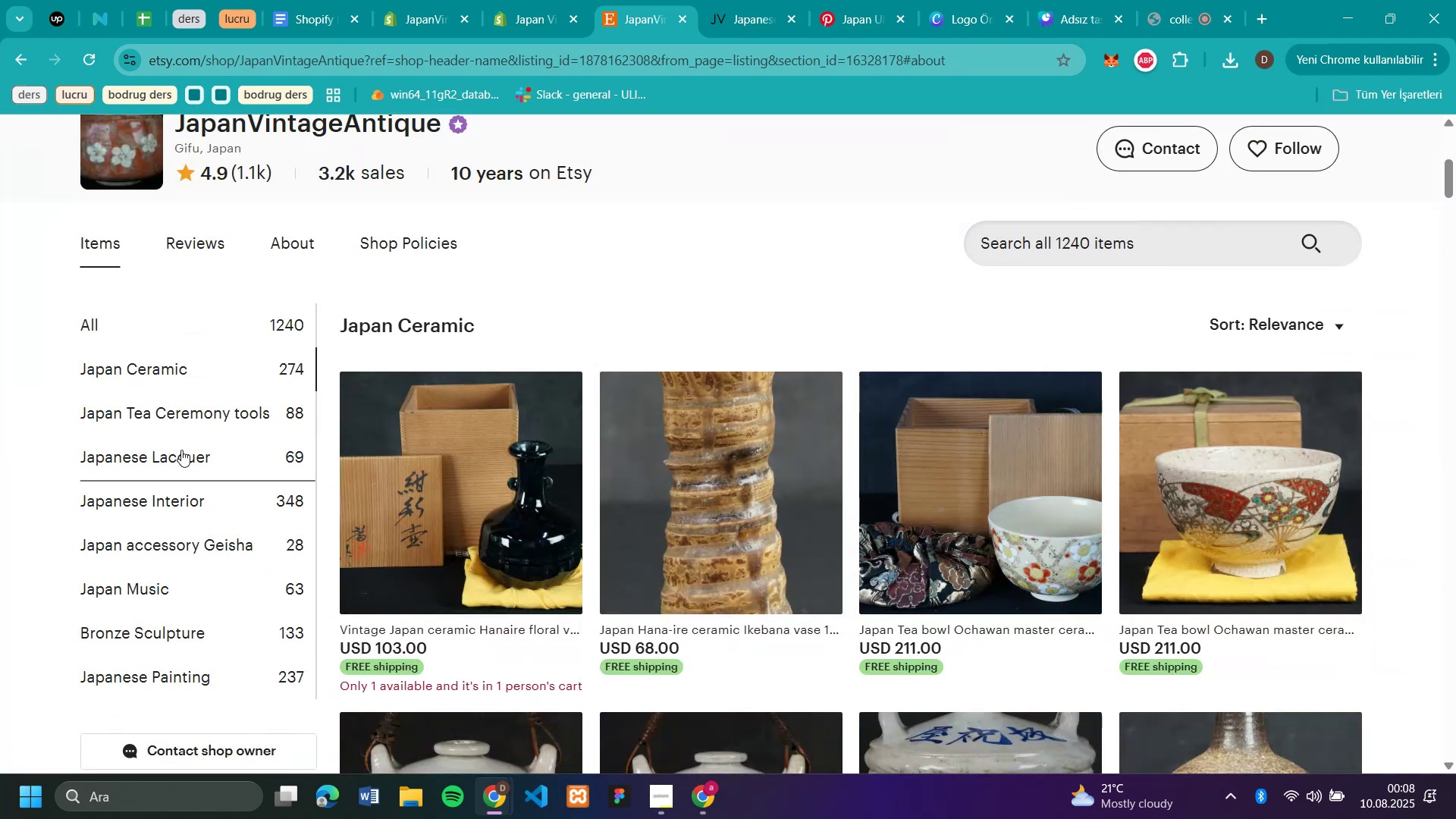 
scroll: coordinate [290, 361], scroll_direction: none, amount: 0.0
 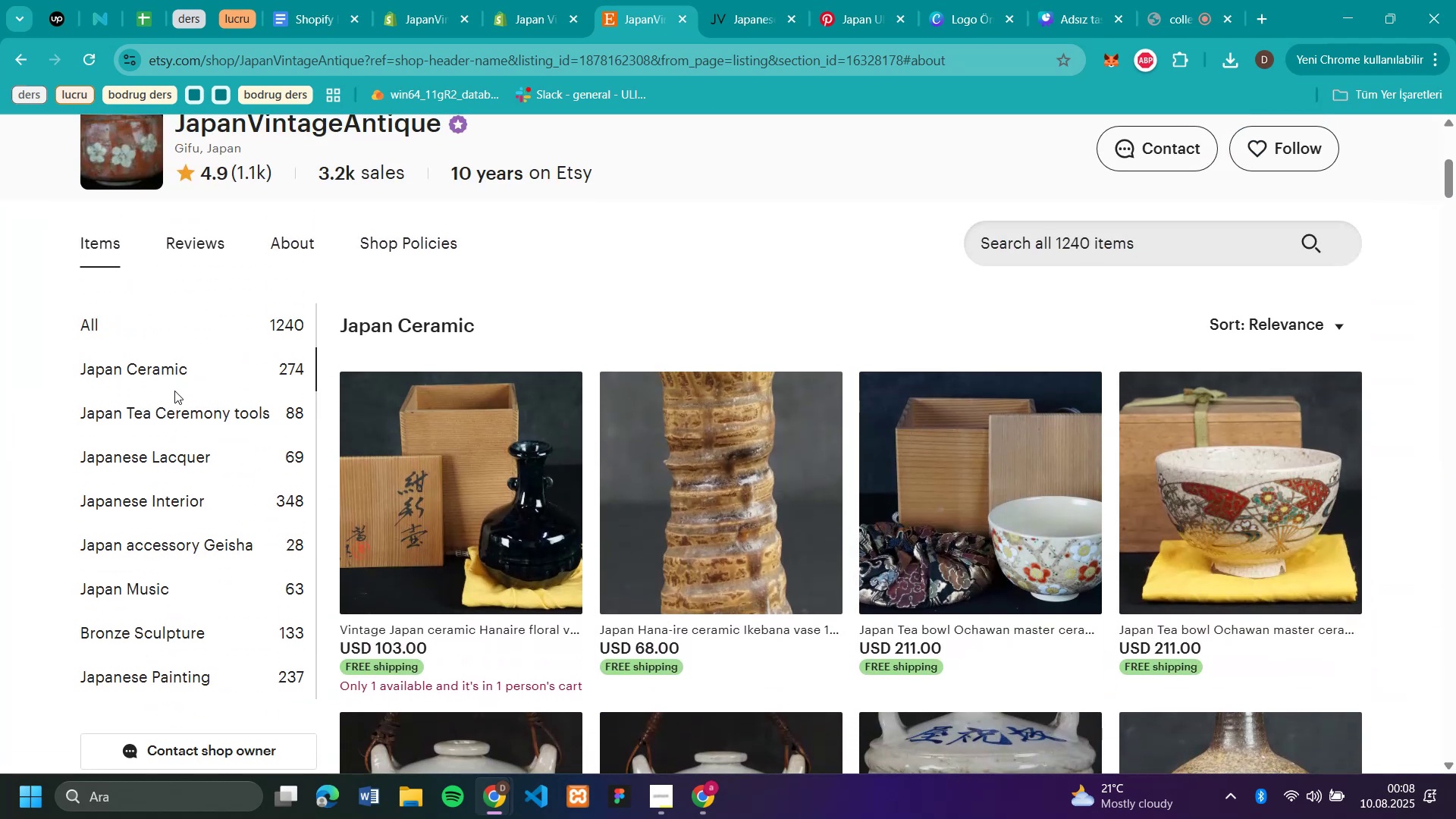 
left_click([174, 405])
 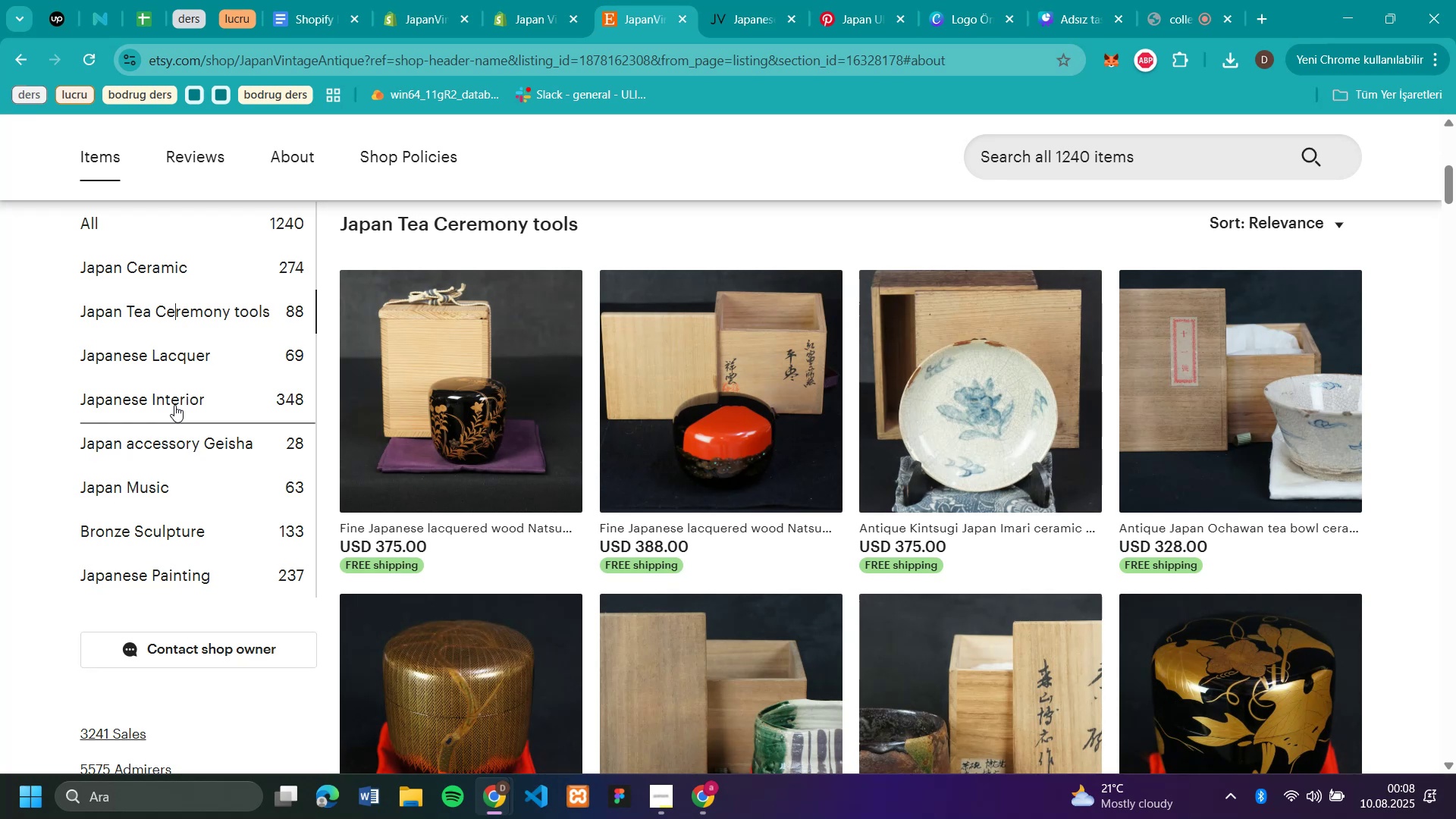 
mouse_move([425, 440])
 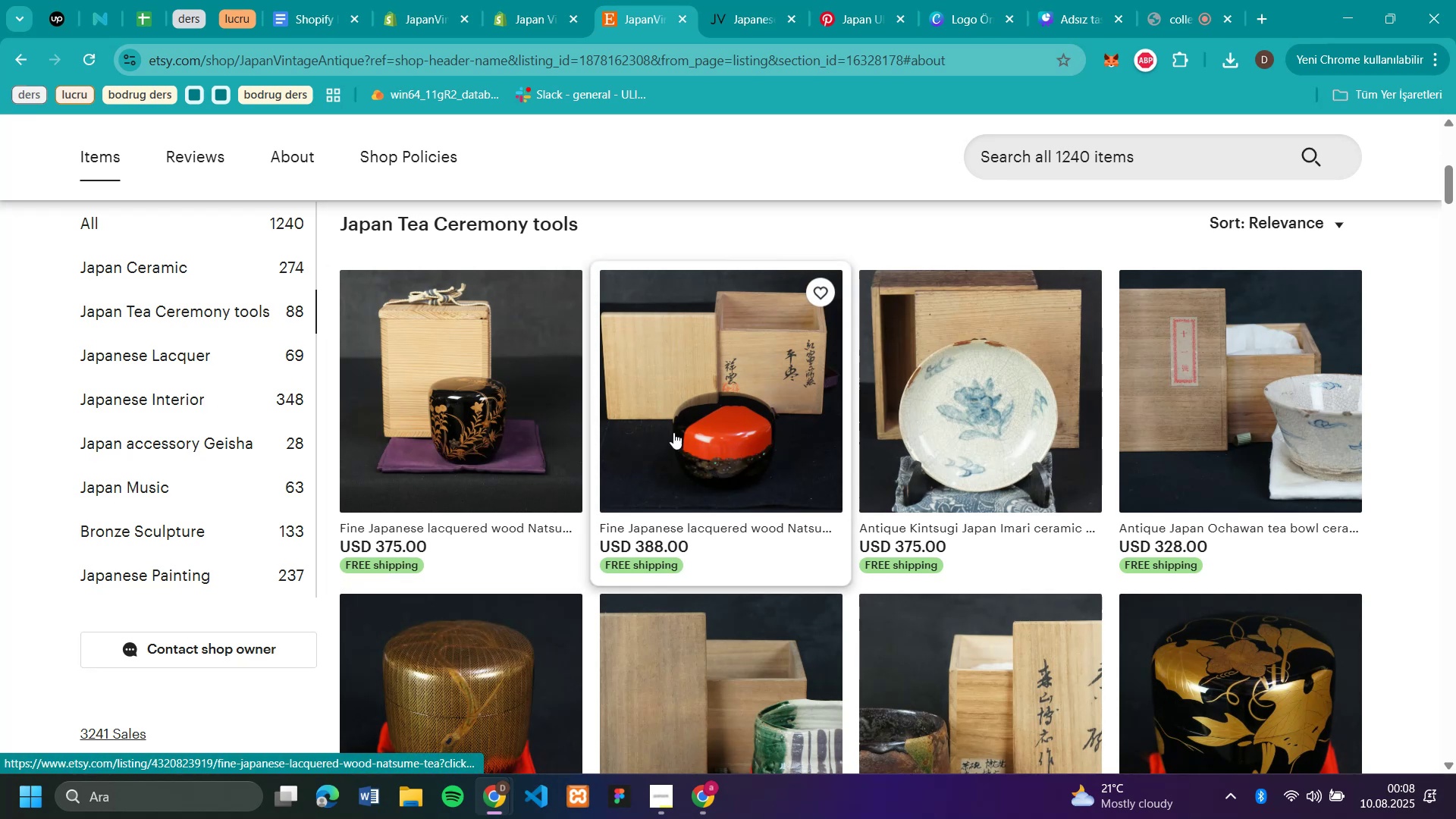 
left_click([679, 429])
 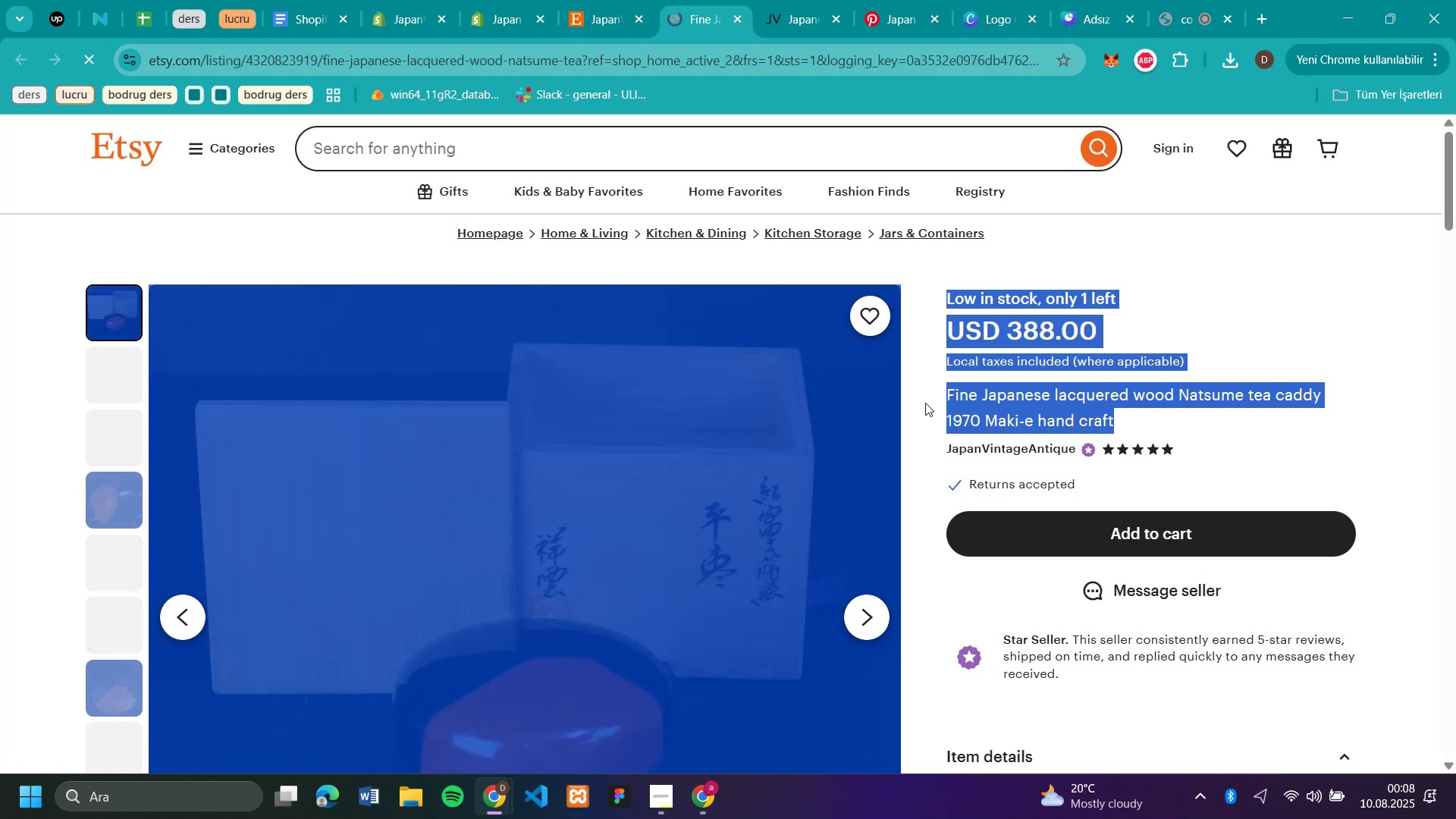 
wait(6.81)
 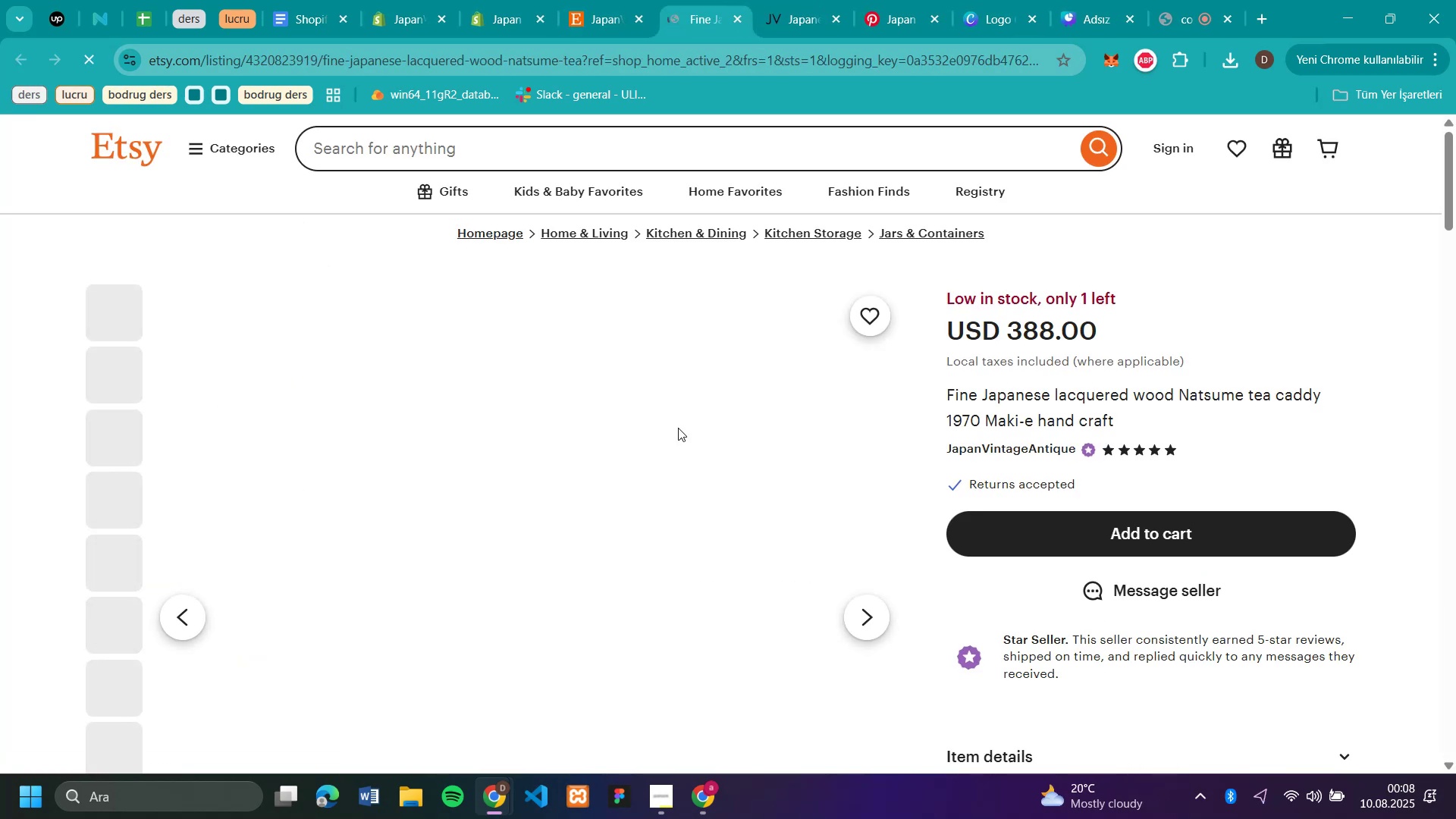 
key(Control+C)
 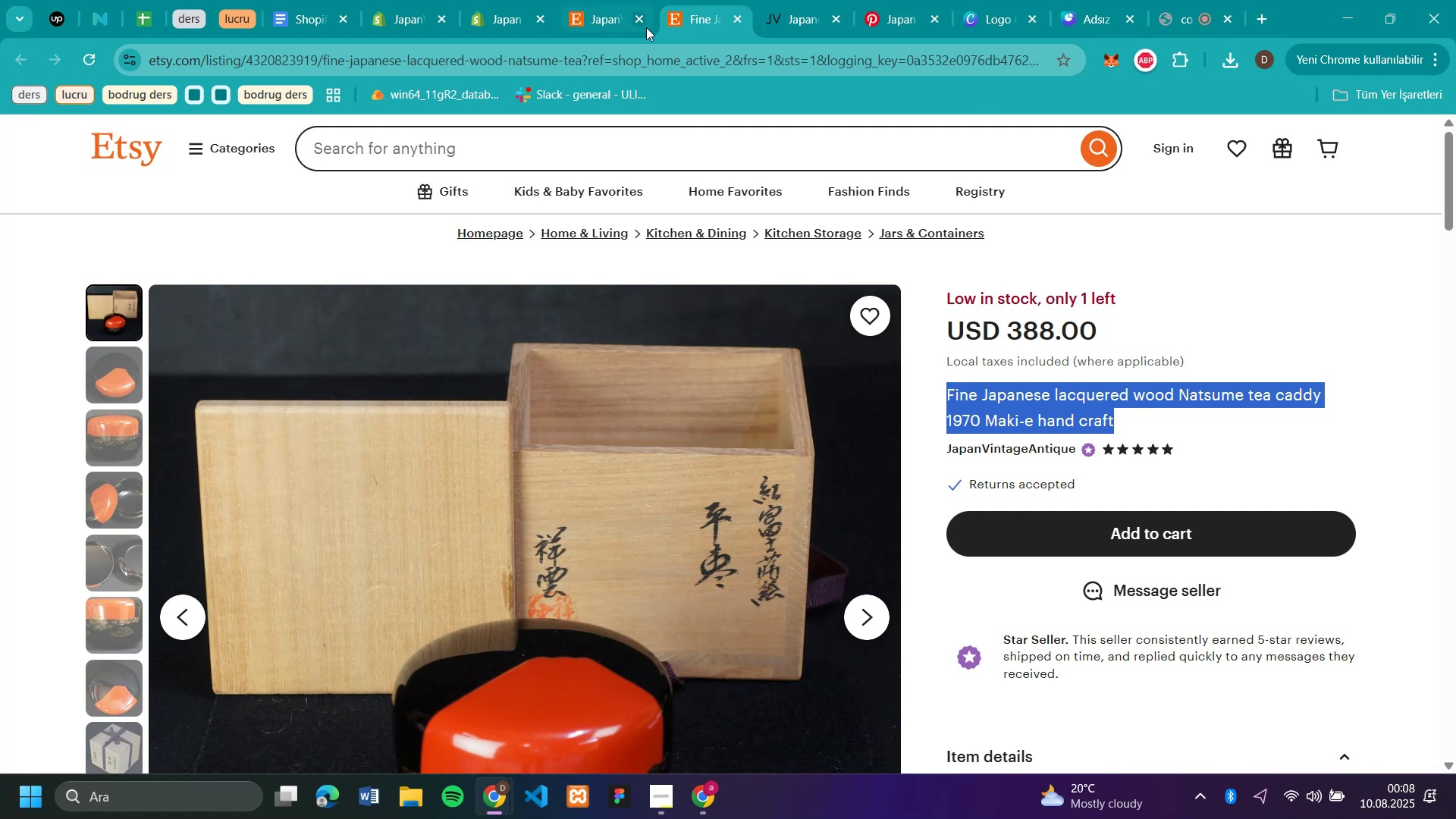 
left_click([486, 16])
 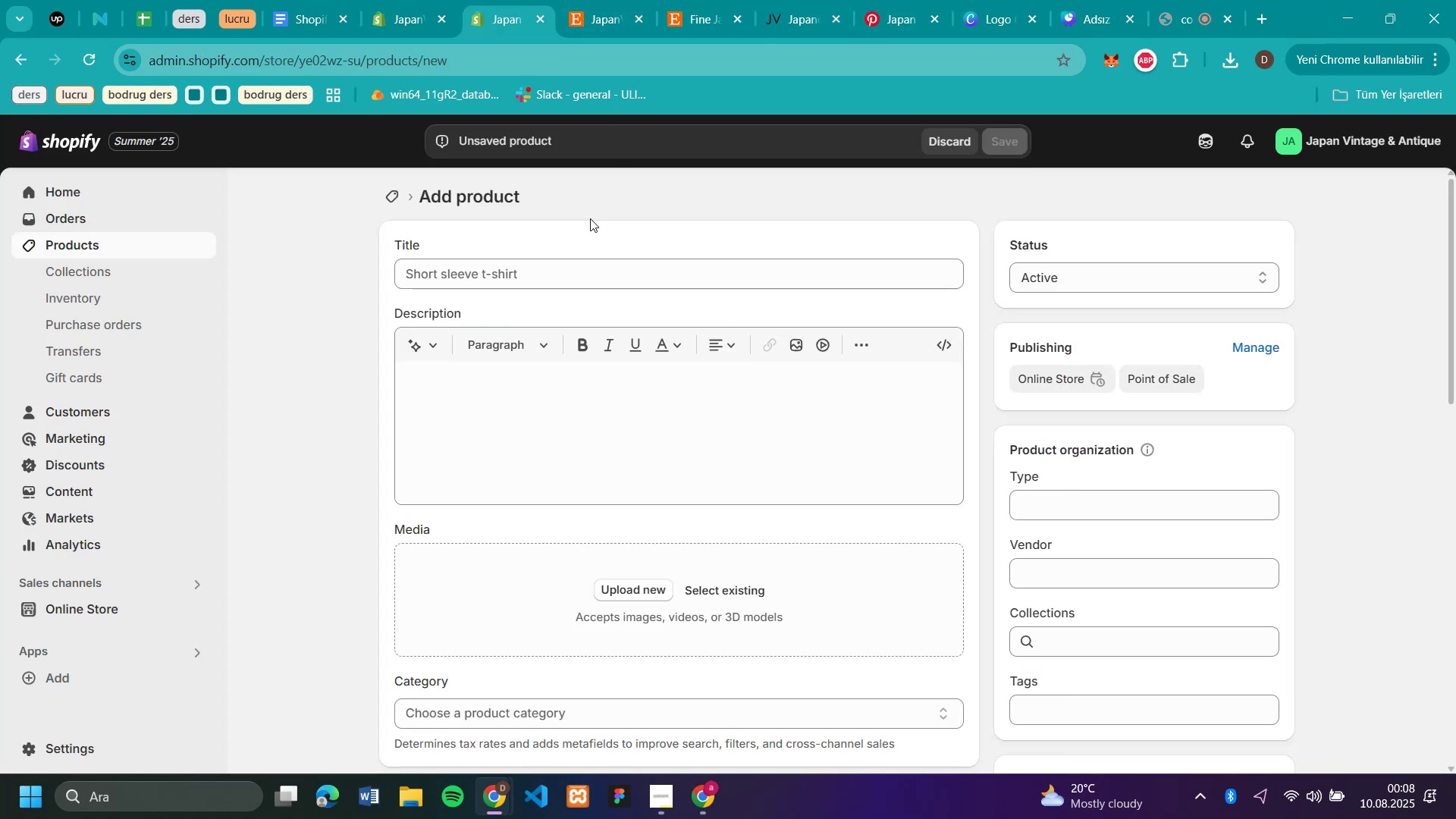 
left_click([582, 264])
 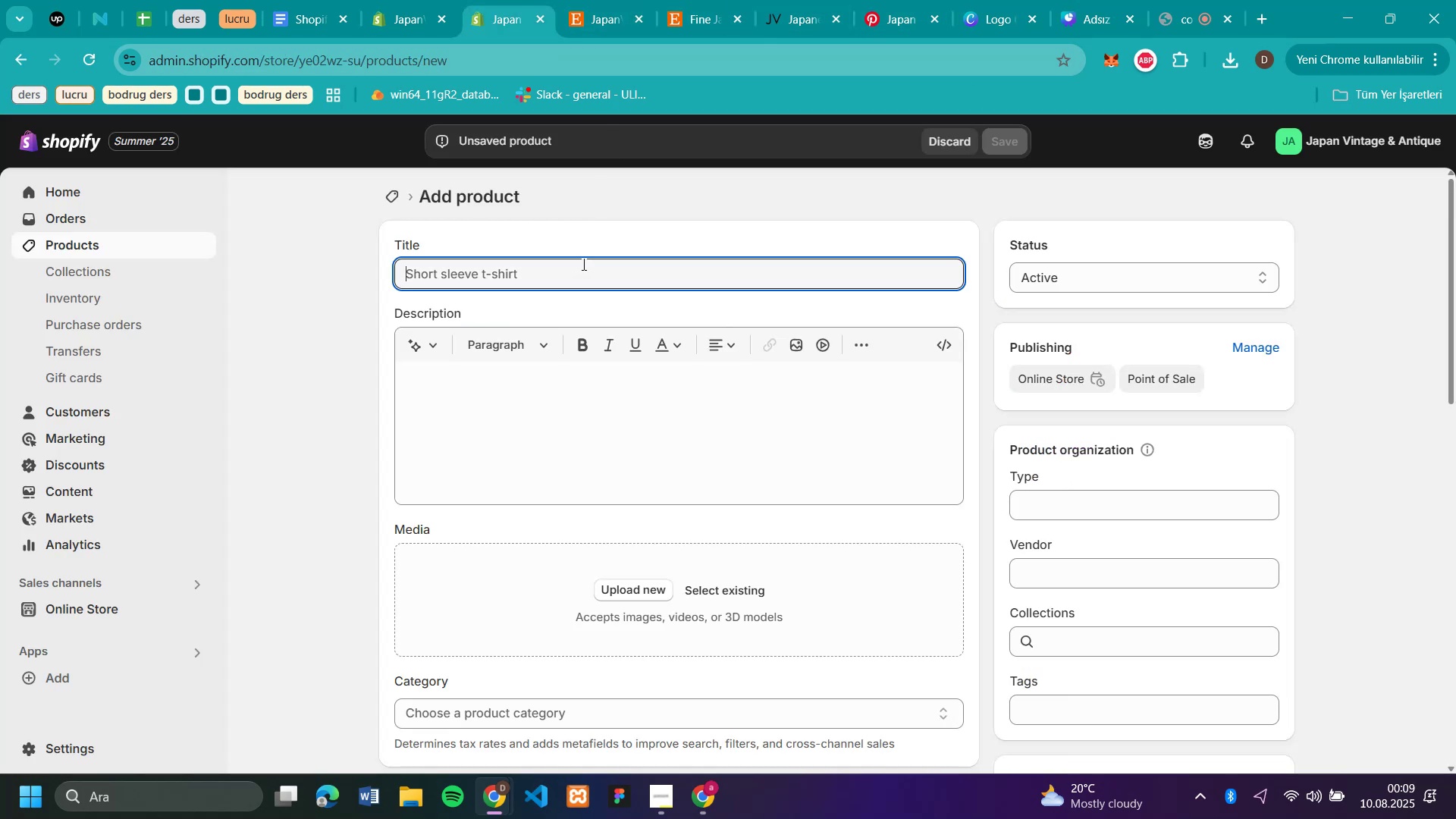 
key(Control+V)
 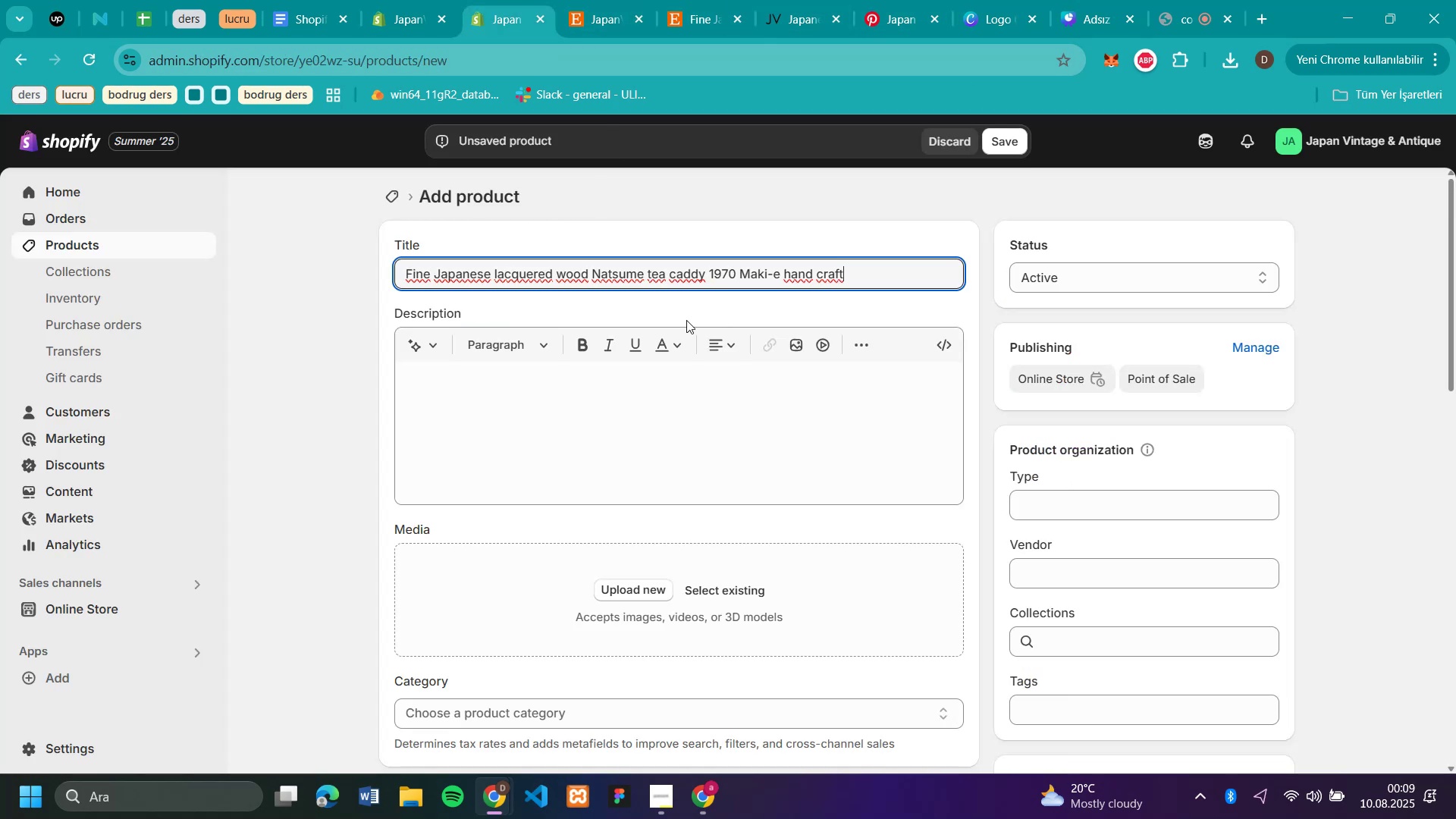 
scroll: coordinate [1108, 464], scroll_direction: down, amount: 2.0
 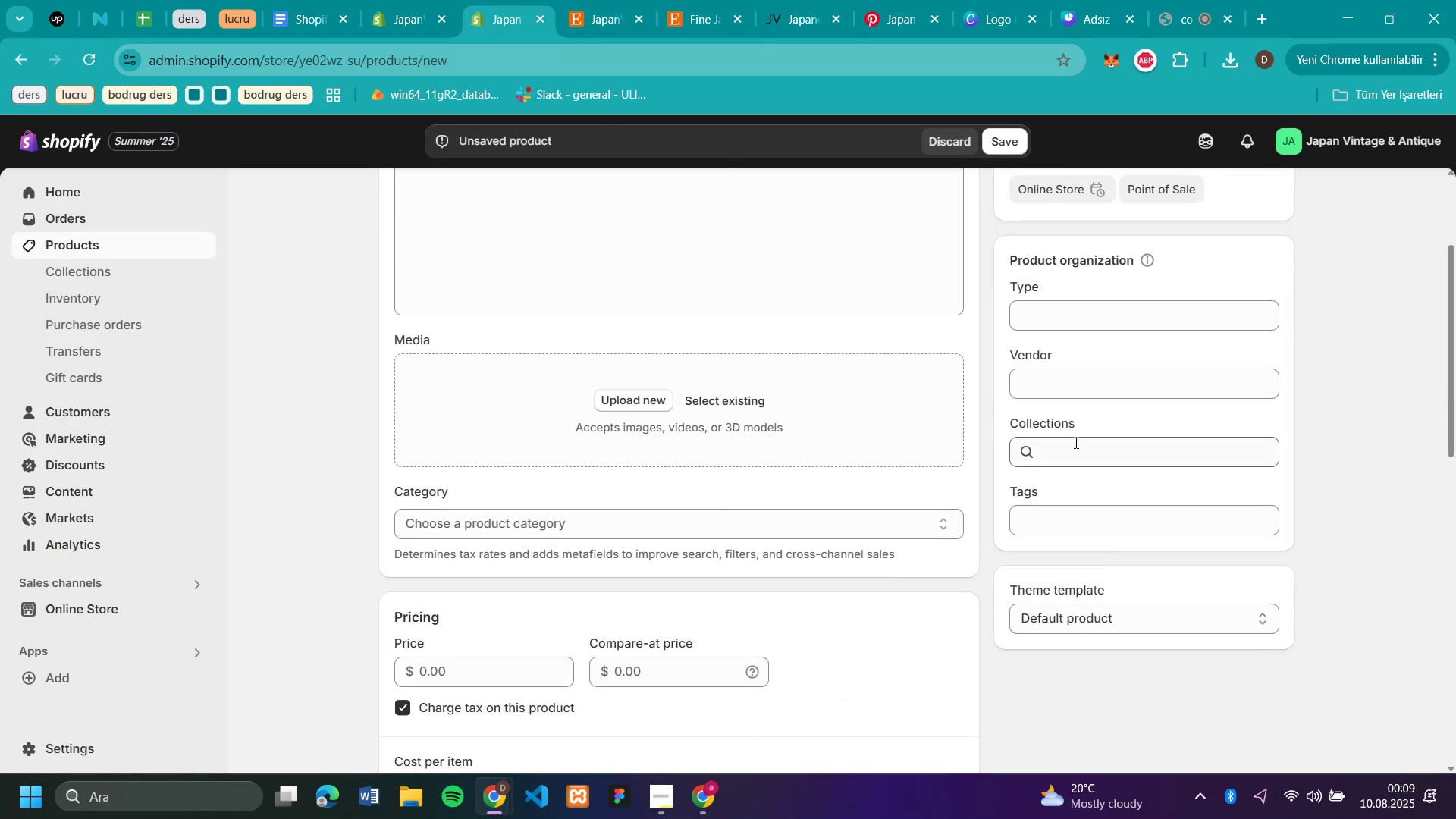 
left_click([1070, 456])
 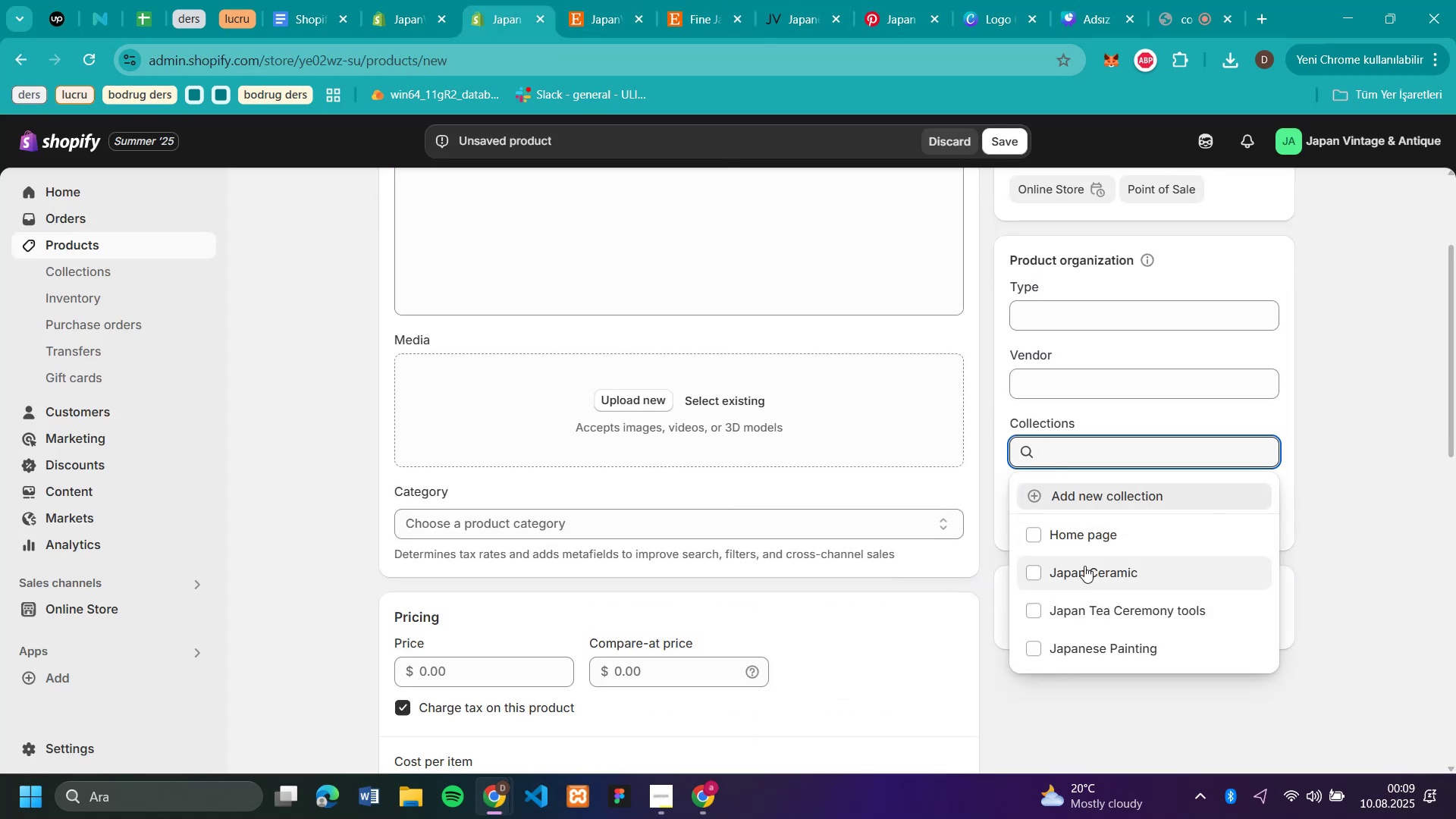 
left_click([1100, 612])
 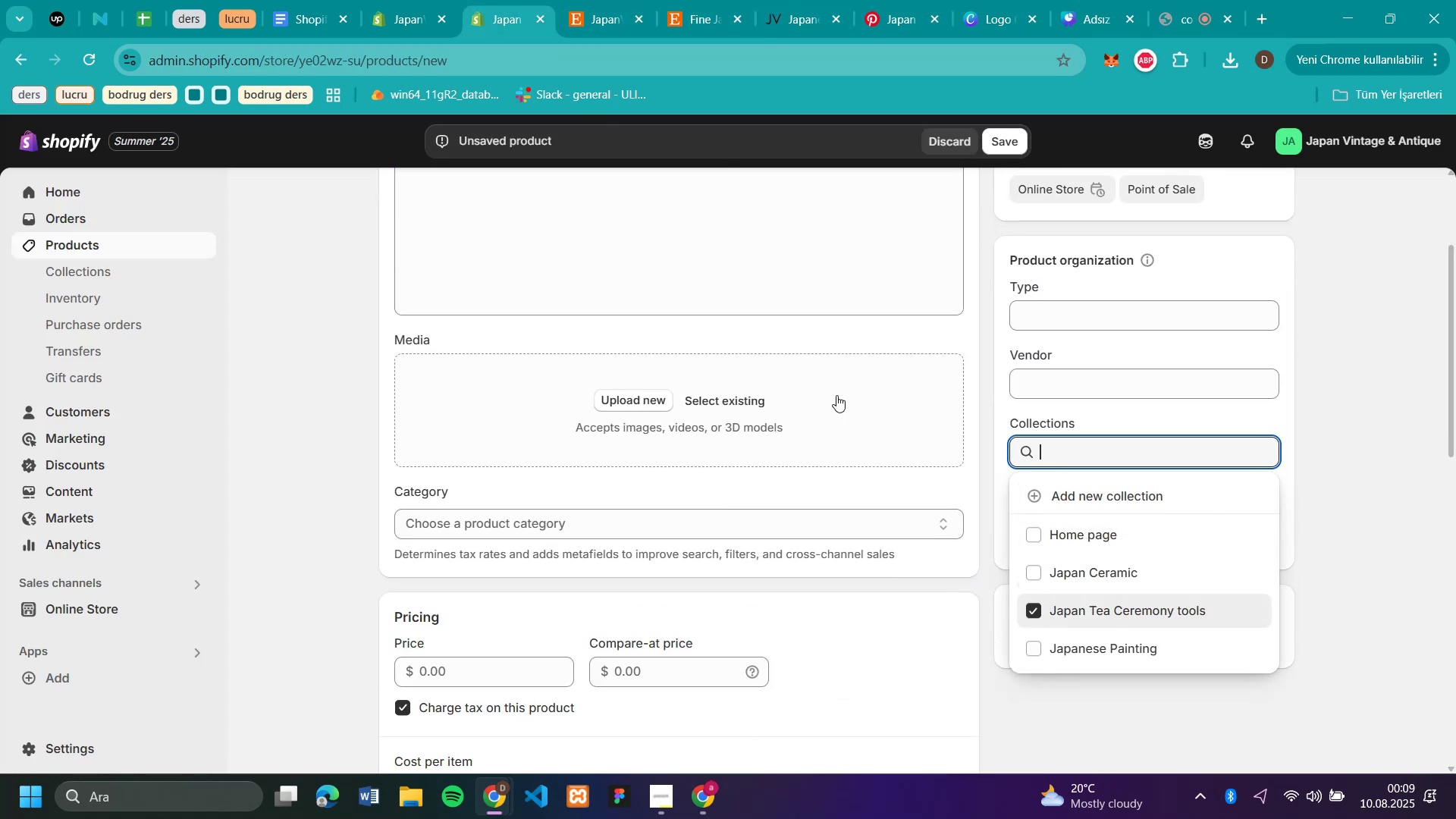 
scroll: coordinate [730, 355], scroll_direction: up, amount: 3.0
 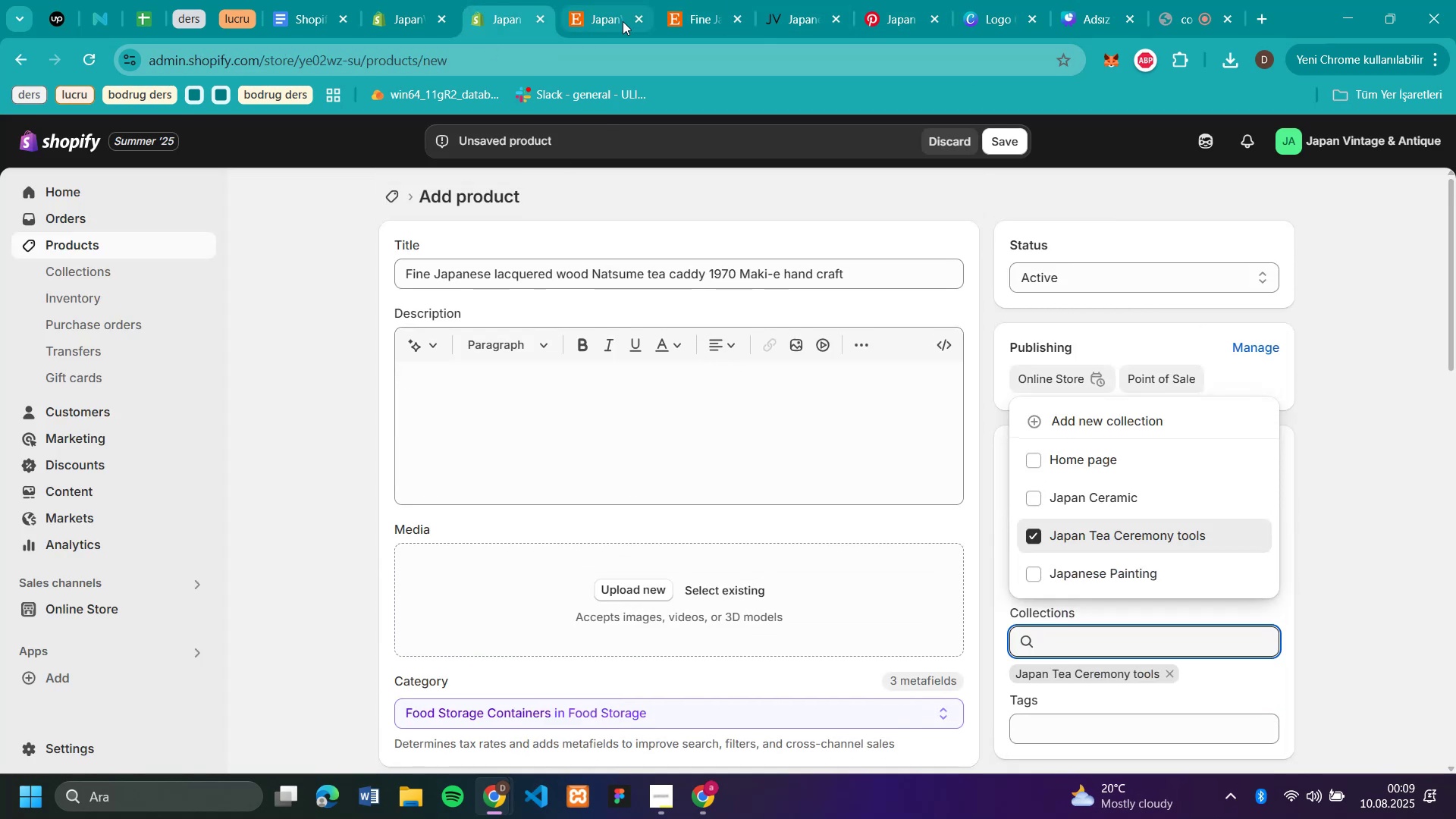 
left_click([689, 18])
 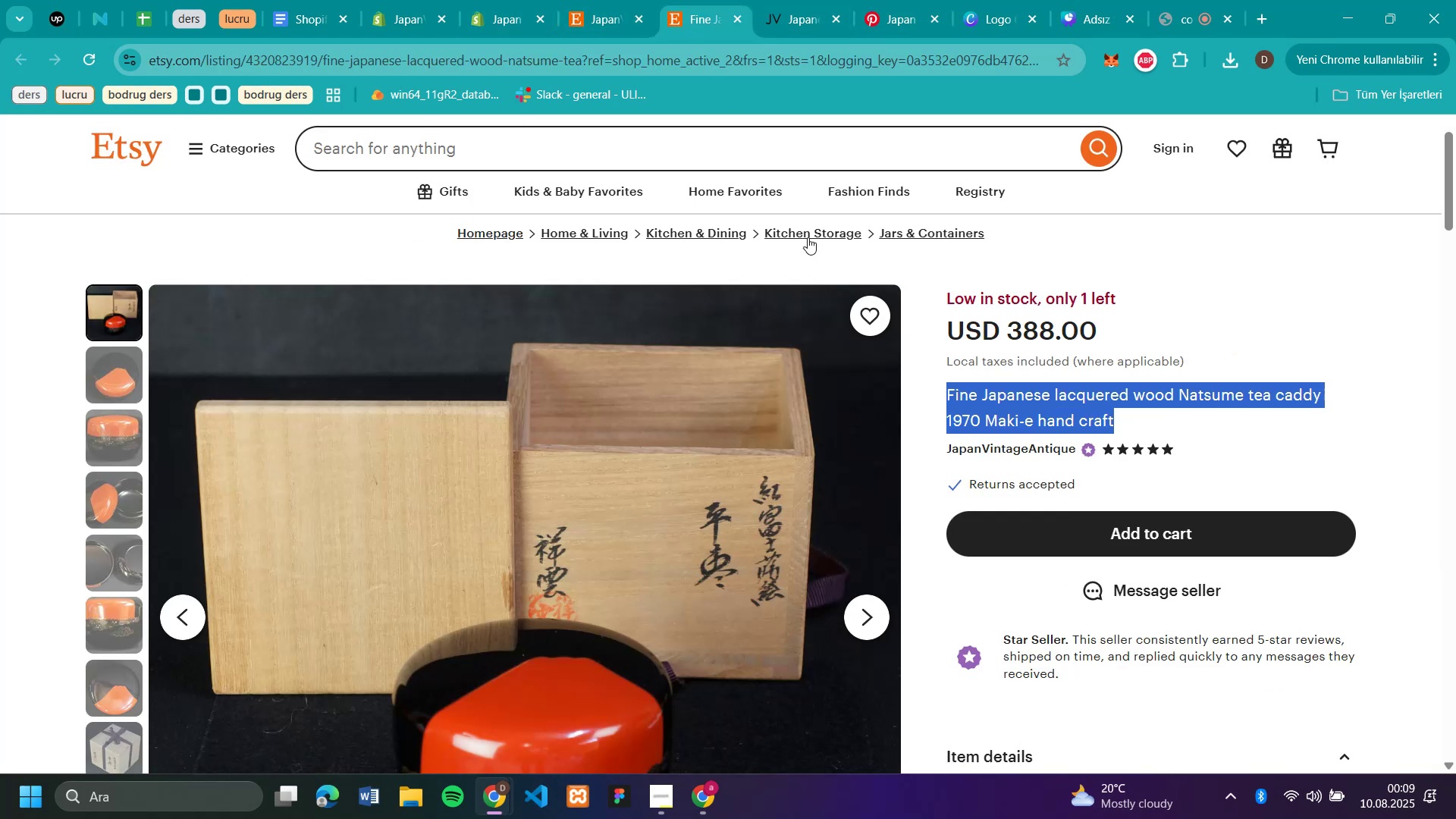 
scroll: coordinate [1092, 582], scroll_direction: down, amount: 6.0
 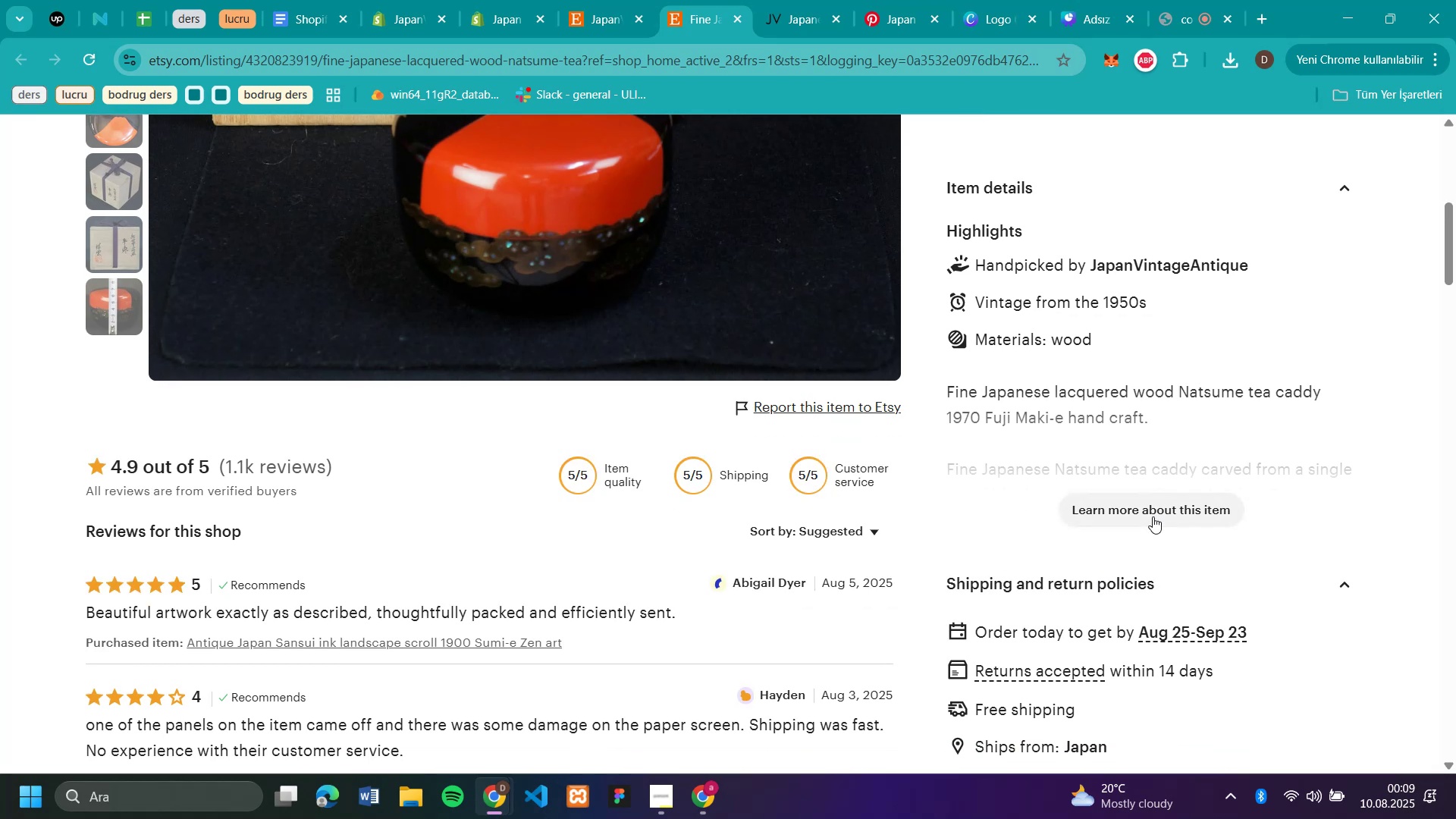 
left_click([1153, 515])
 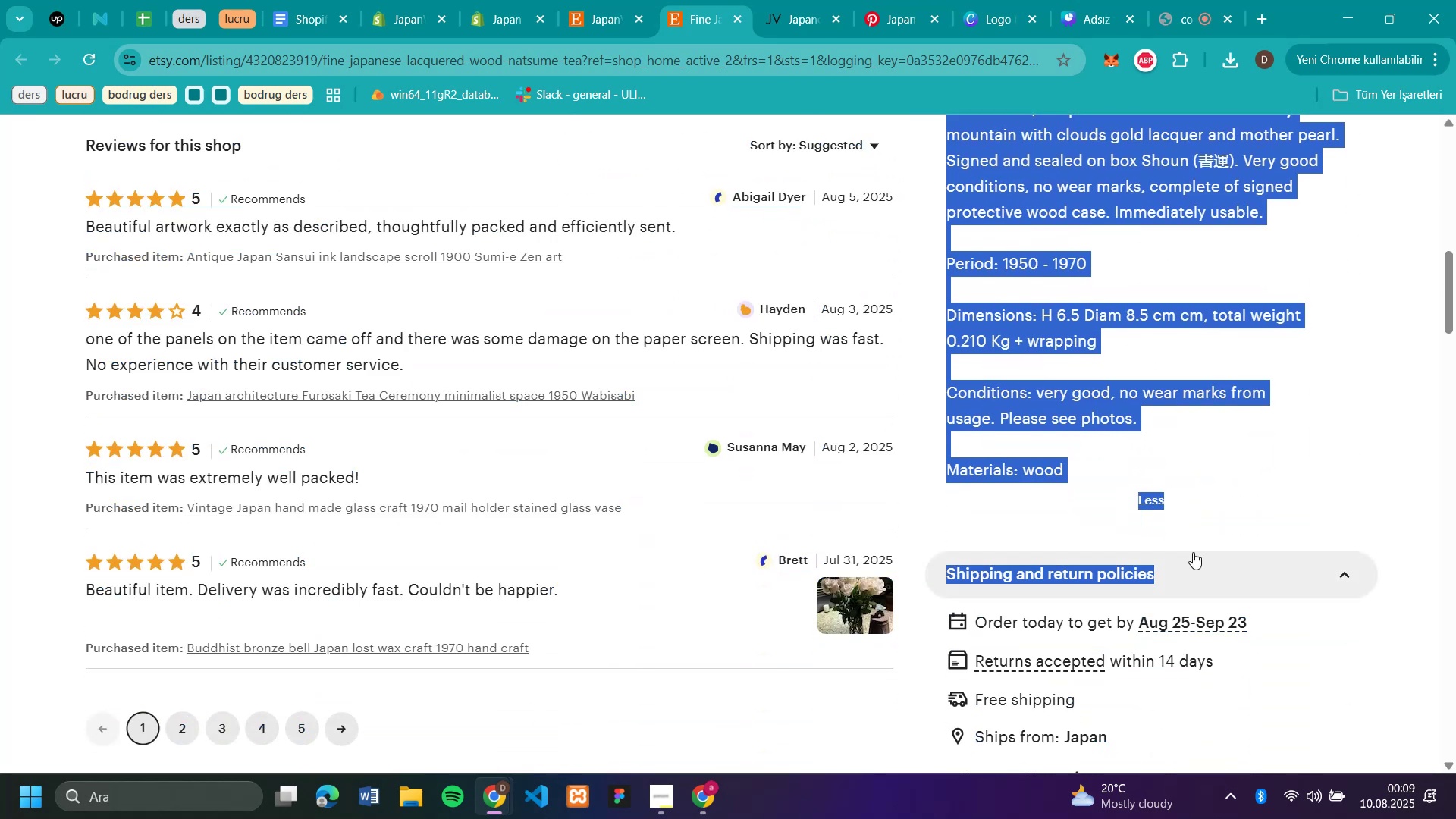 
wait(5.74)
 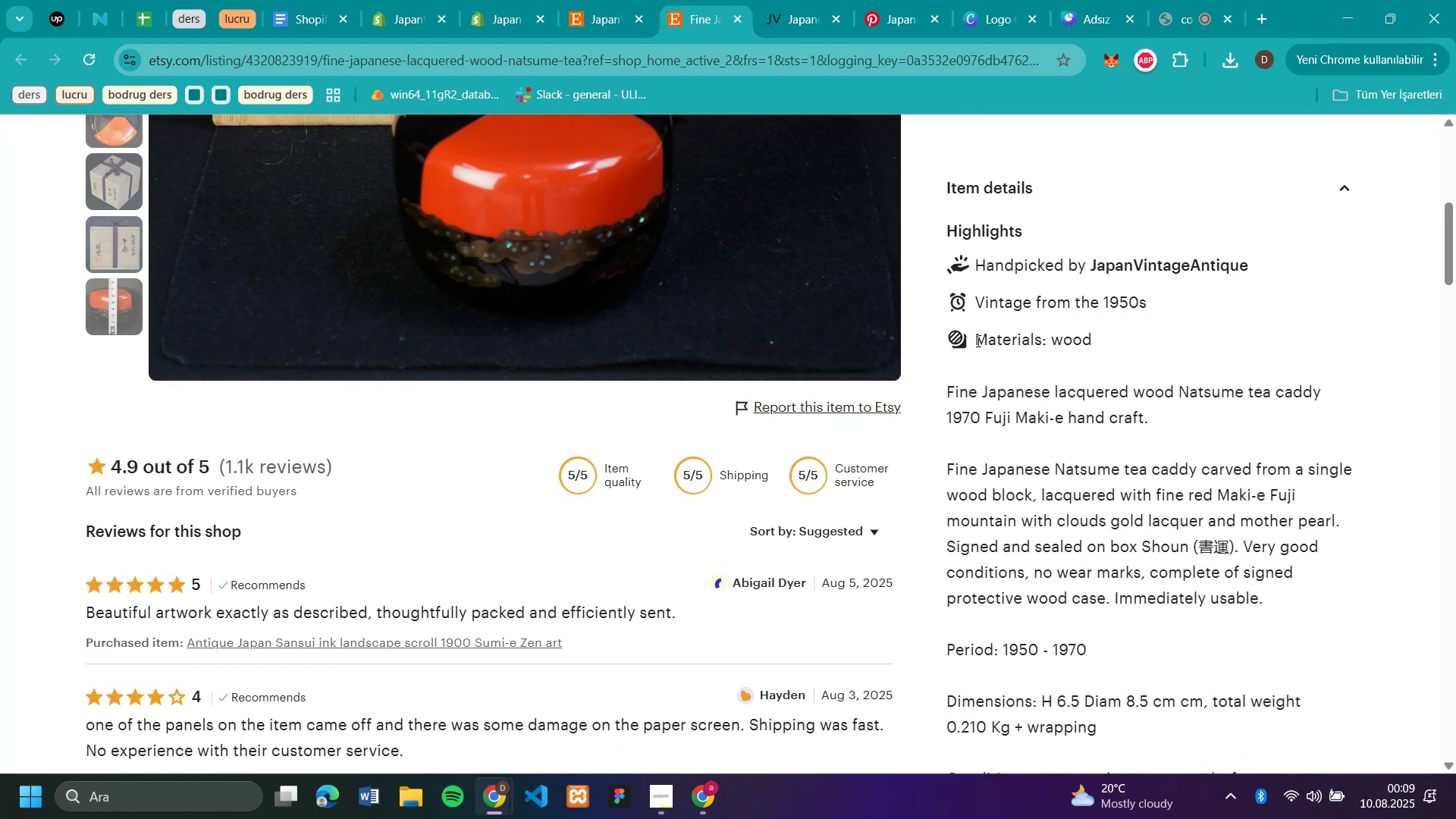 
key(Control+C)
 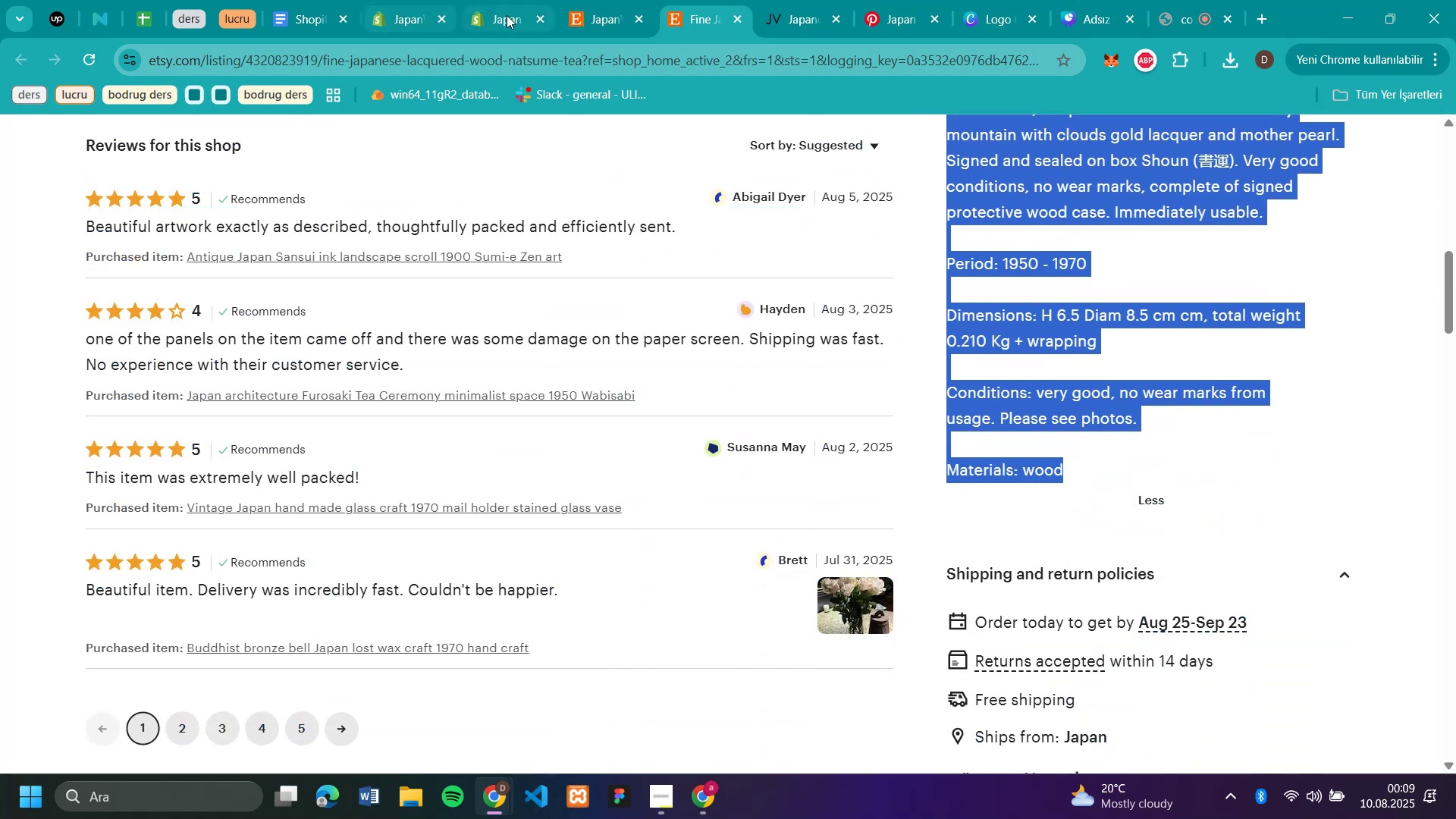 
left_click([509, 15])
 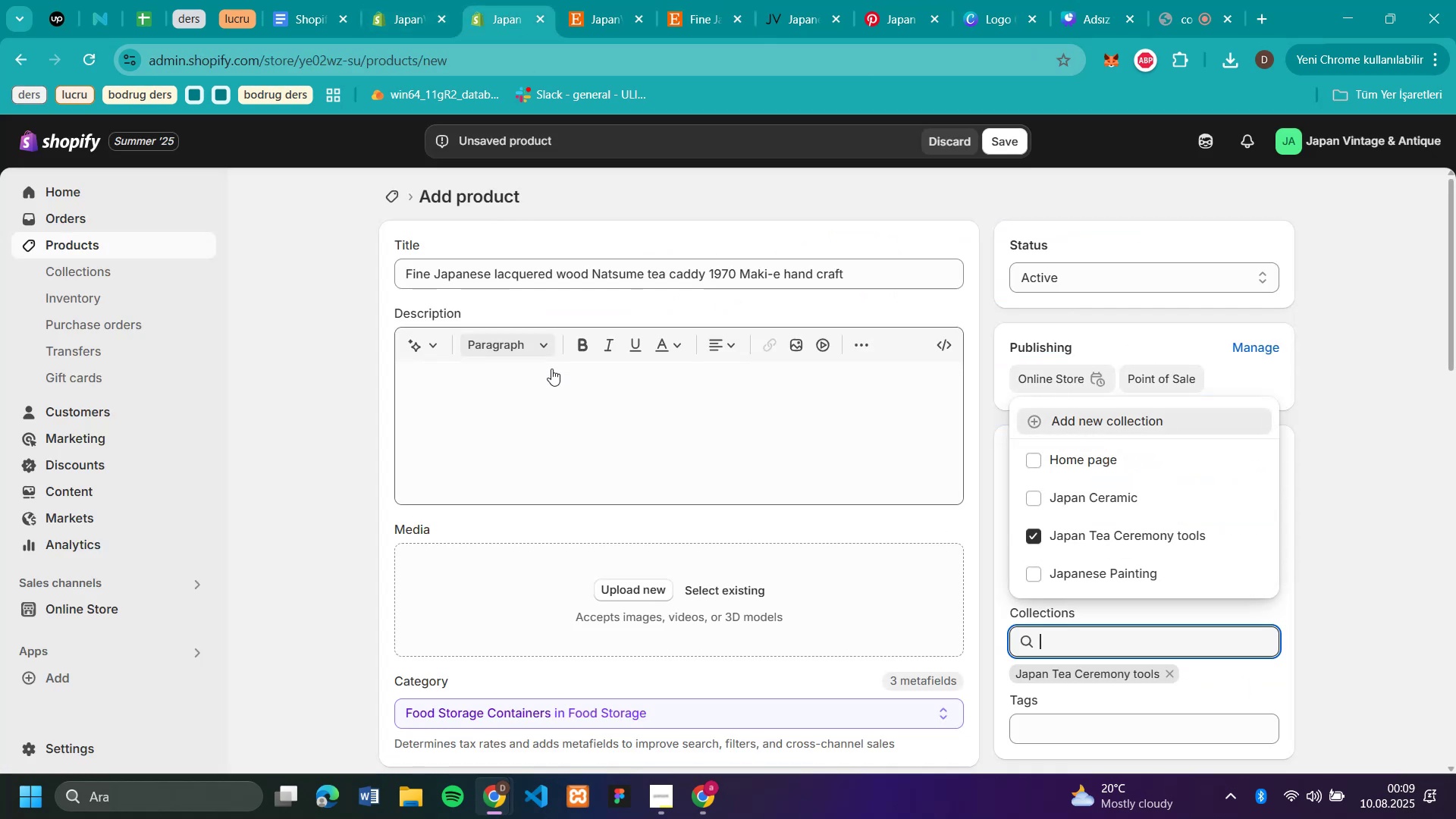 
left_click([529, 419])
 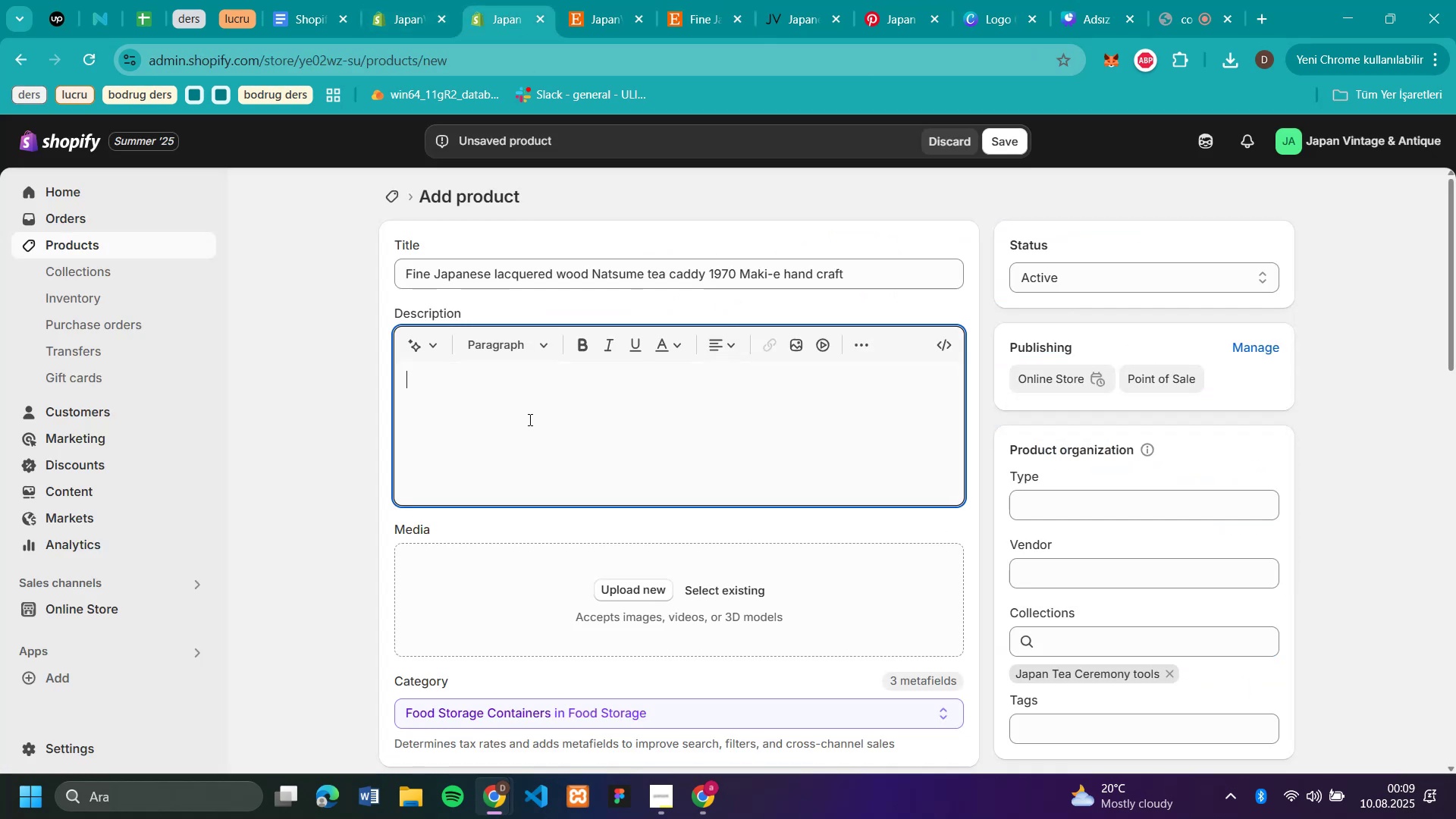 
key(Control+V)
 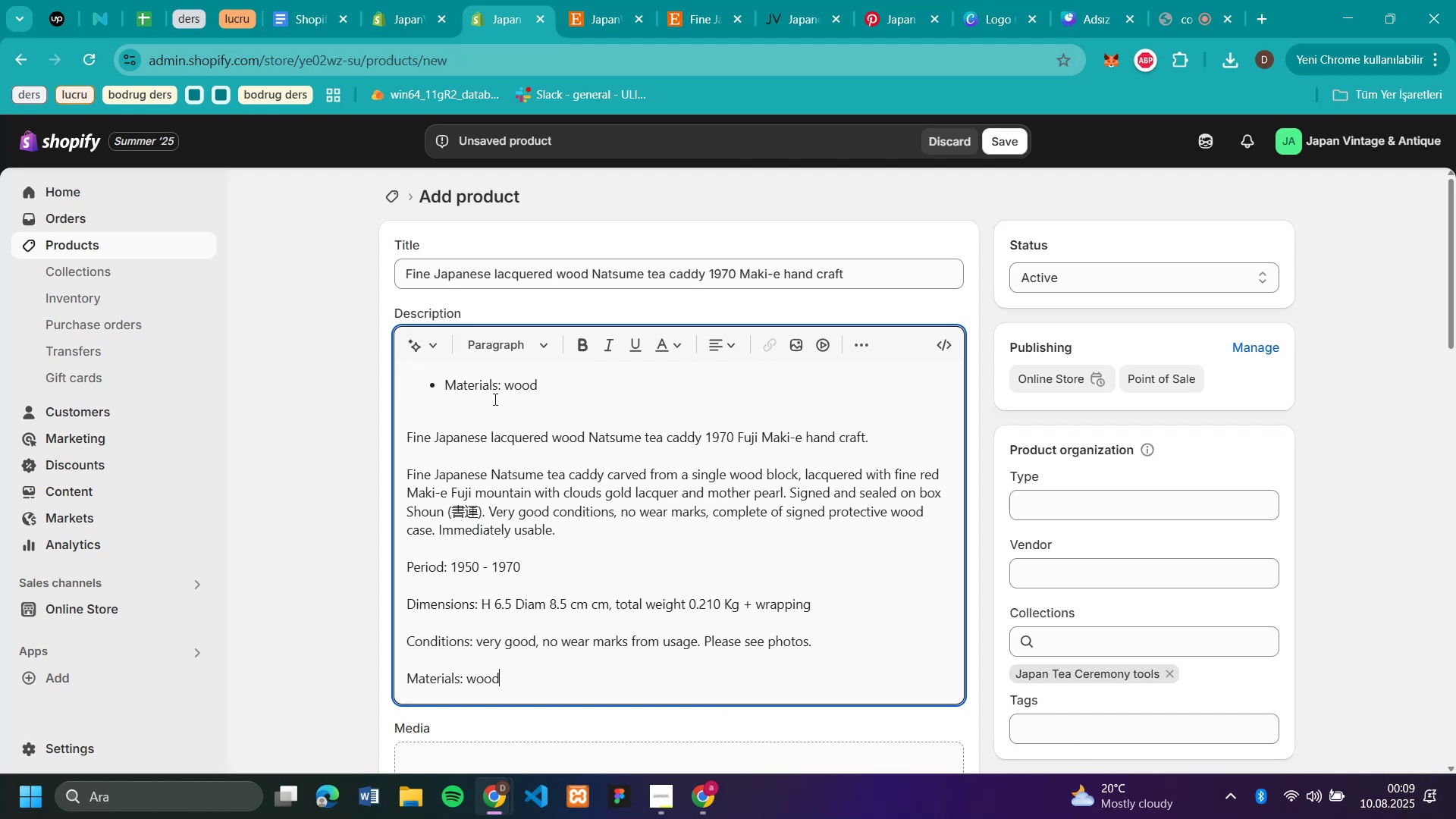 
scroll: coordinate [563, 428], scroll_direction: down, amount: 4.0
 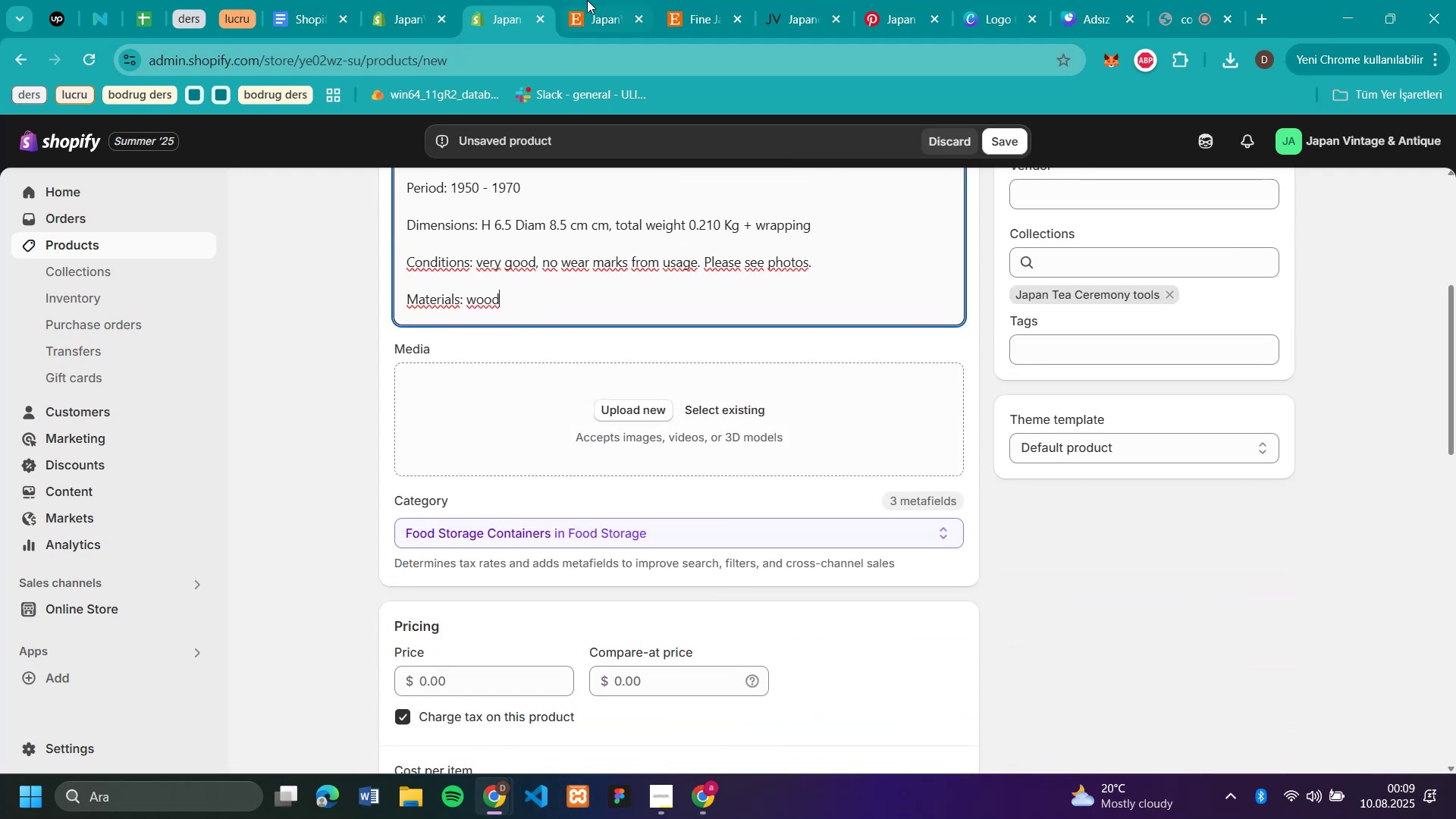 
left_click([704, 23])
 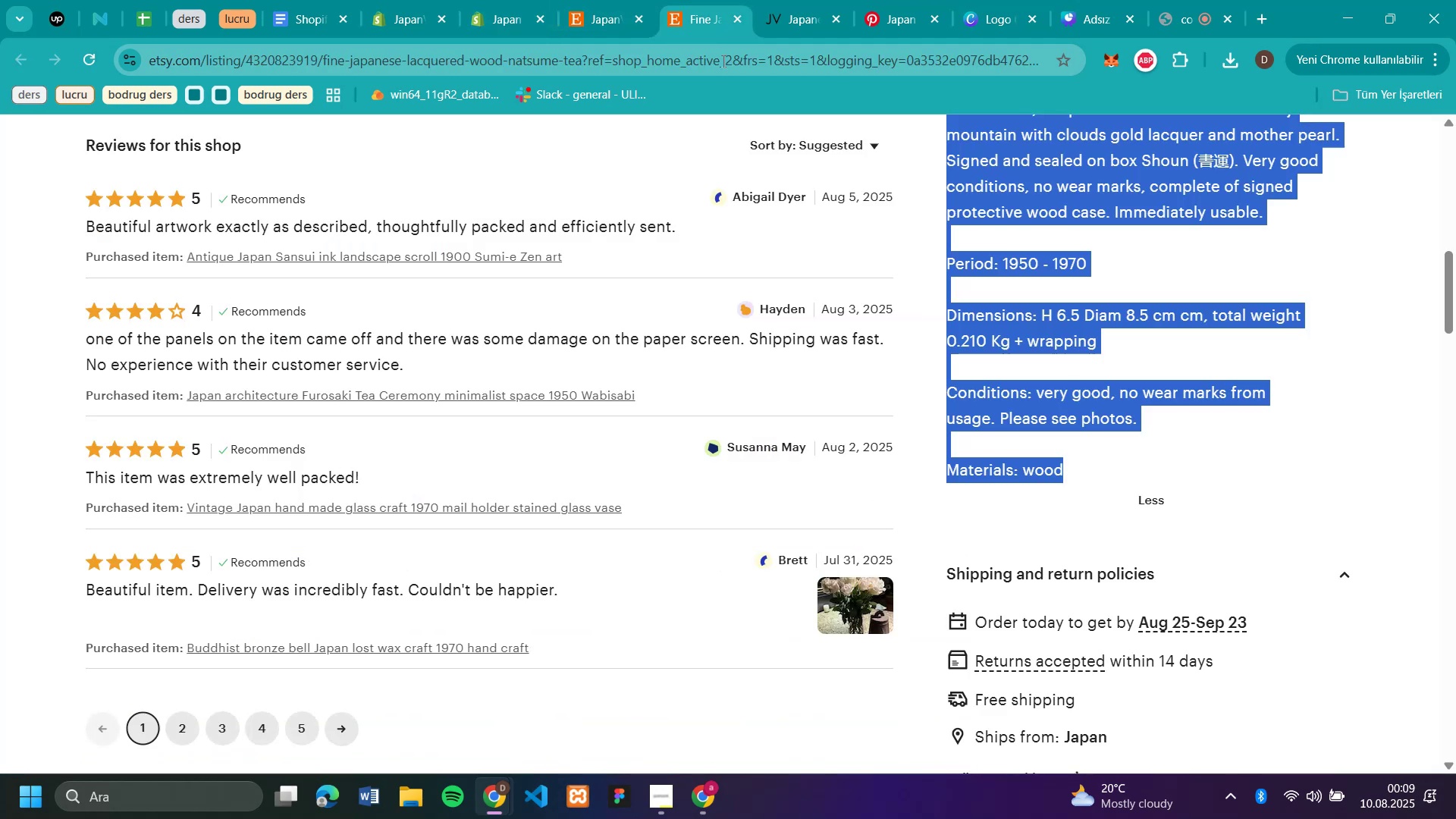 
scroll: coordinate [1029, 282], scroll_direction: up, amount: 9.0
 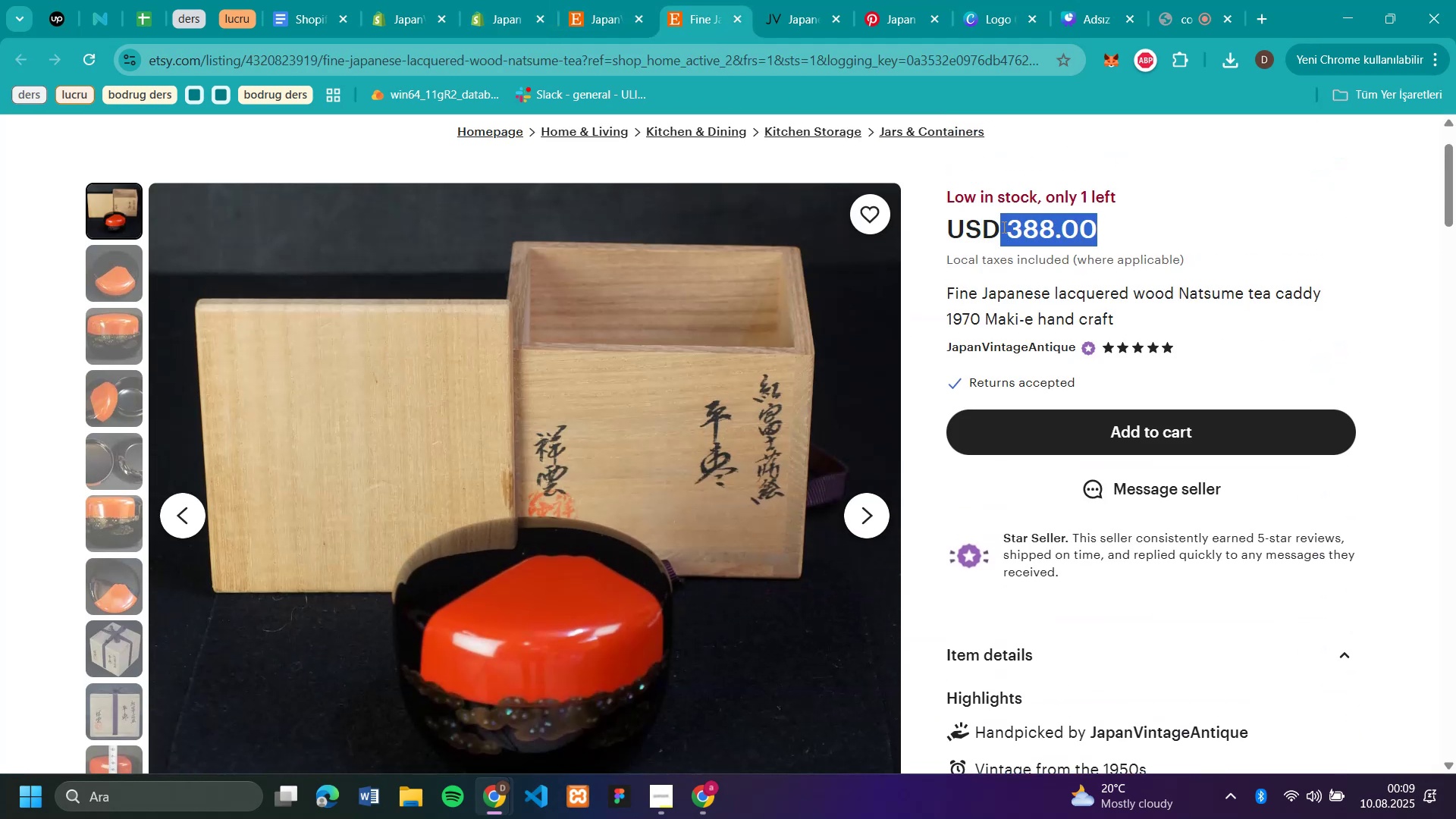 
key(Control+C)
 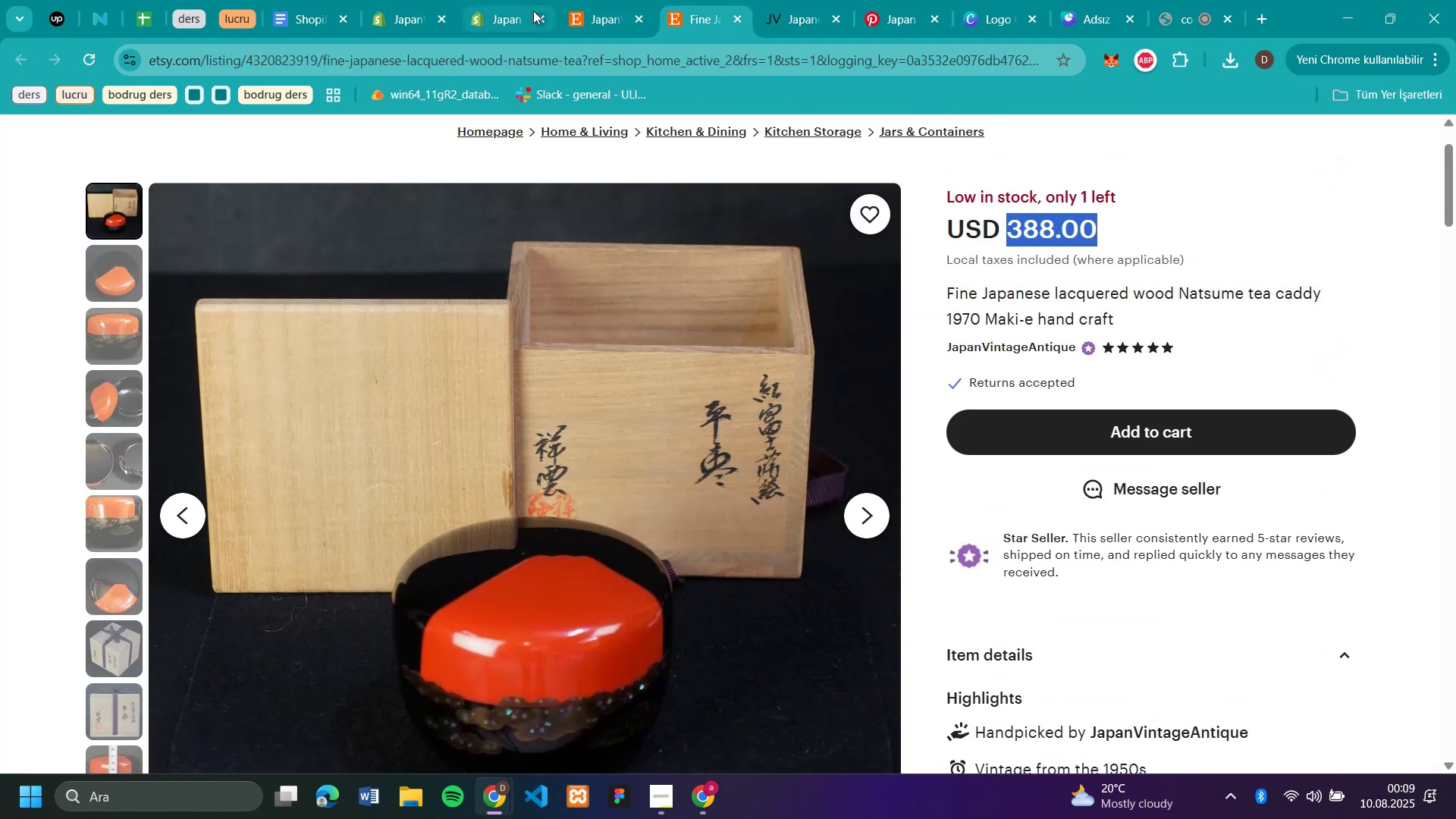 
left_click([517, 22])
 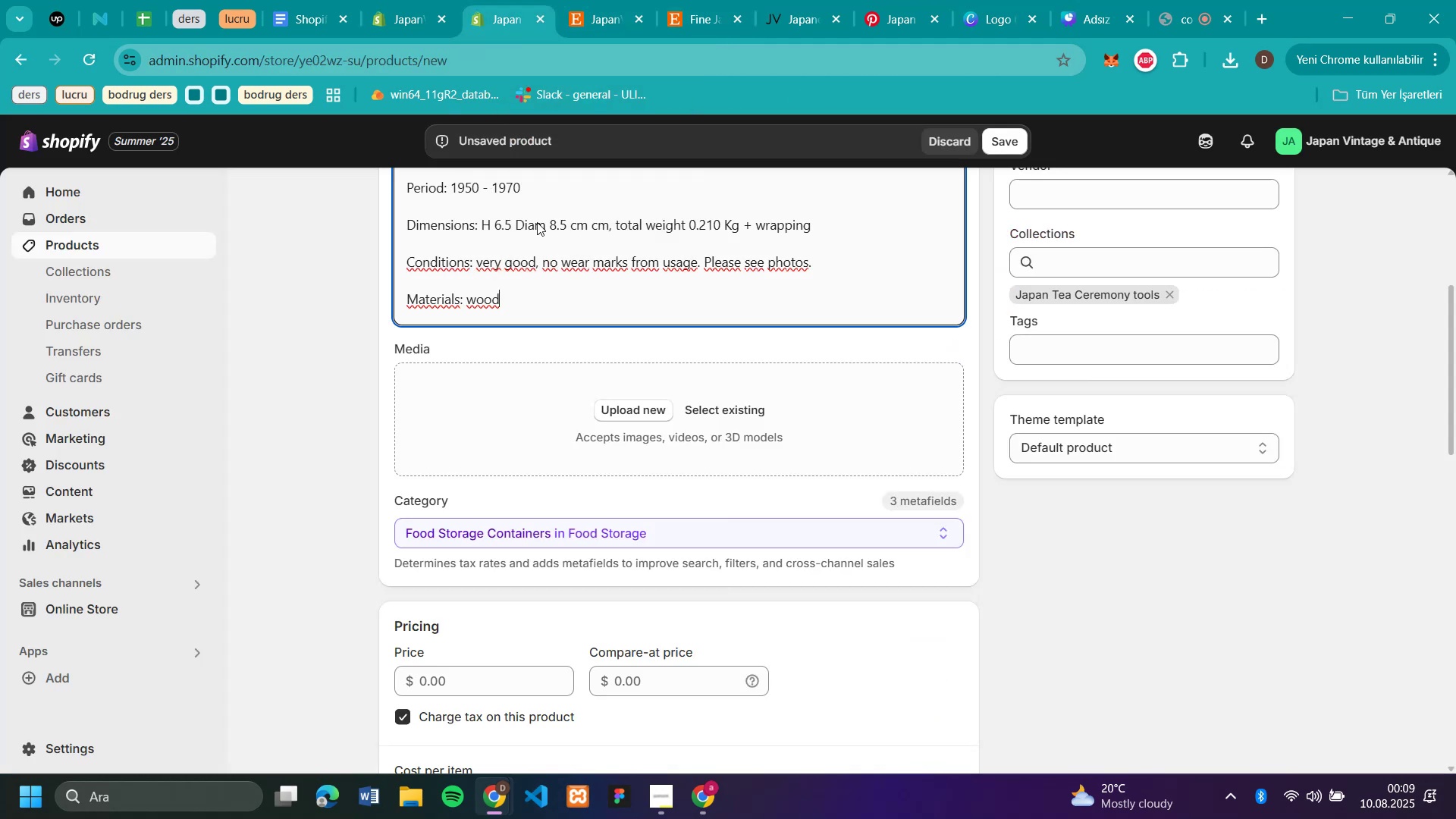 
scroll: coordinate [500, 502], scroll_direction: down, amount: 2.0
 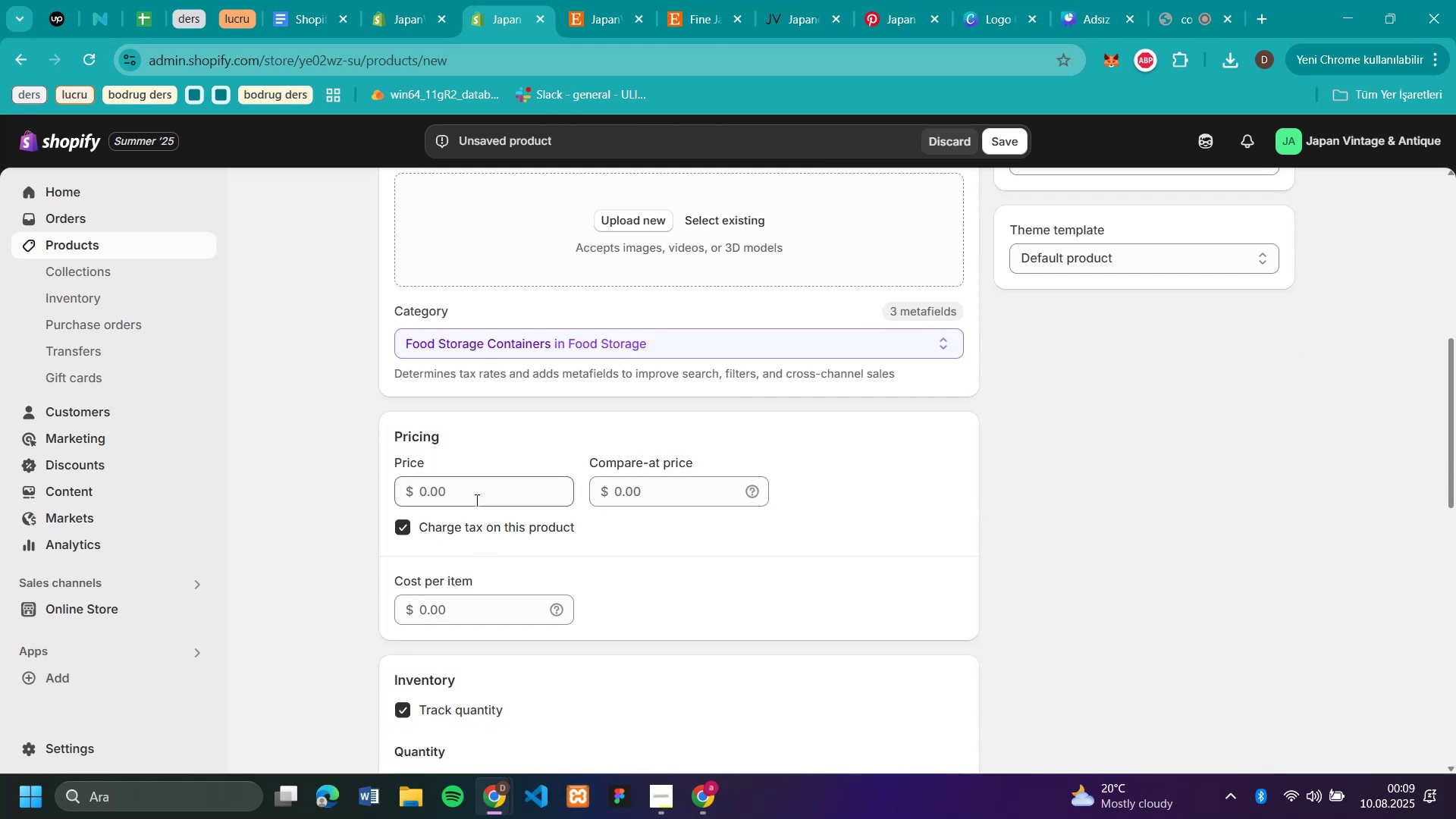 
left_click([474, 489])
 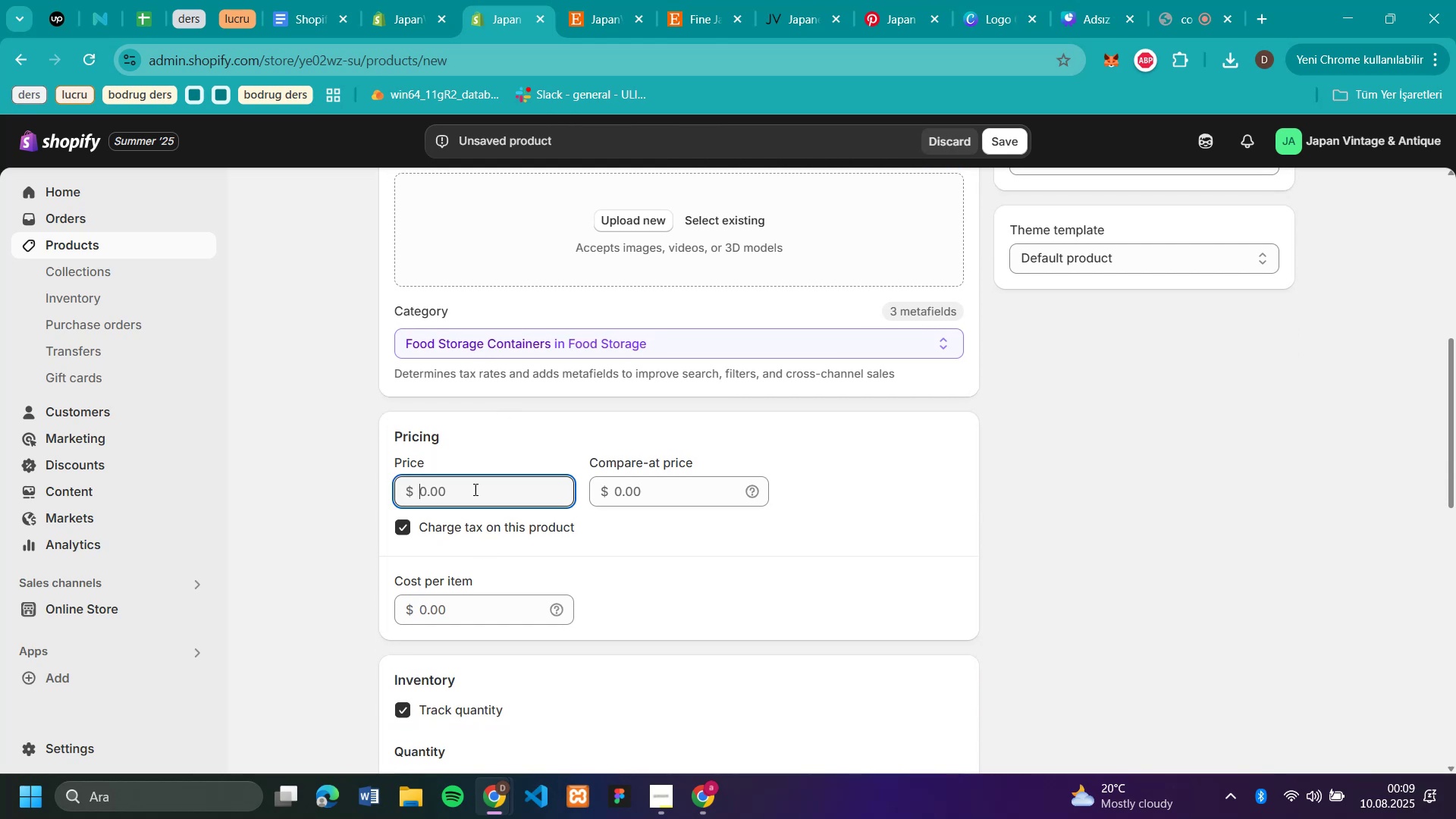 
key(Control+V)
 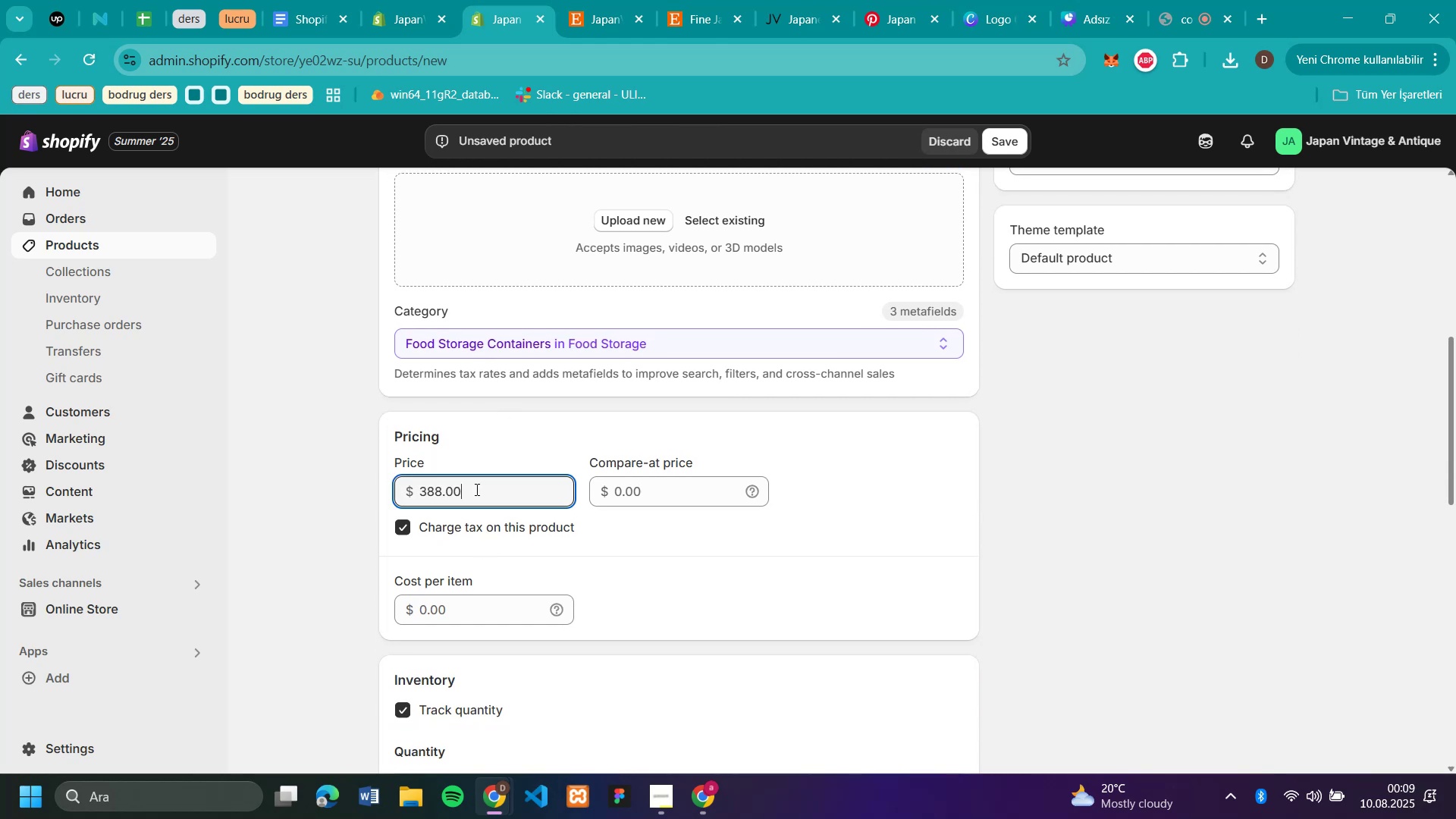 
scroll: coordinate [665, 537], scroll_direction: down, amount: 4.0
 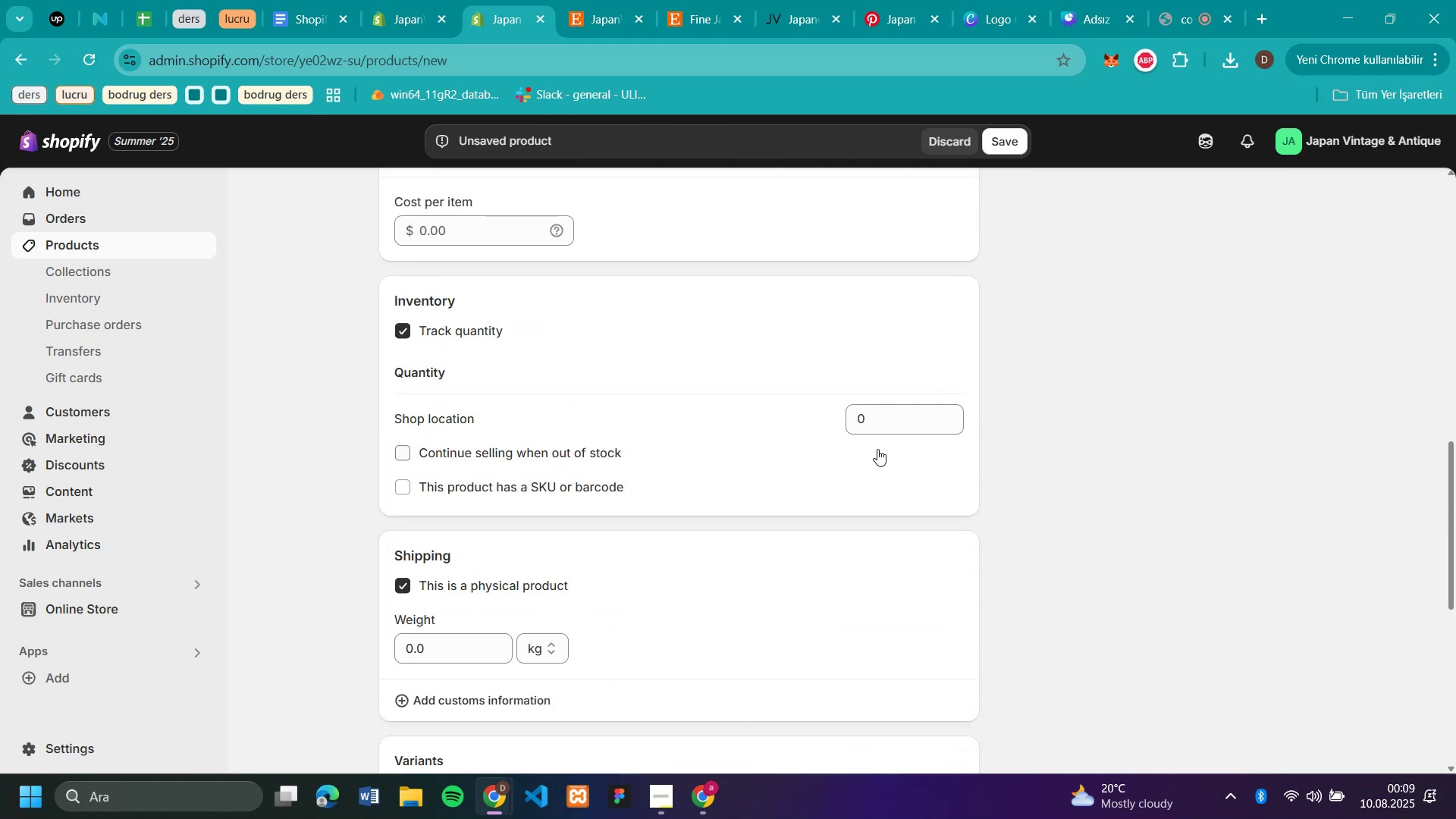 
left_click([885, 419])
 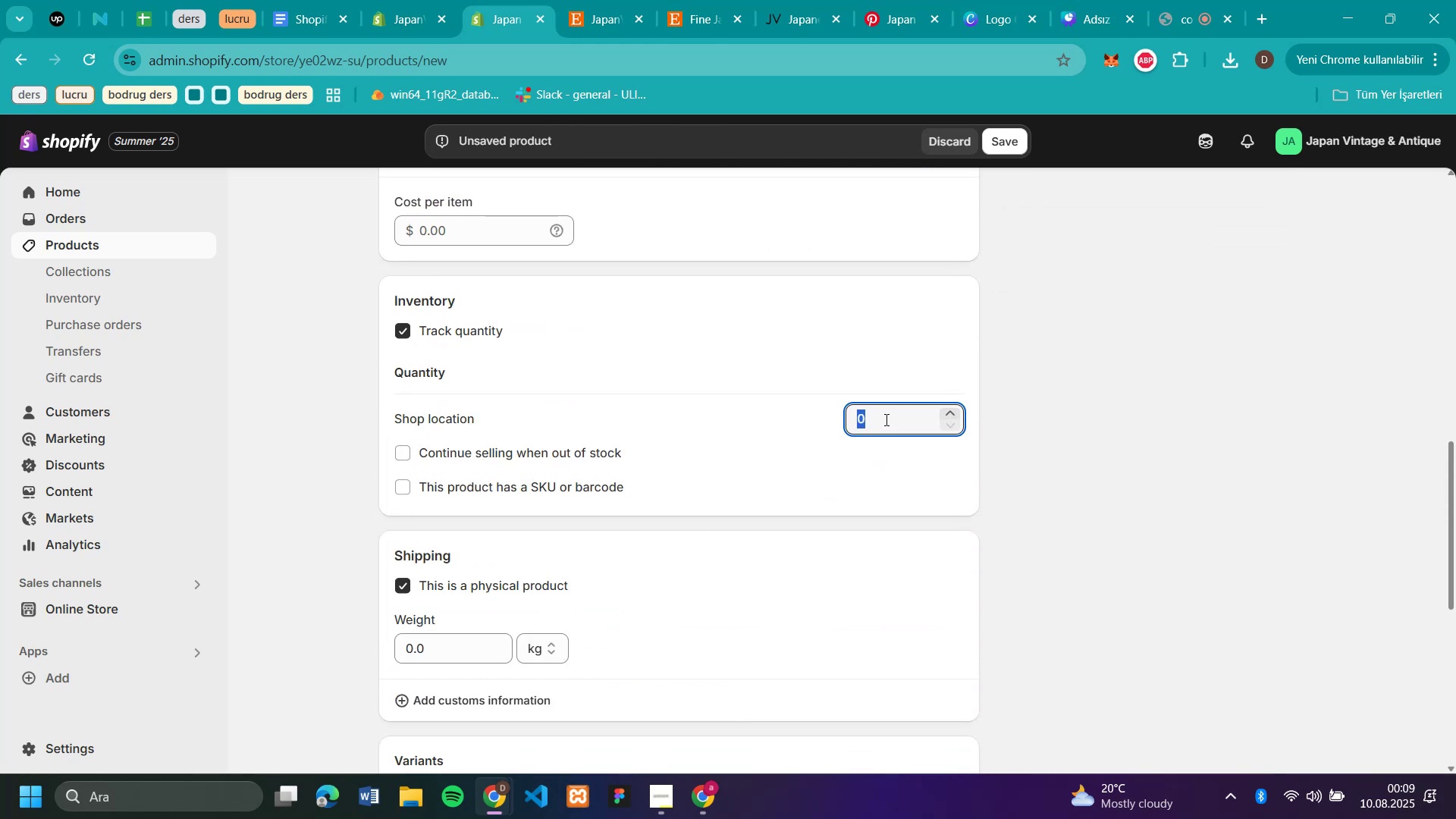 
type(50)
 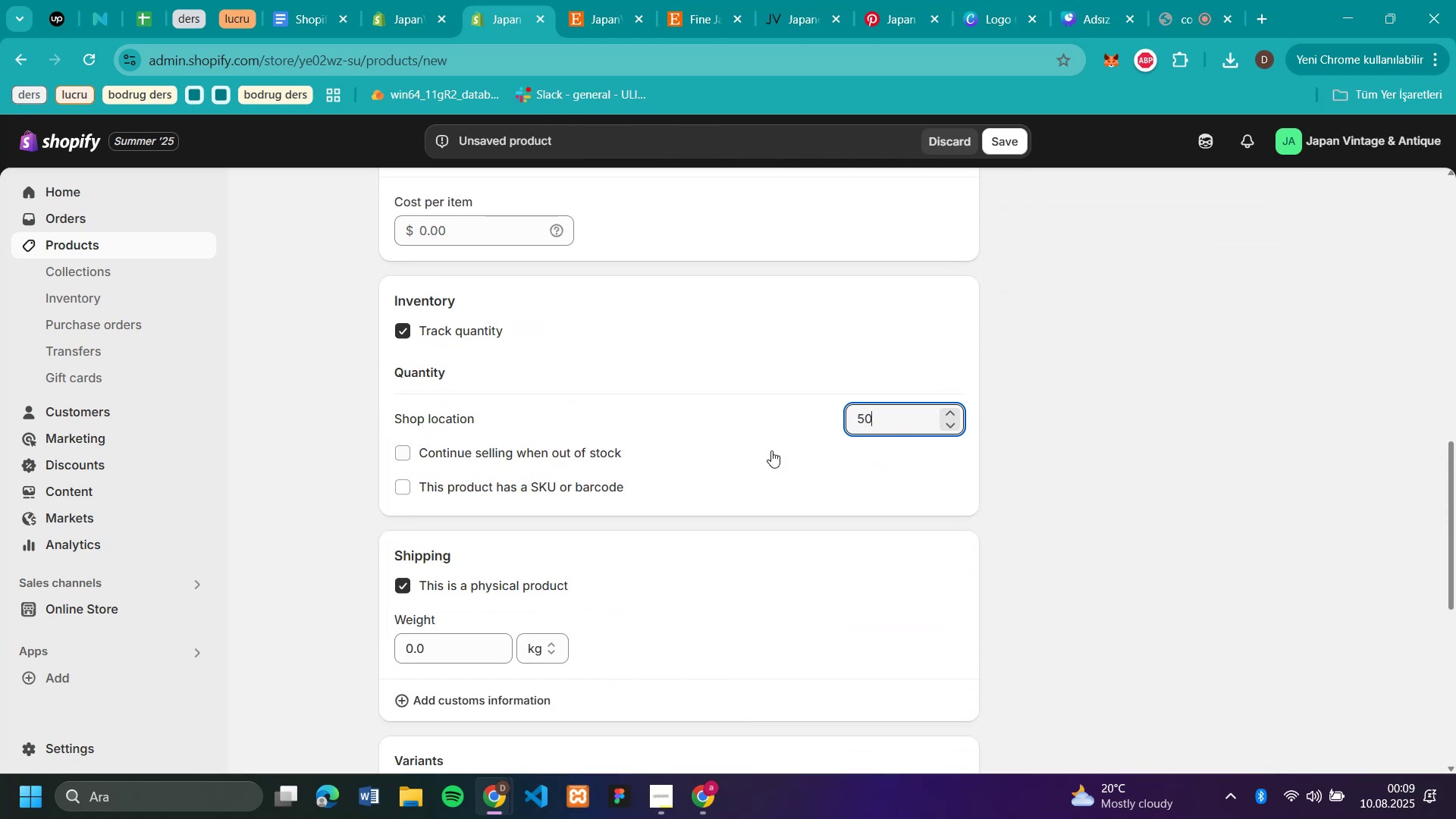 
scroll: coordinate [625, 498], scroll_direction: down, amount: 4.0
 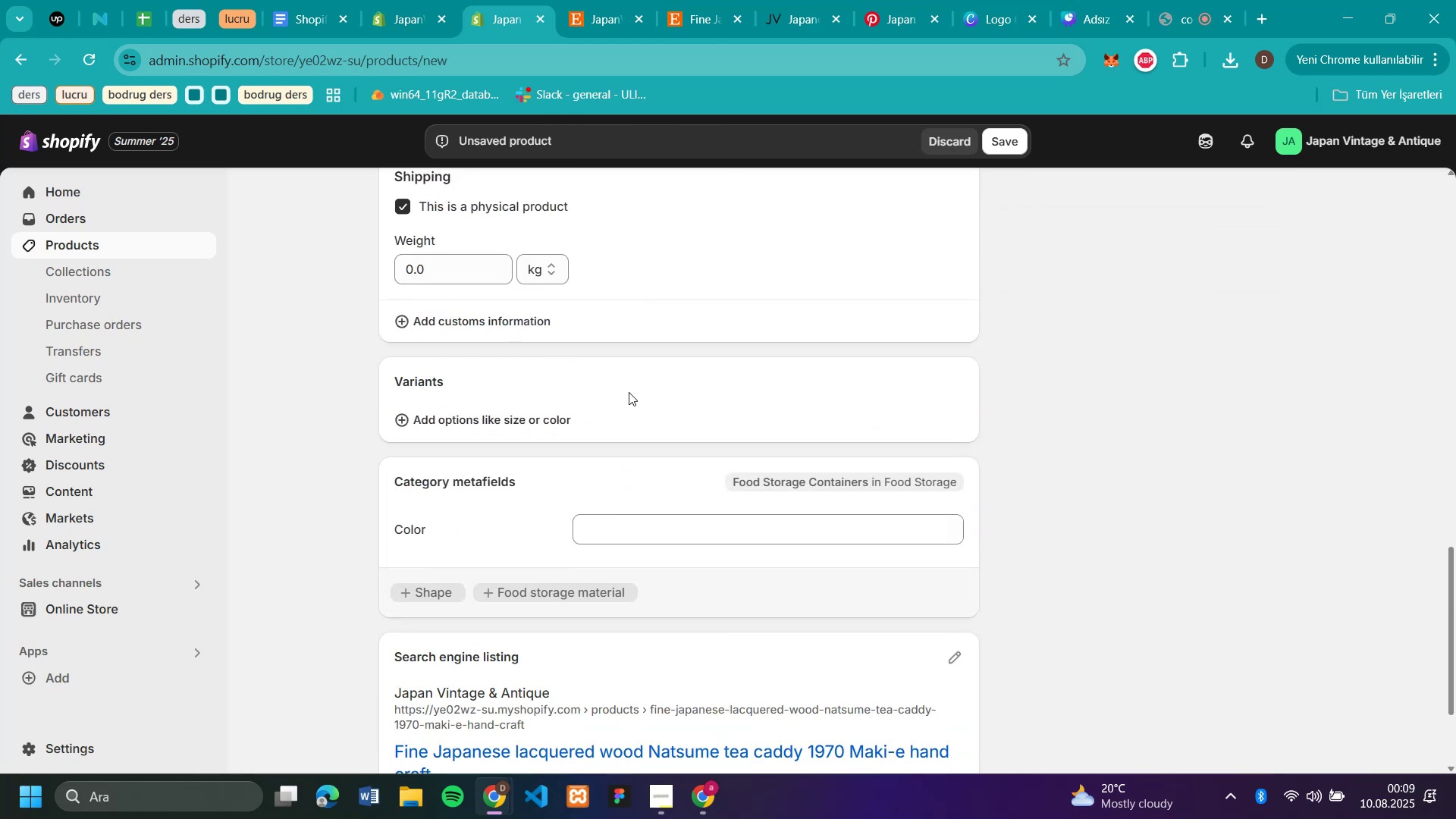 
scroll: coordinate [785, 345], scroll_direction: up, amount: 10.0
 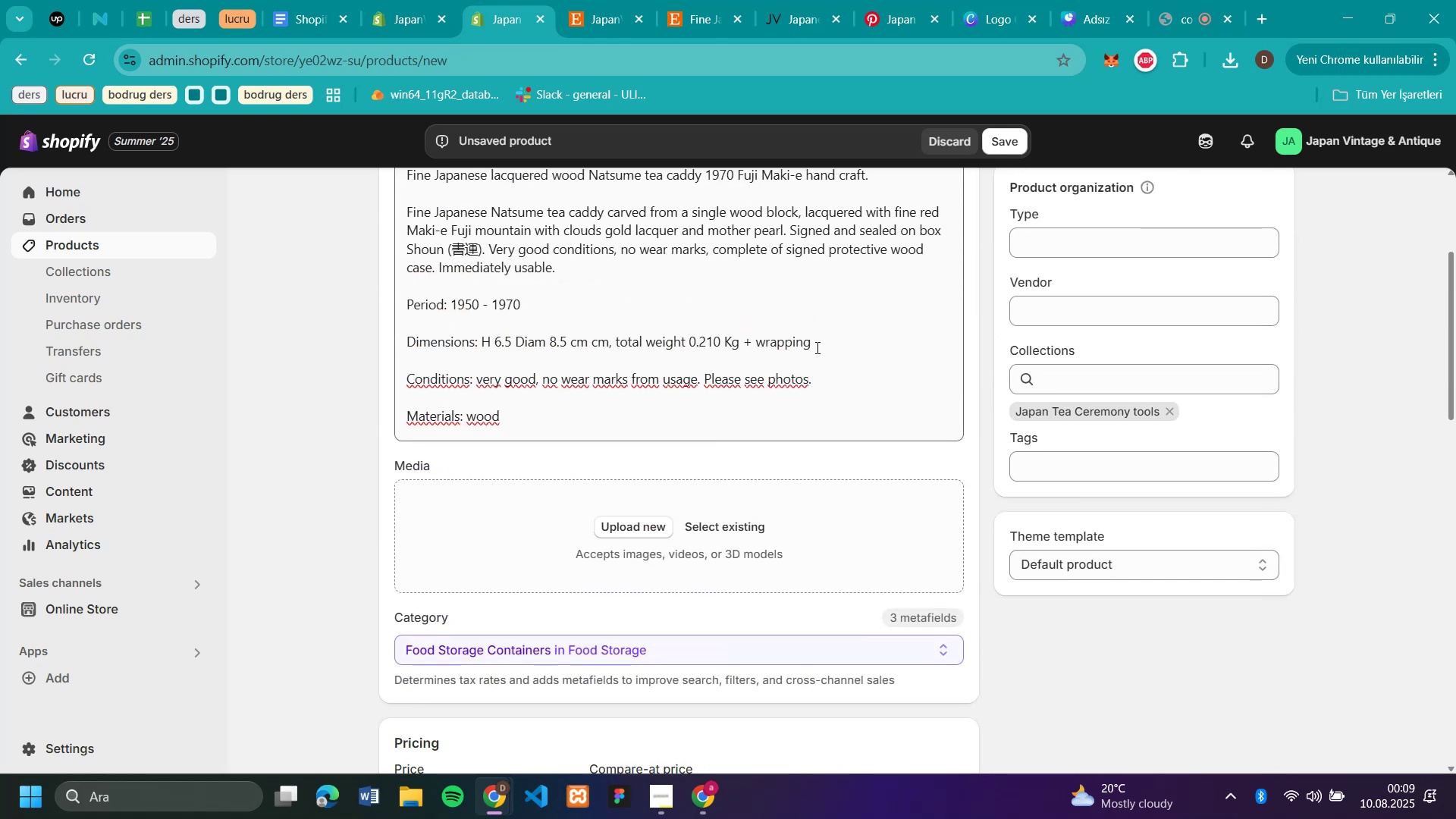 
scroll: coordinate [789, 386], scroll_direction: down, amount: 1.0
 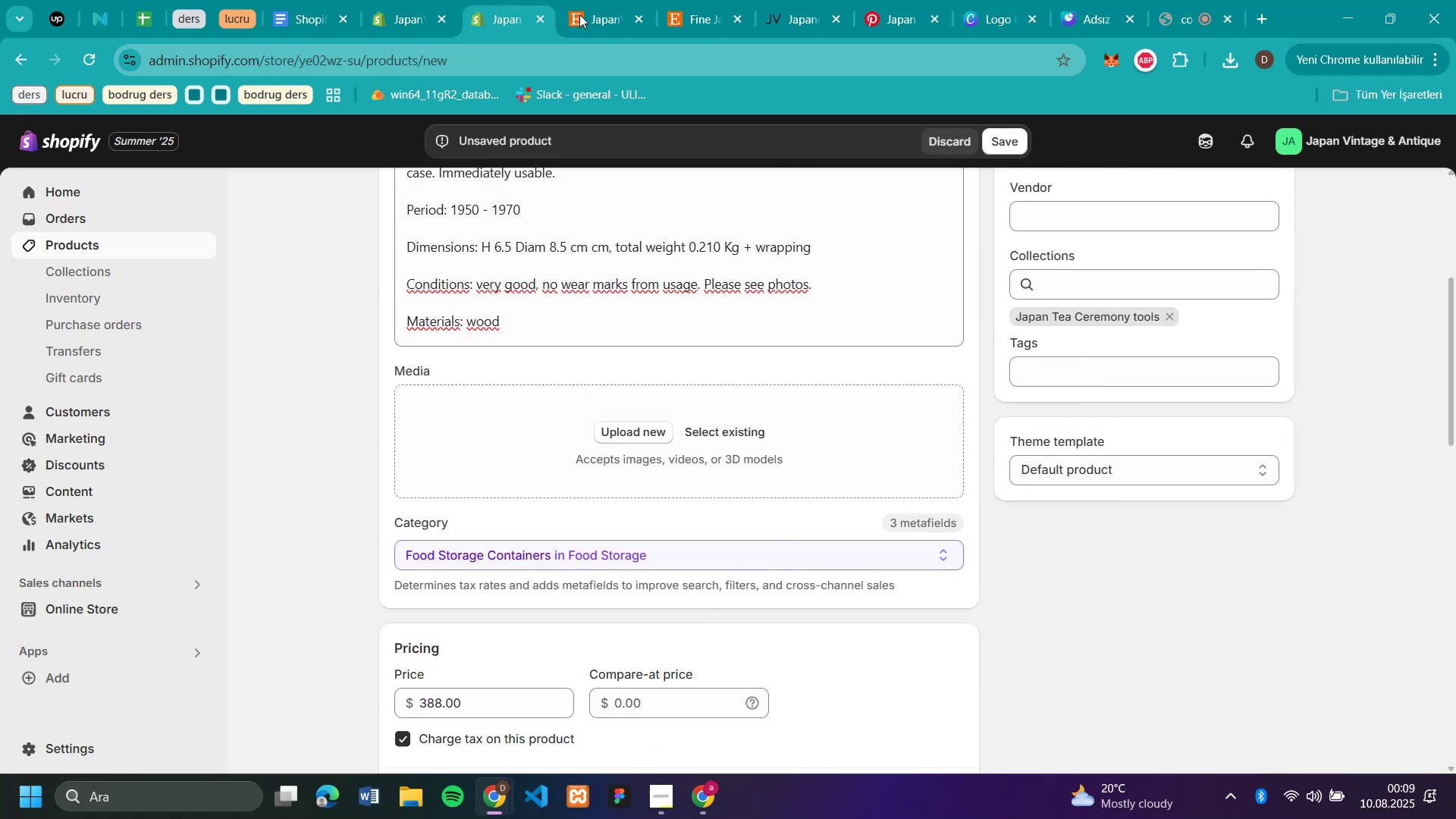 
left_click([689, 17])
 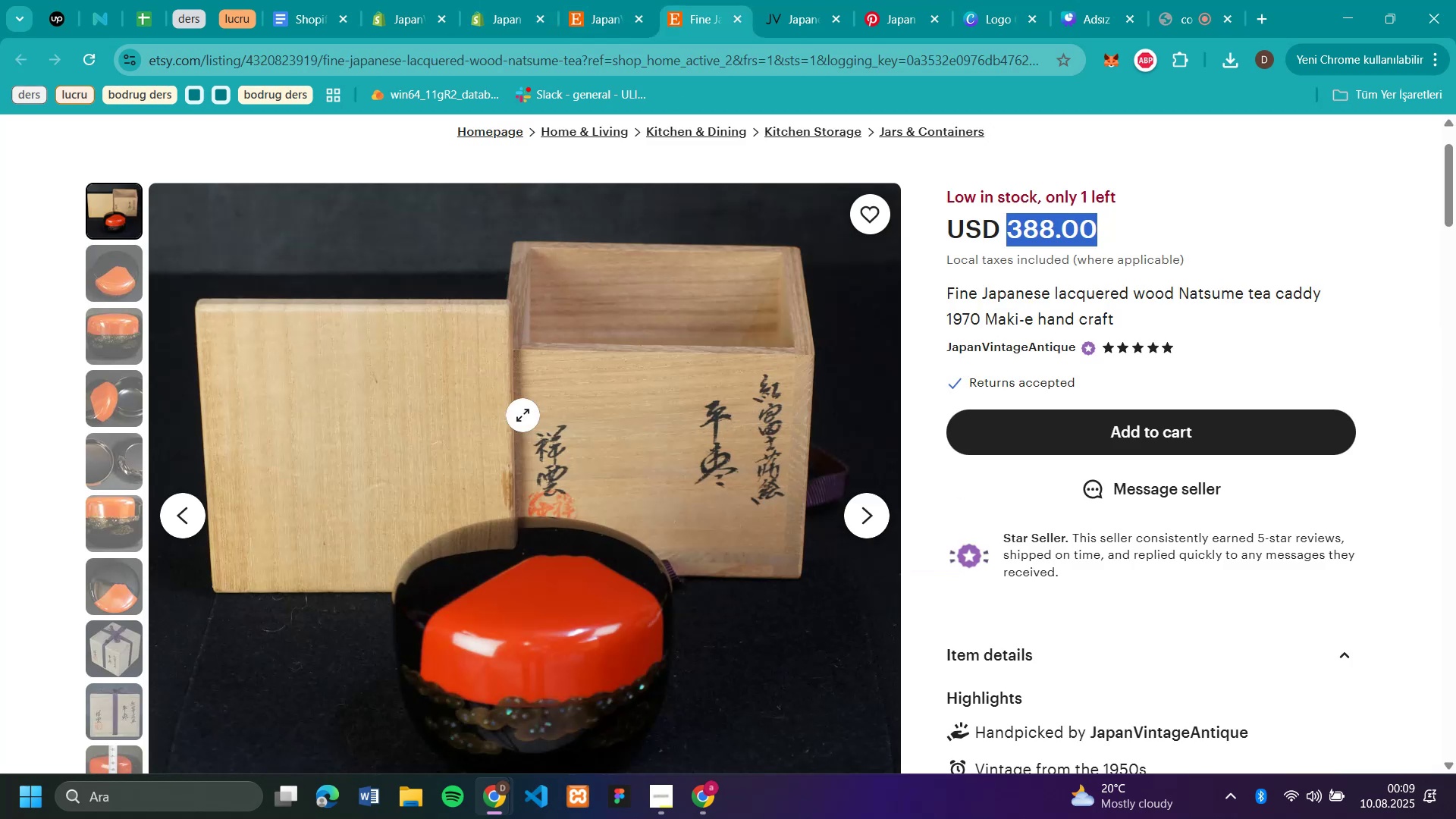 
right_click([516, 454])
 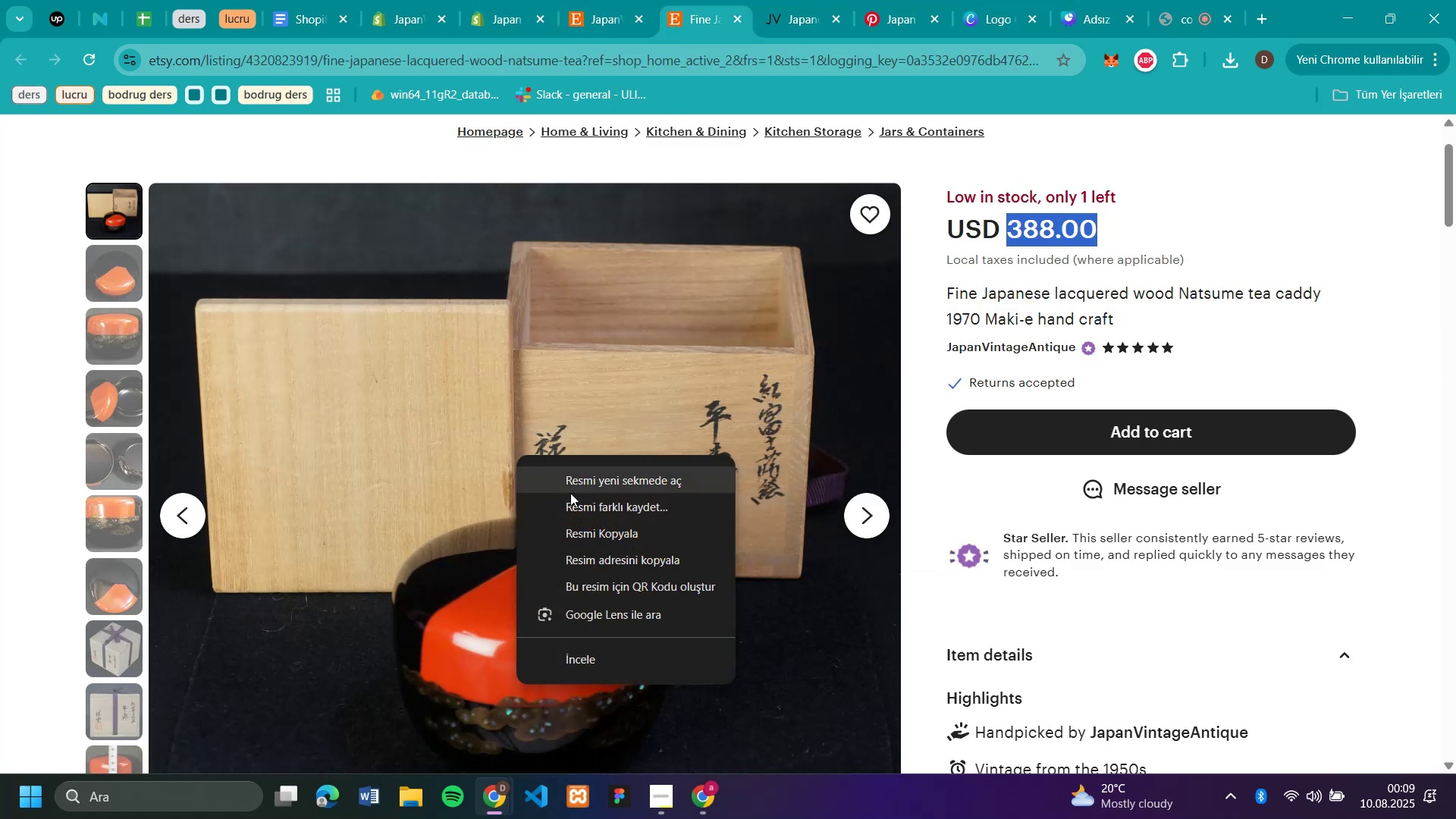 
left_click([579, 508])
 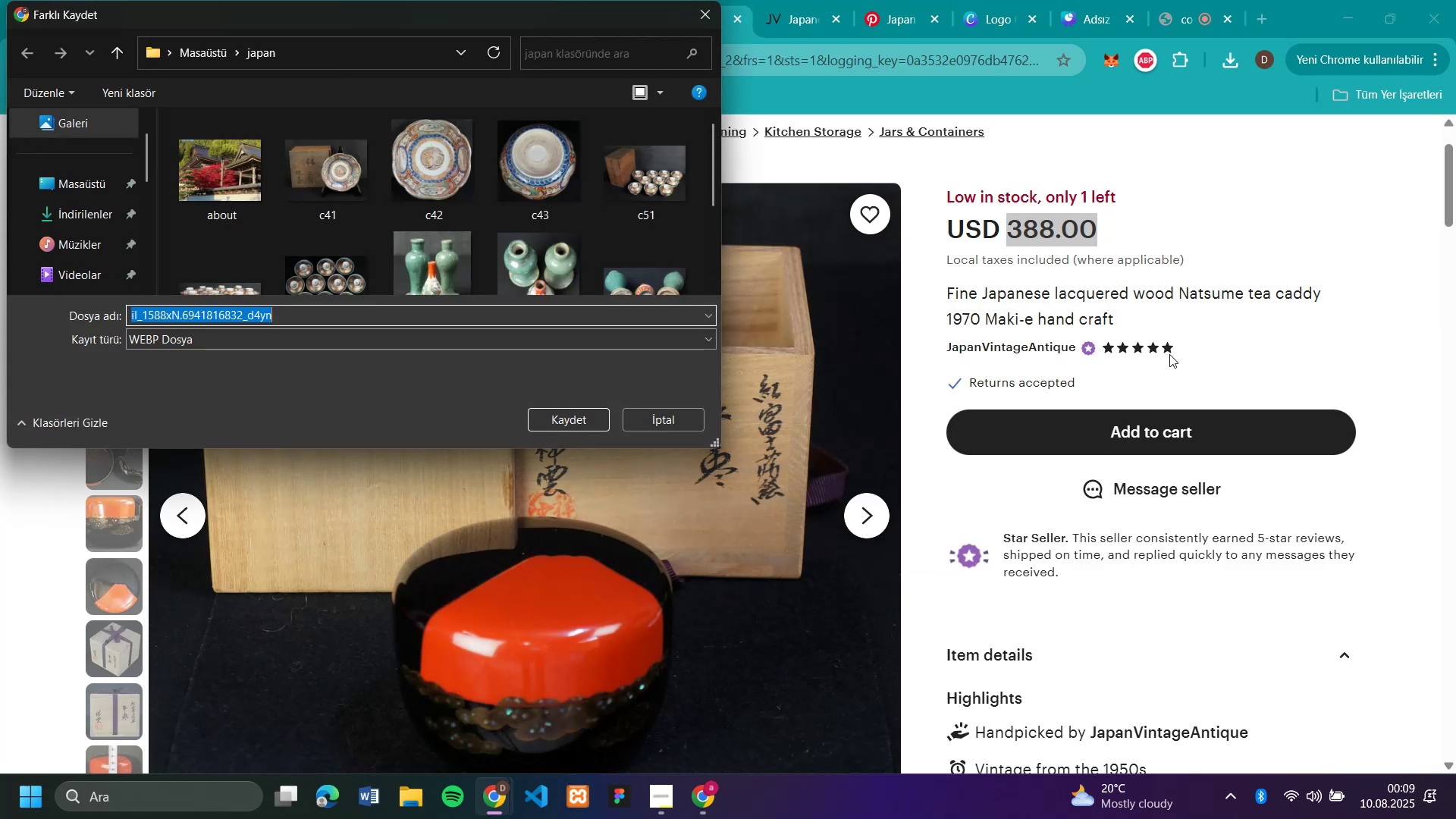 
wait(9.37)
 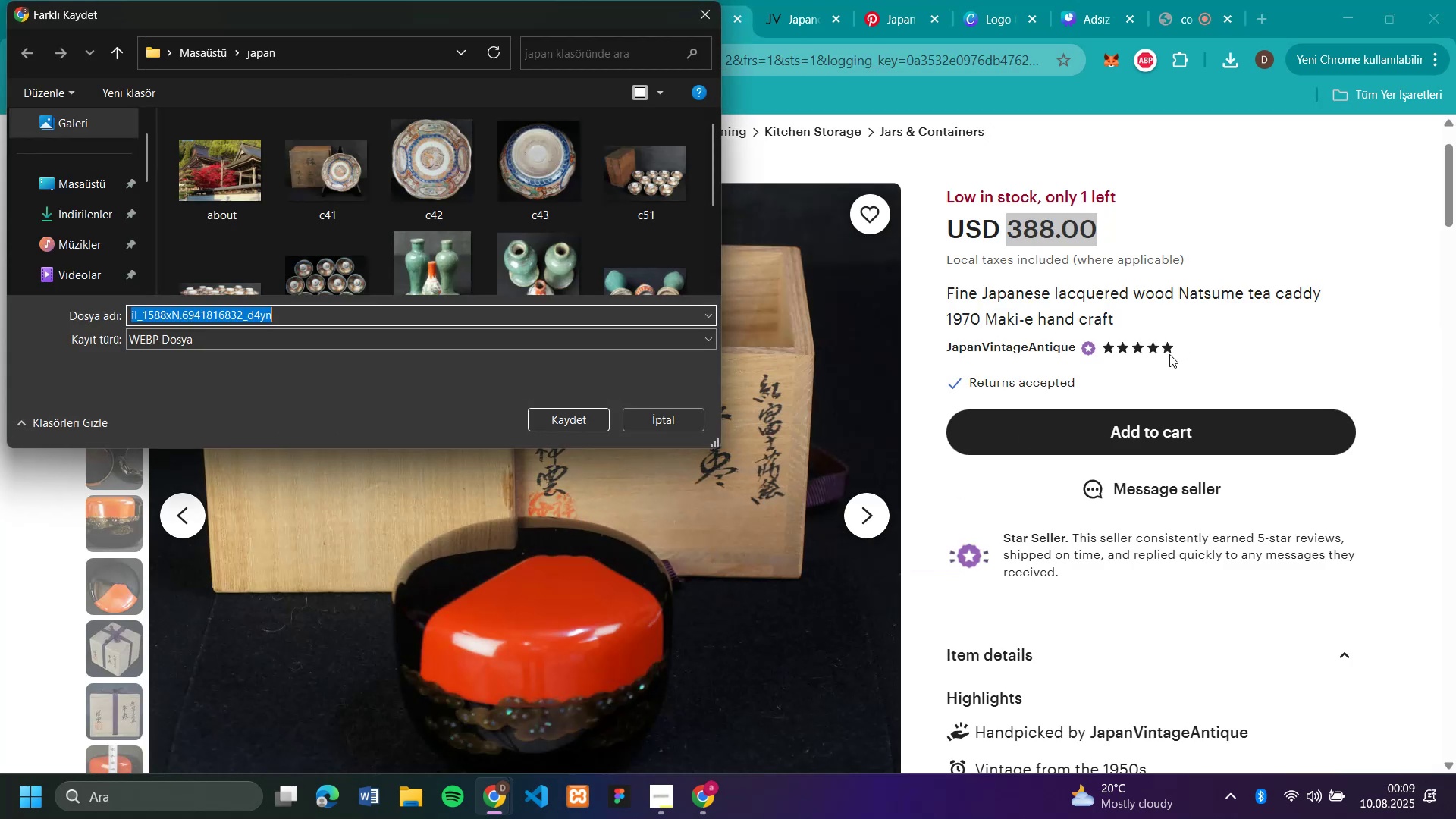 
type(w1)
 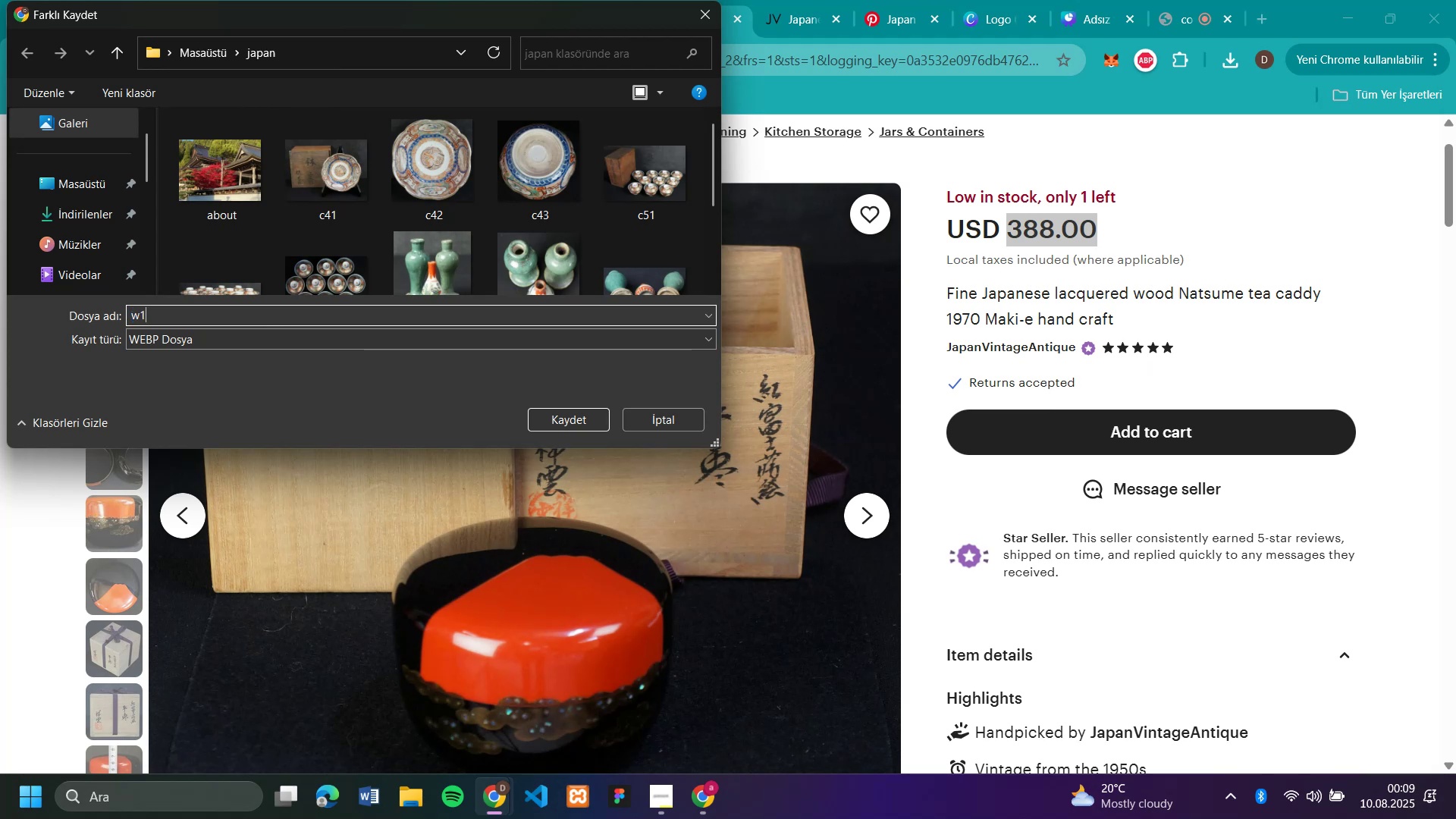 
key(Enter)
 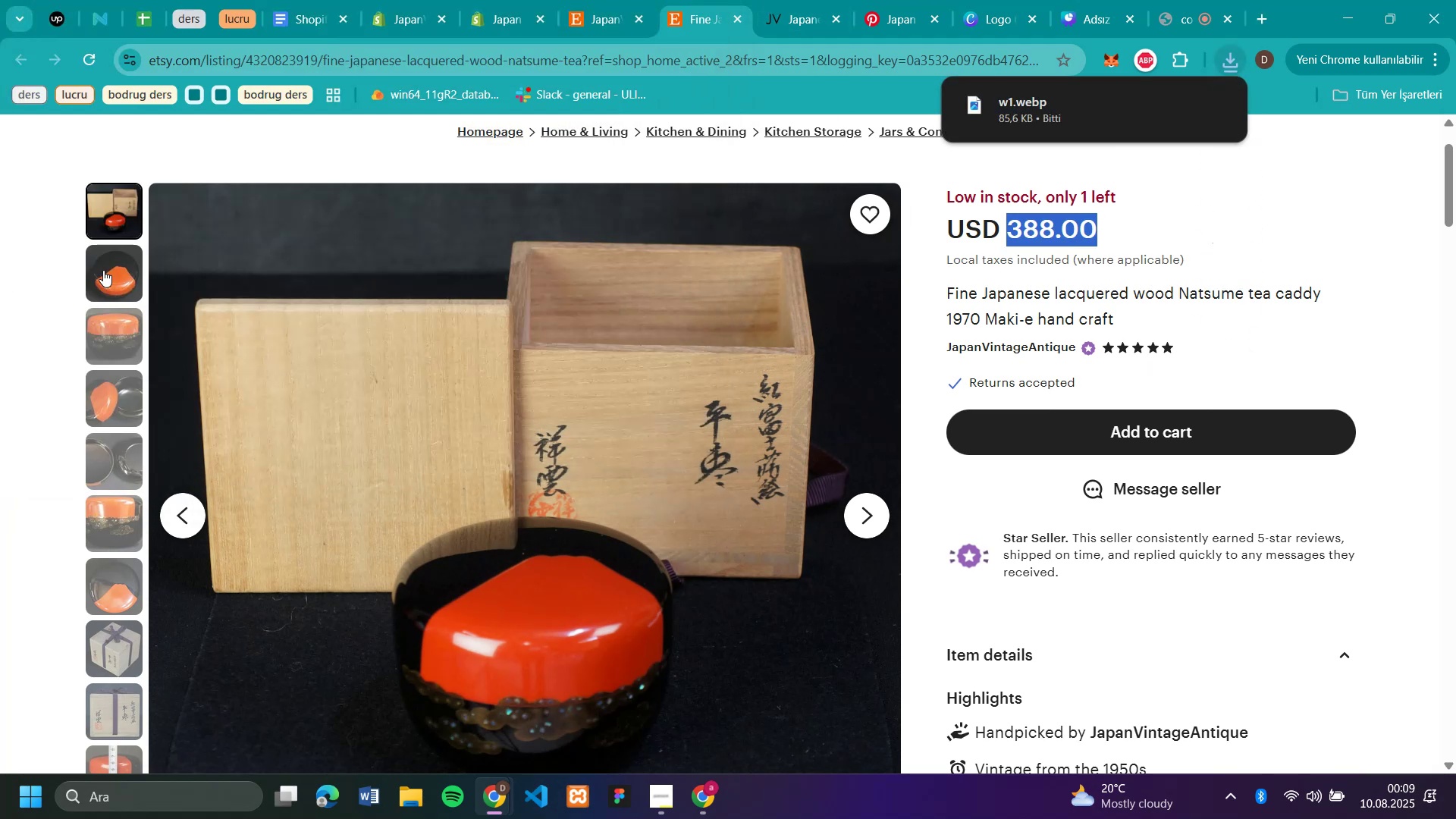 
left_click([104, 271])
 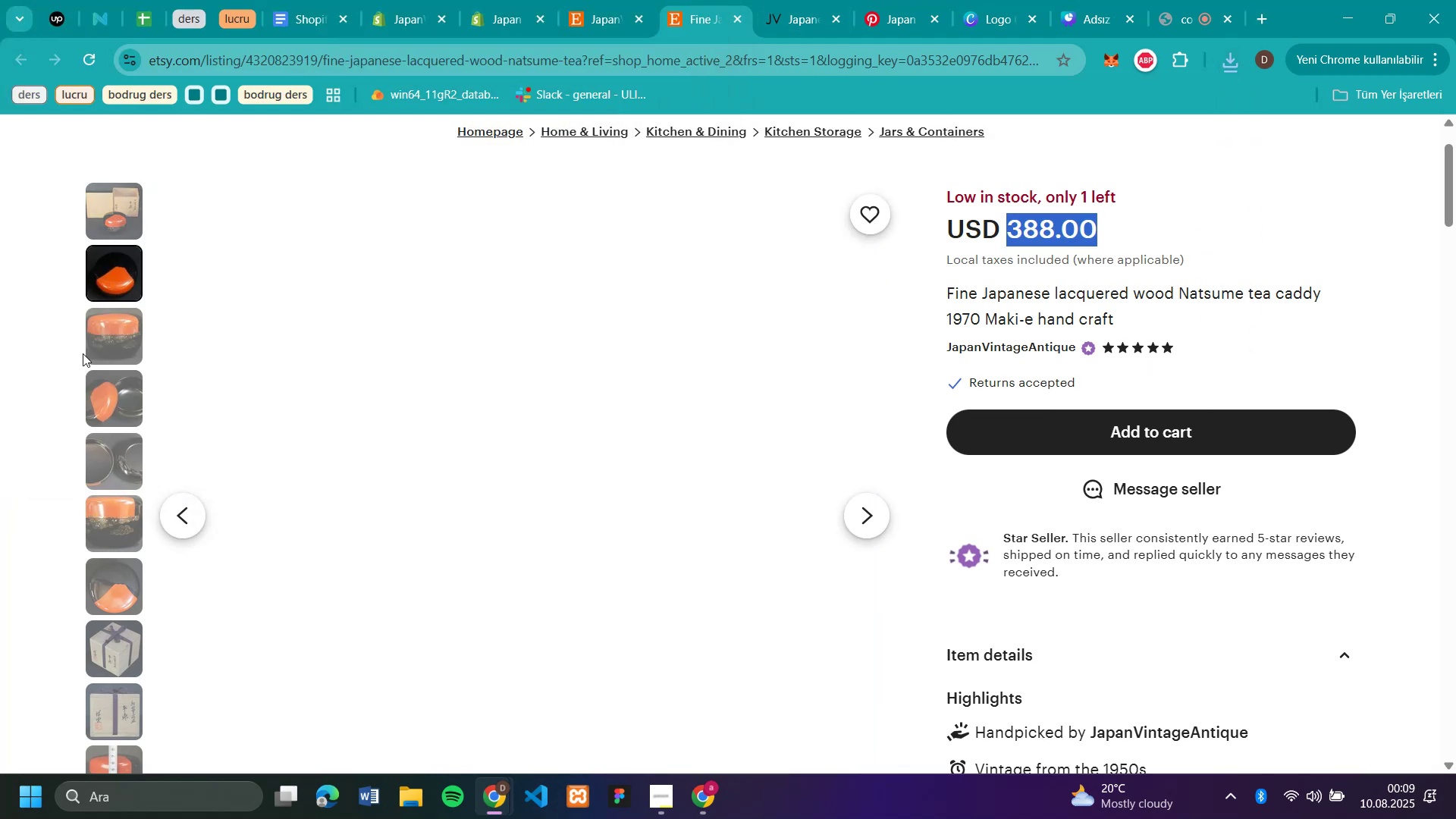 
left_click([104, 328])
 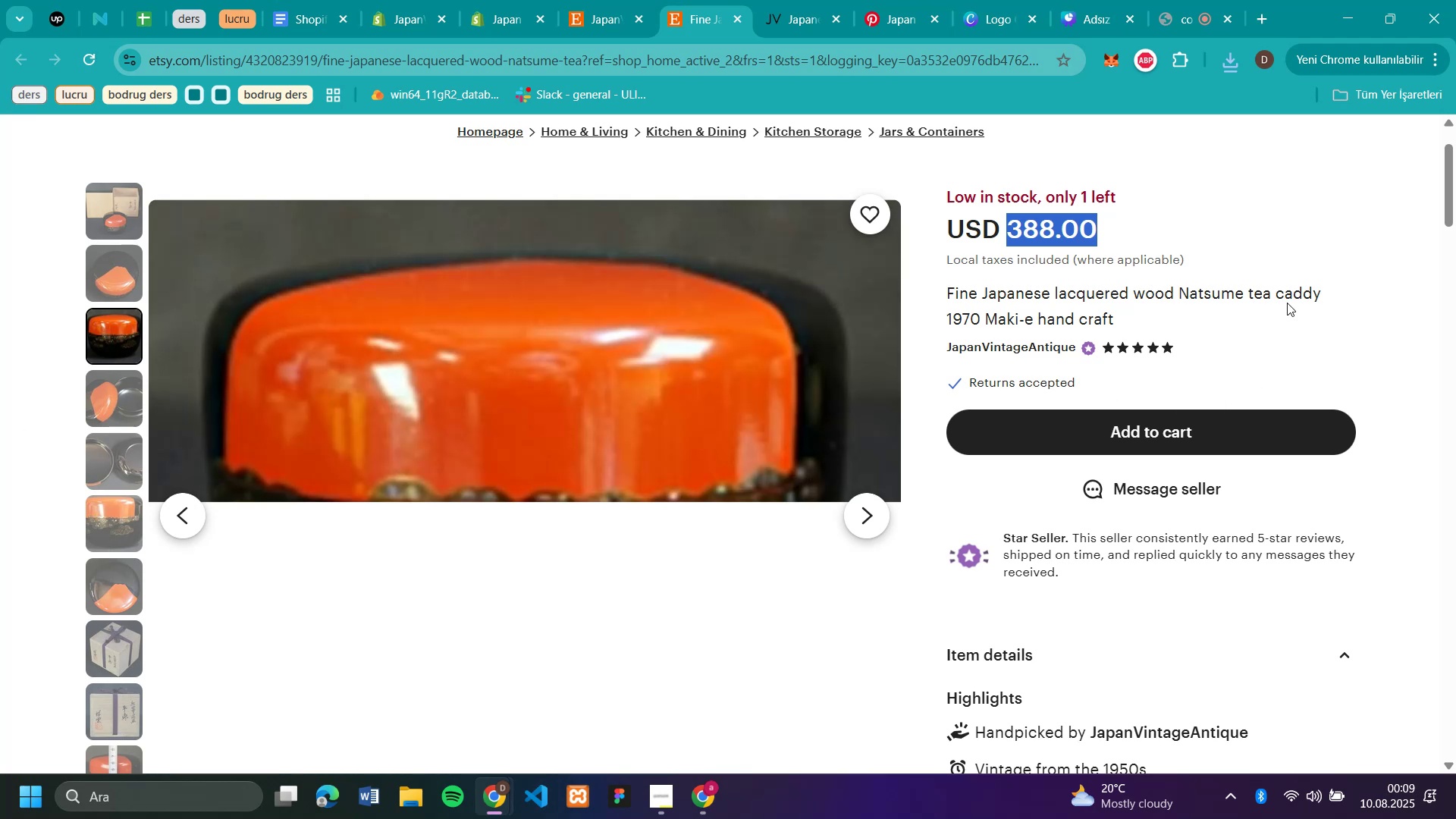 
right_click([616, 425])
 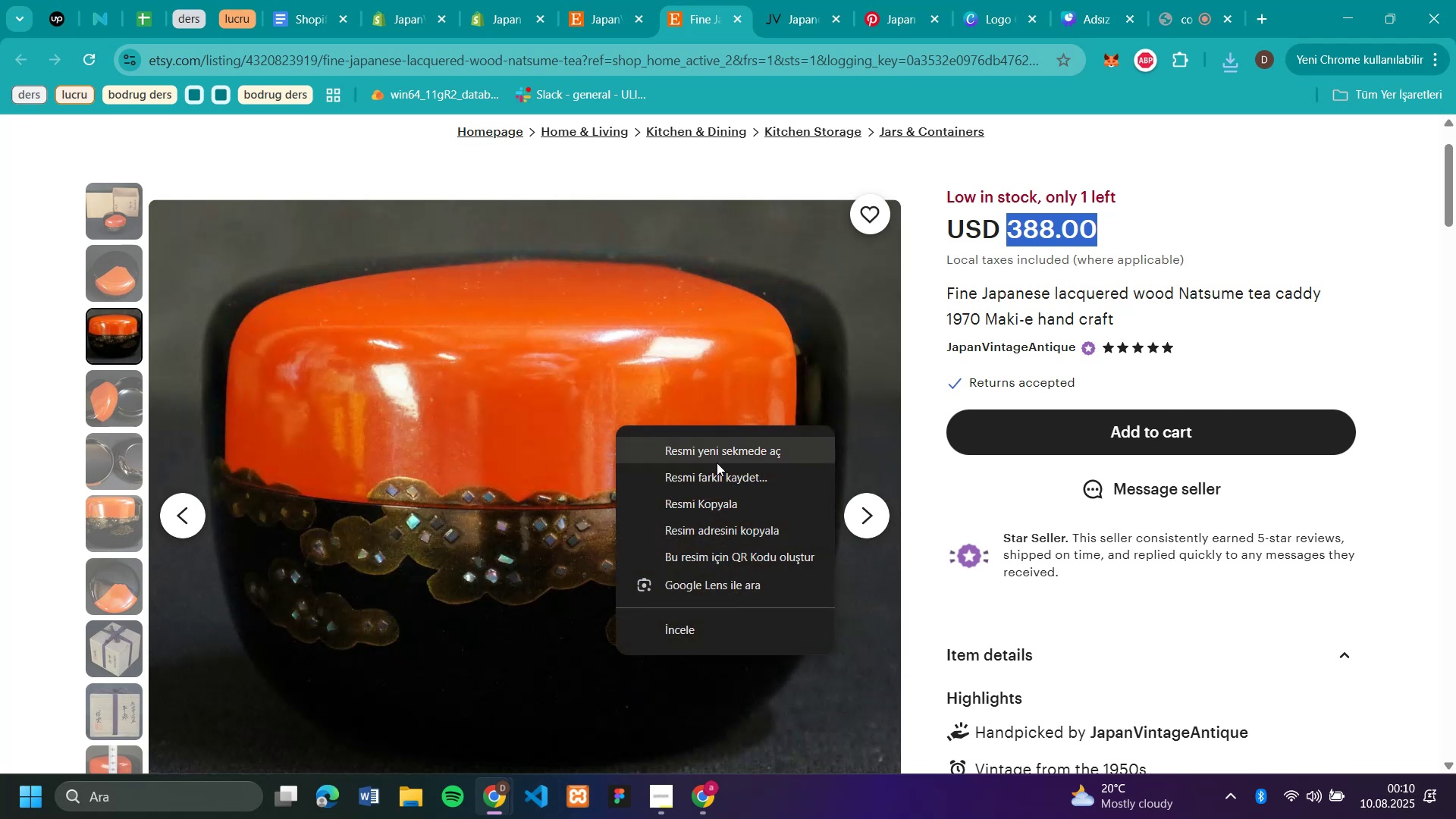 
left_click([718, 469])
 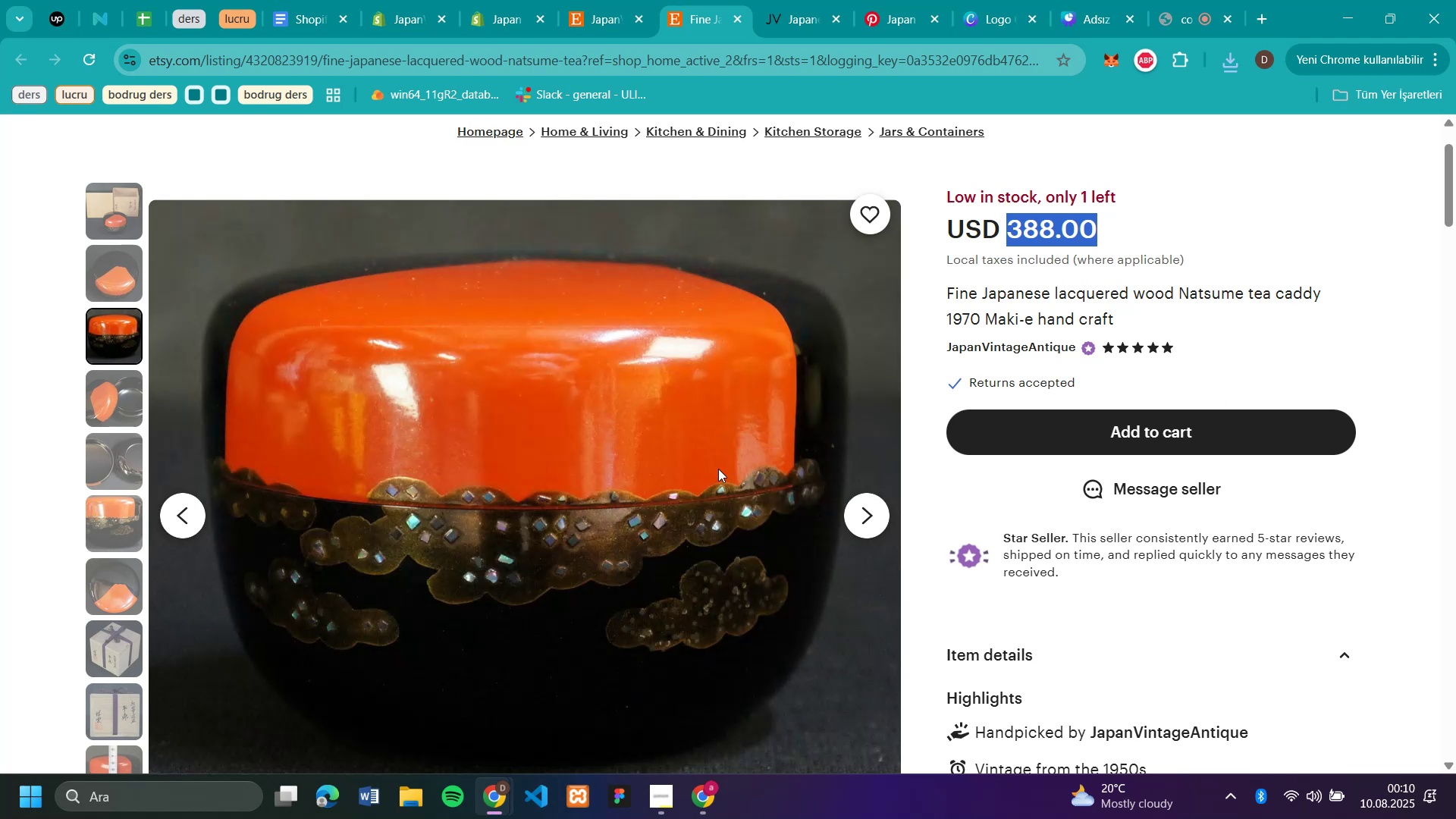 
type(w2)
 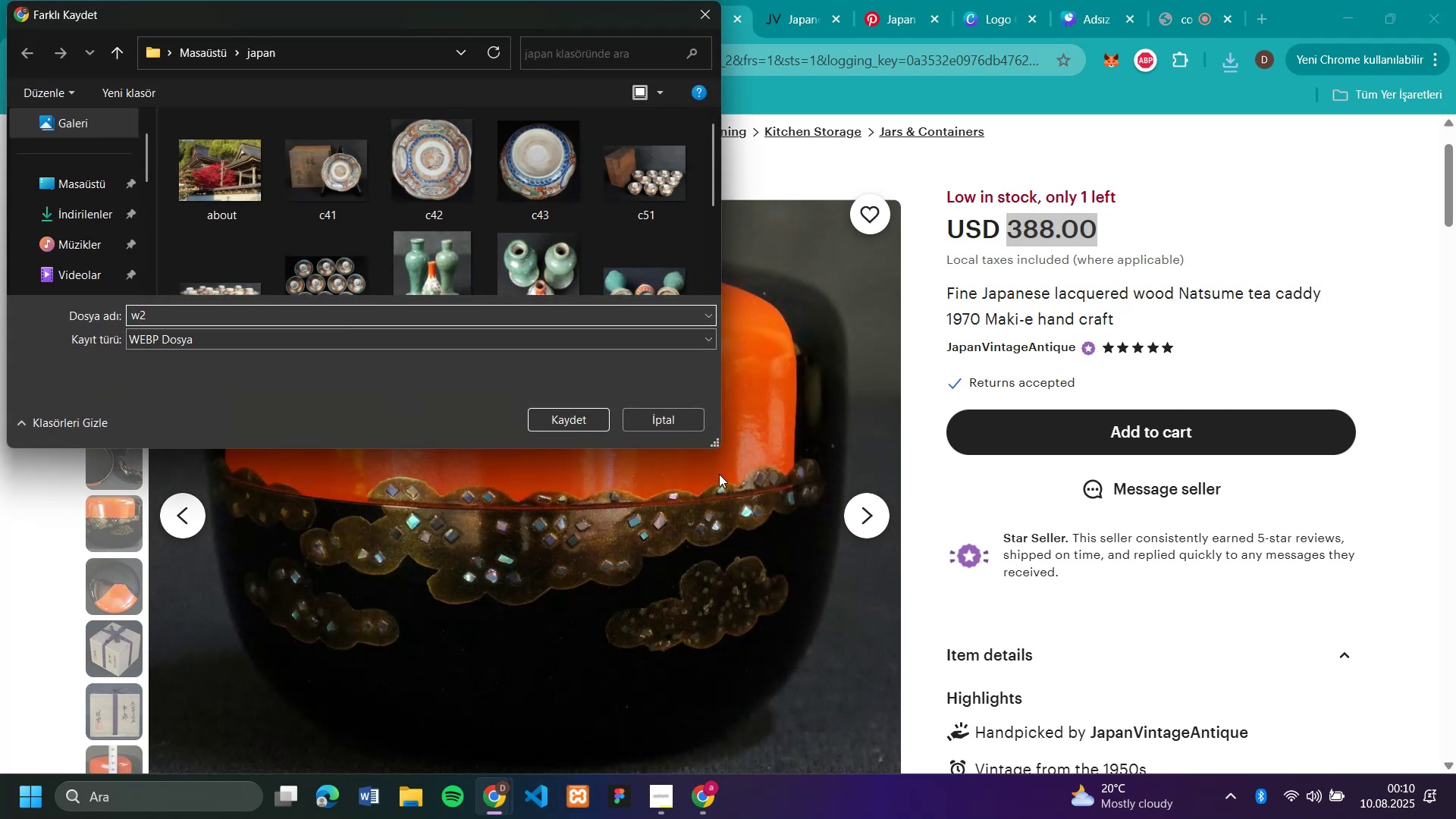 
key(Enter)
 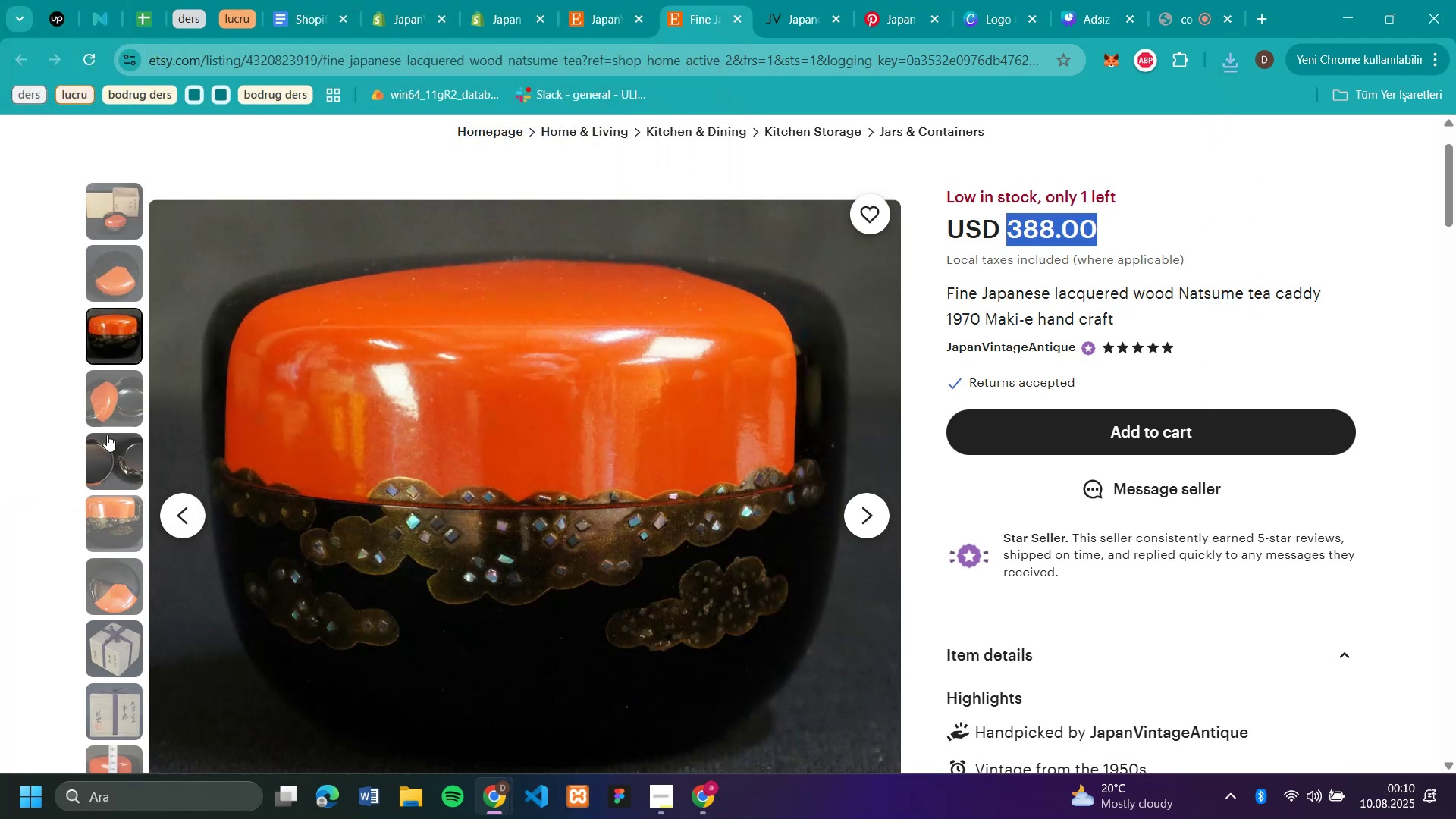 
left_click([106, 397])
 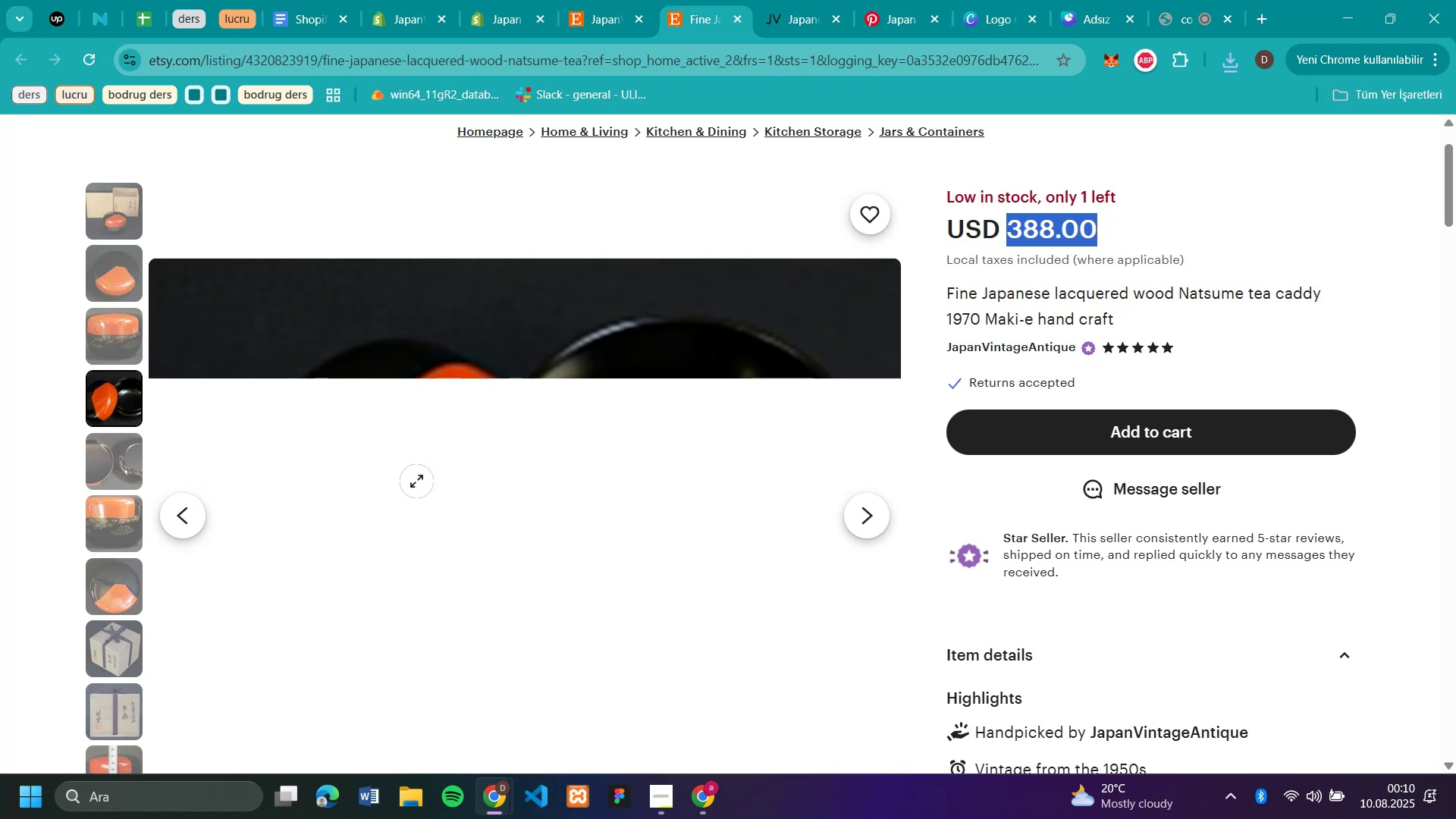 
right_click([416, 481])
 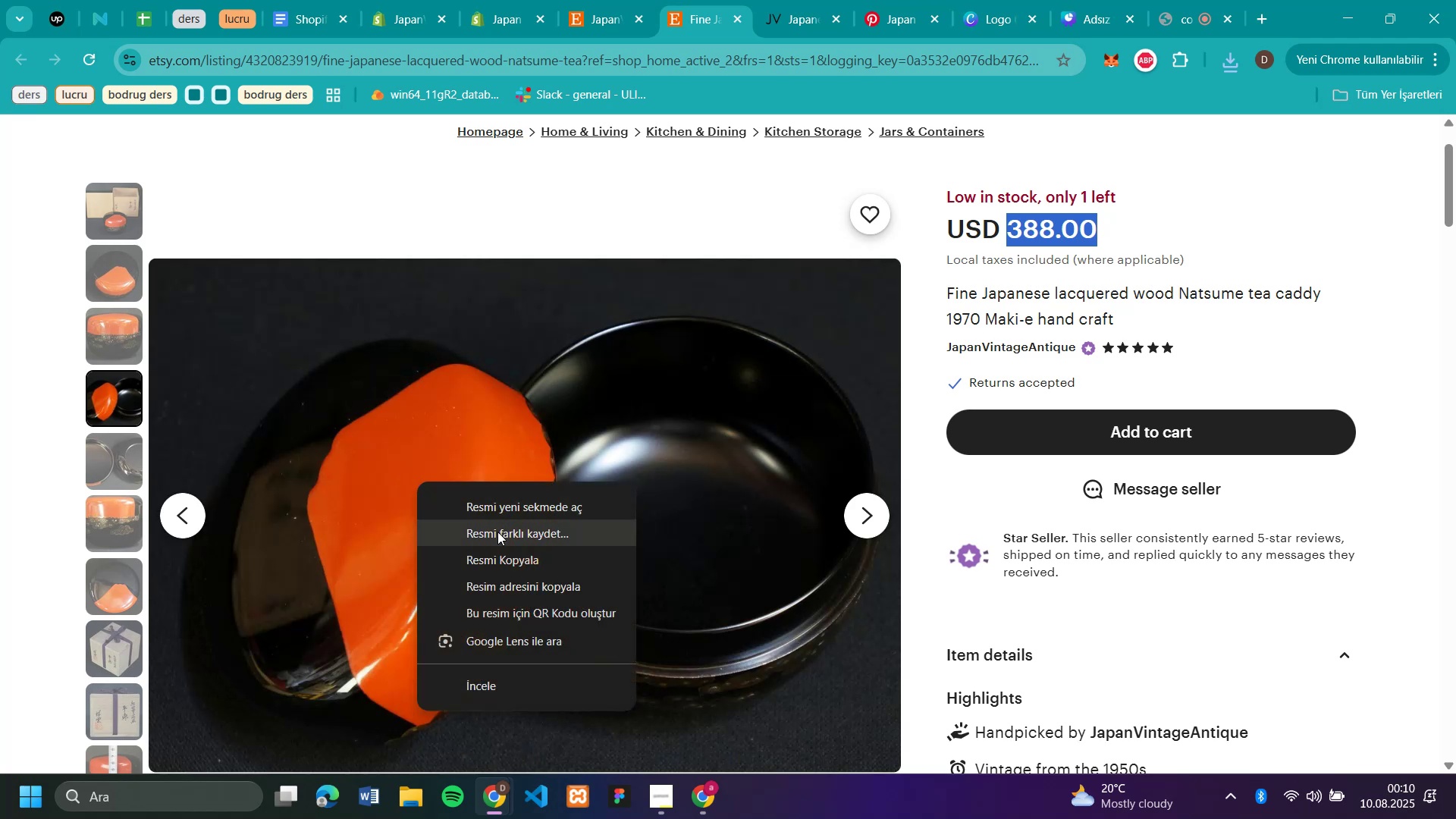 
left_click([498, 534])
 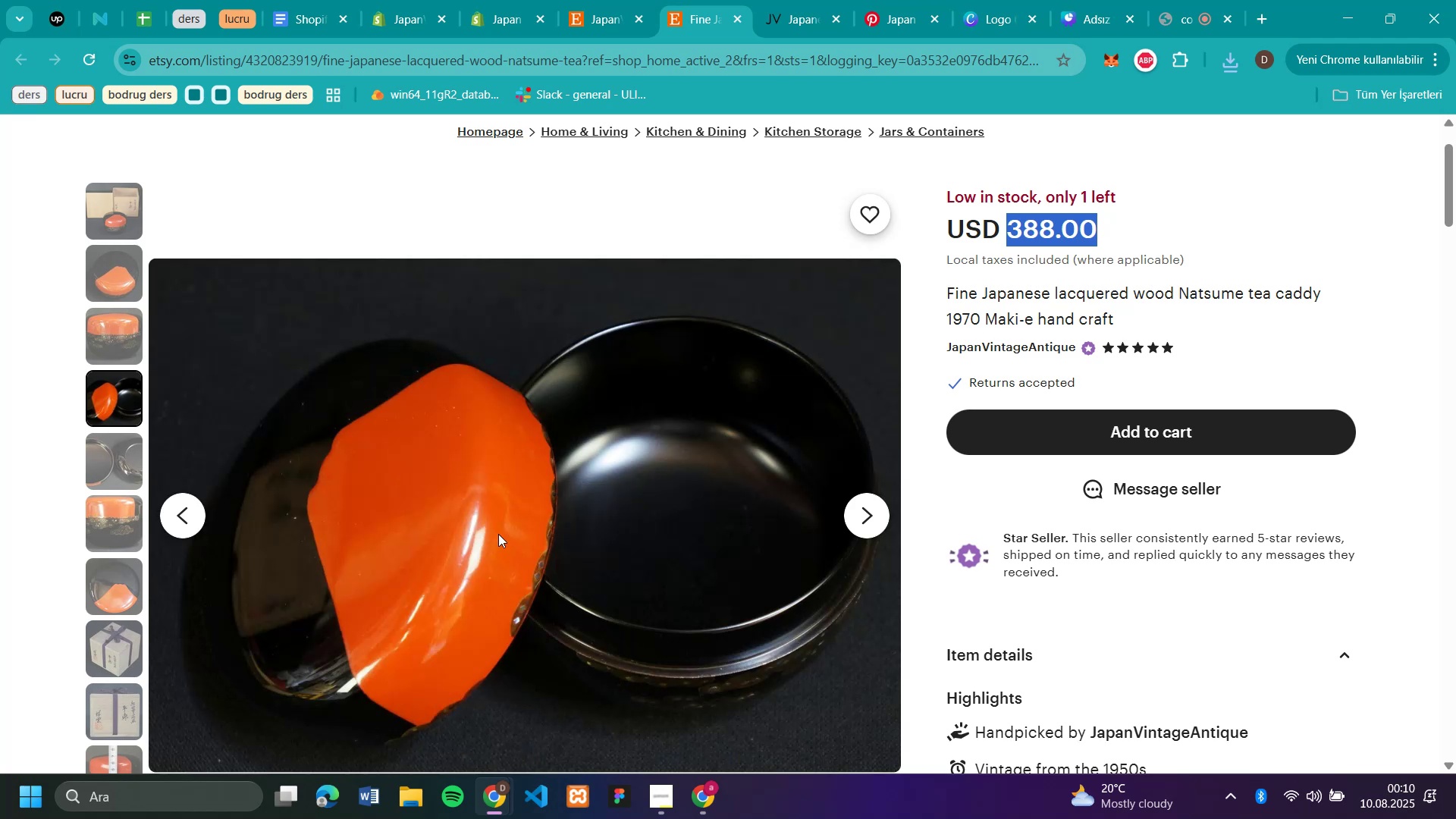 
type(w3)
 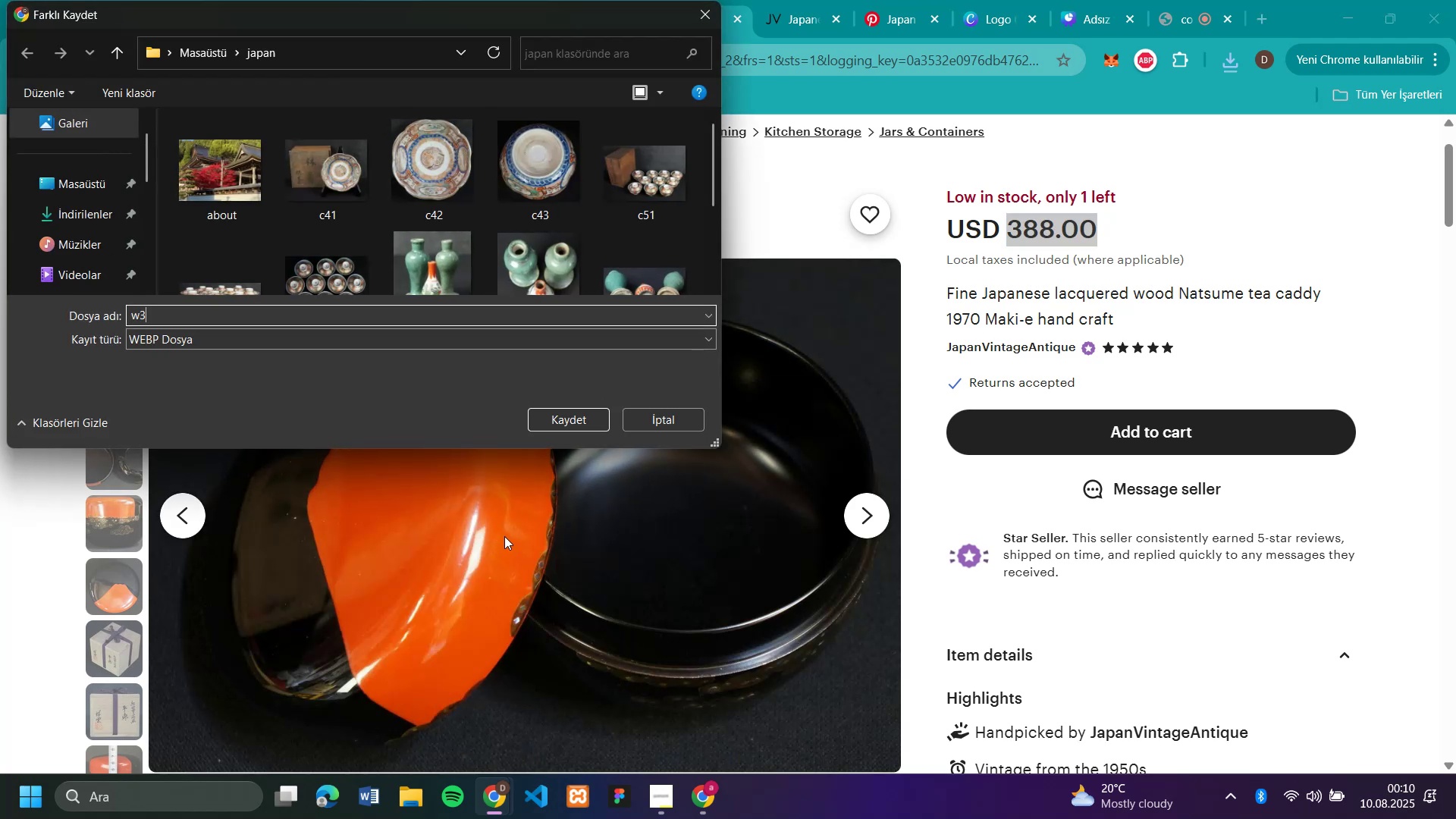 
key(Enter)
 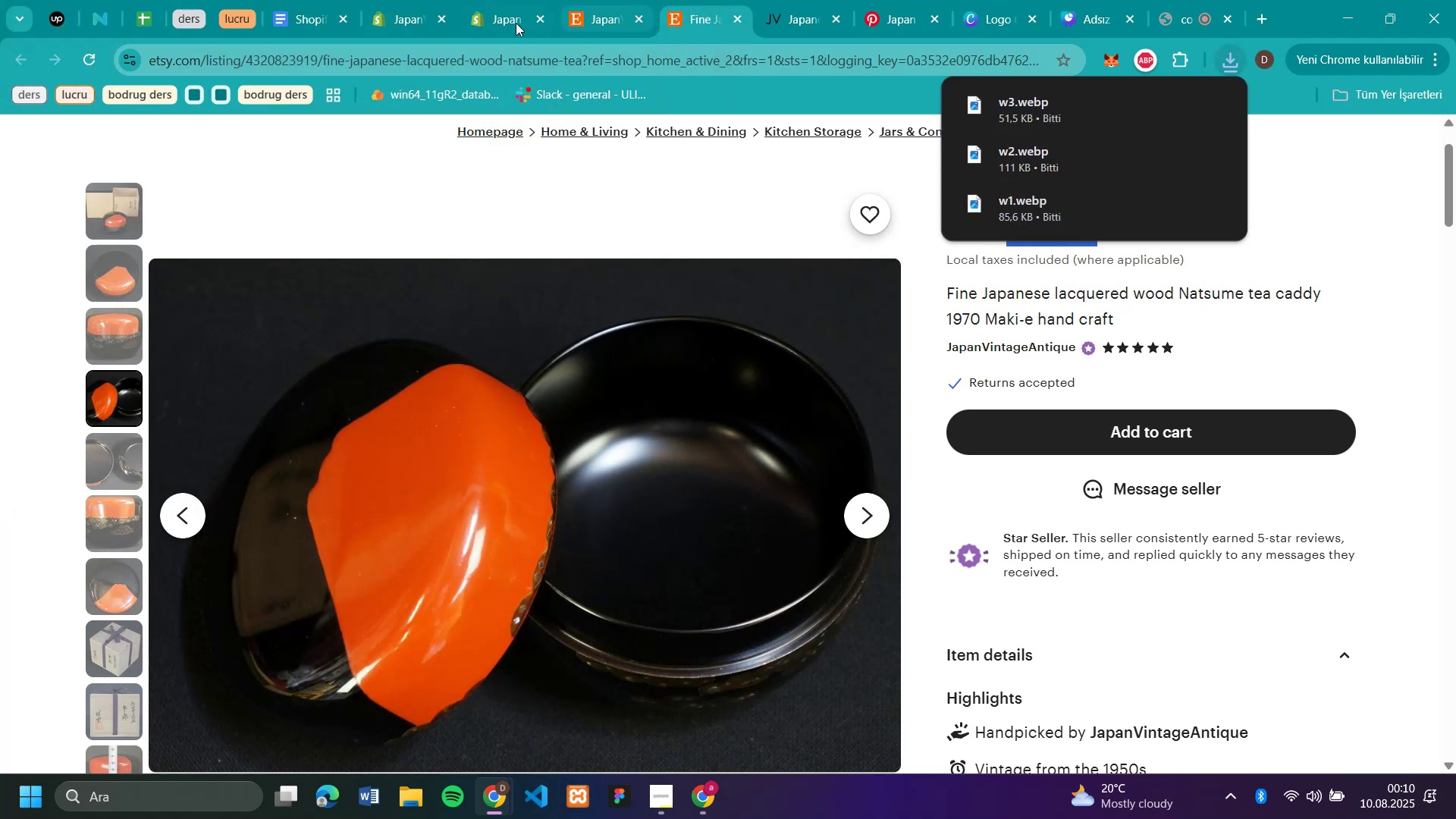 
left_click([494, 24])
 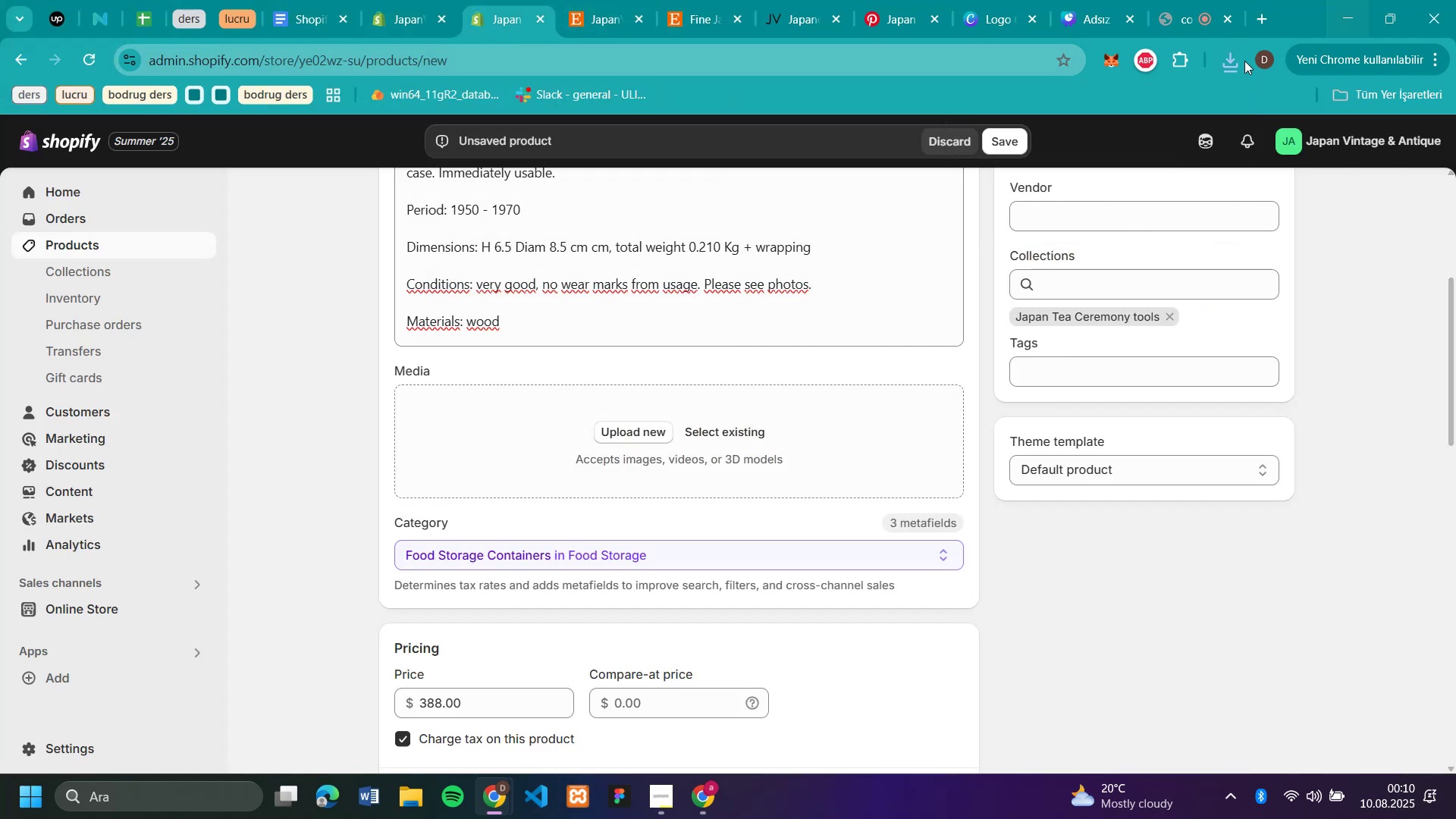 
left_click([1232, 57])
 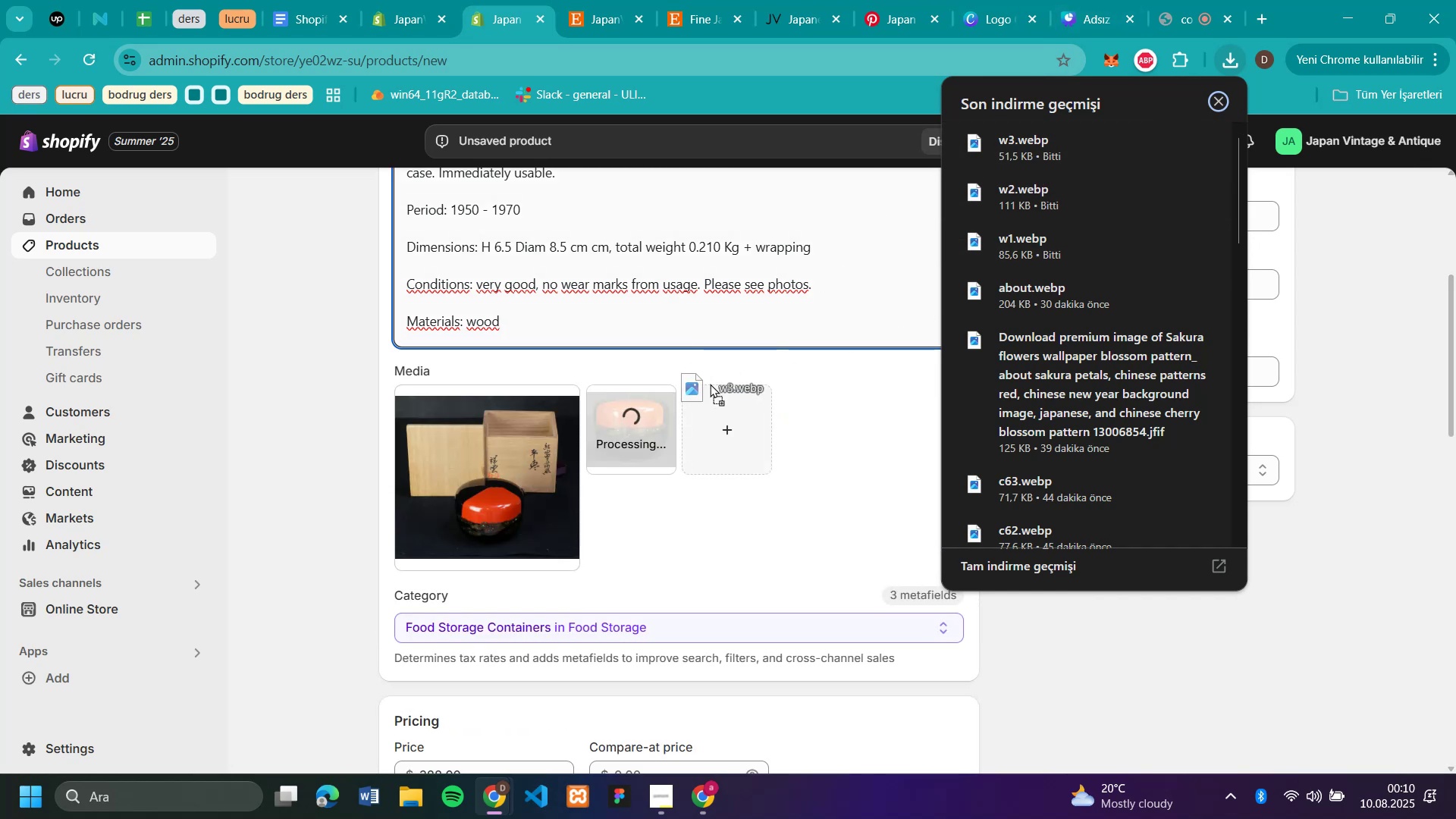 
wait(14.78)
 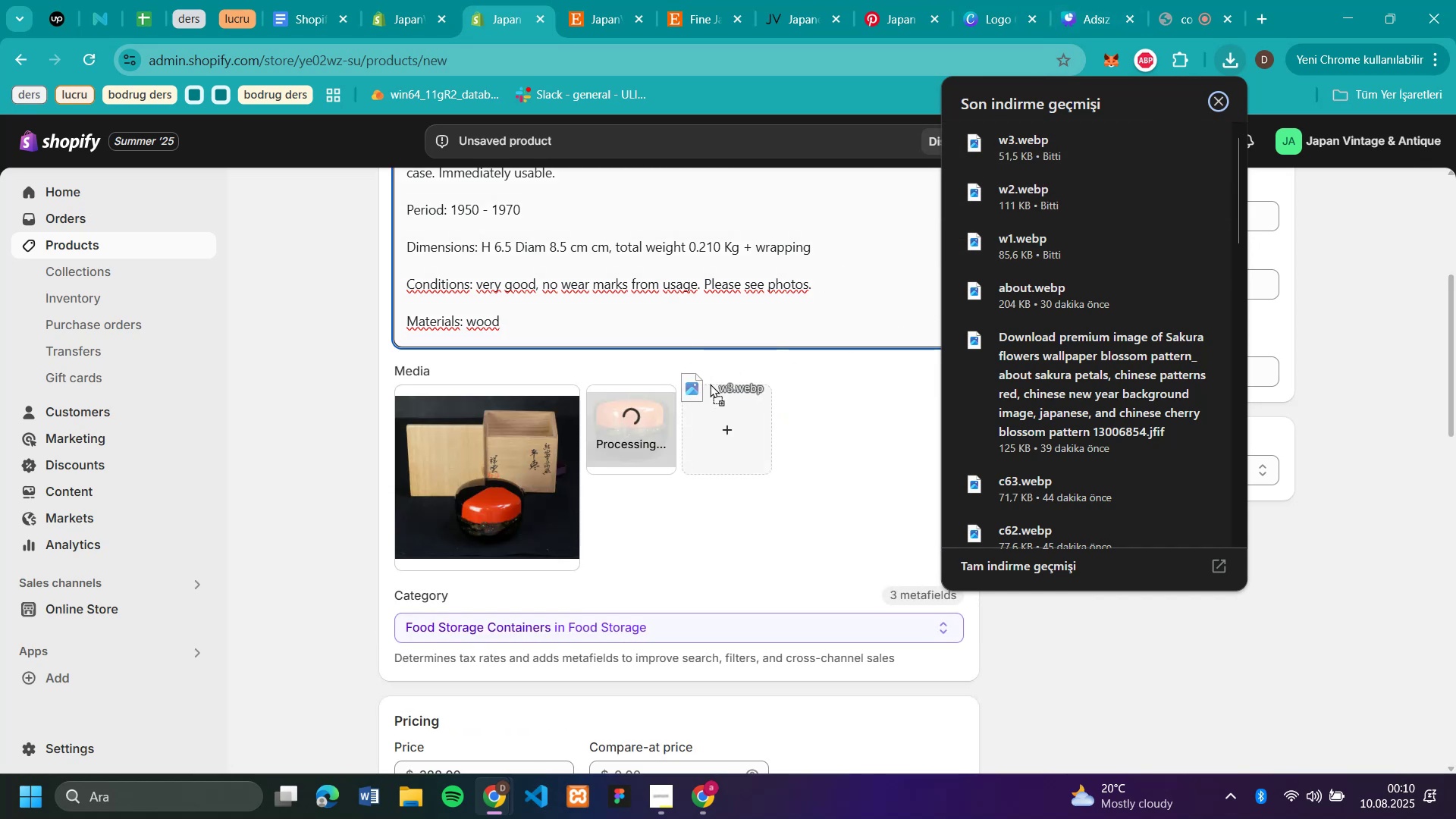 
left_click([356, 353])
 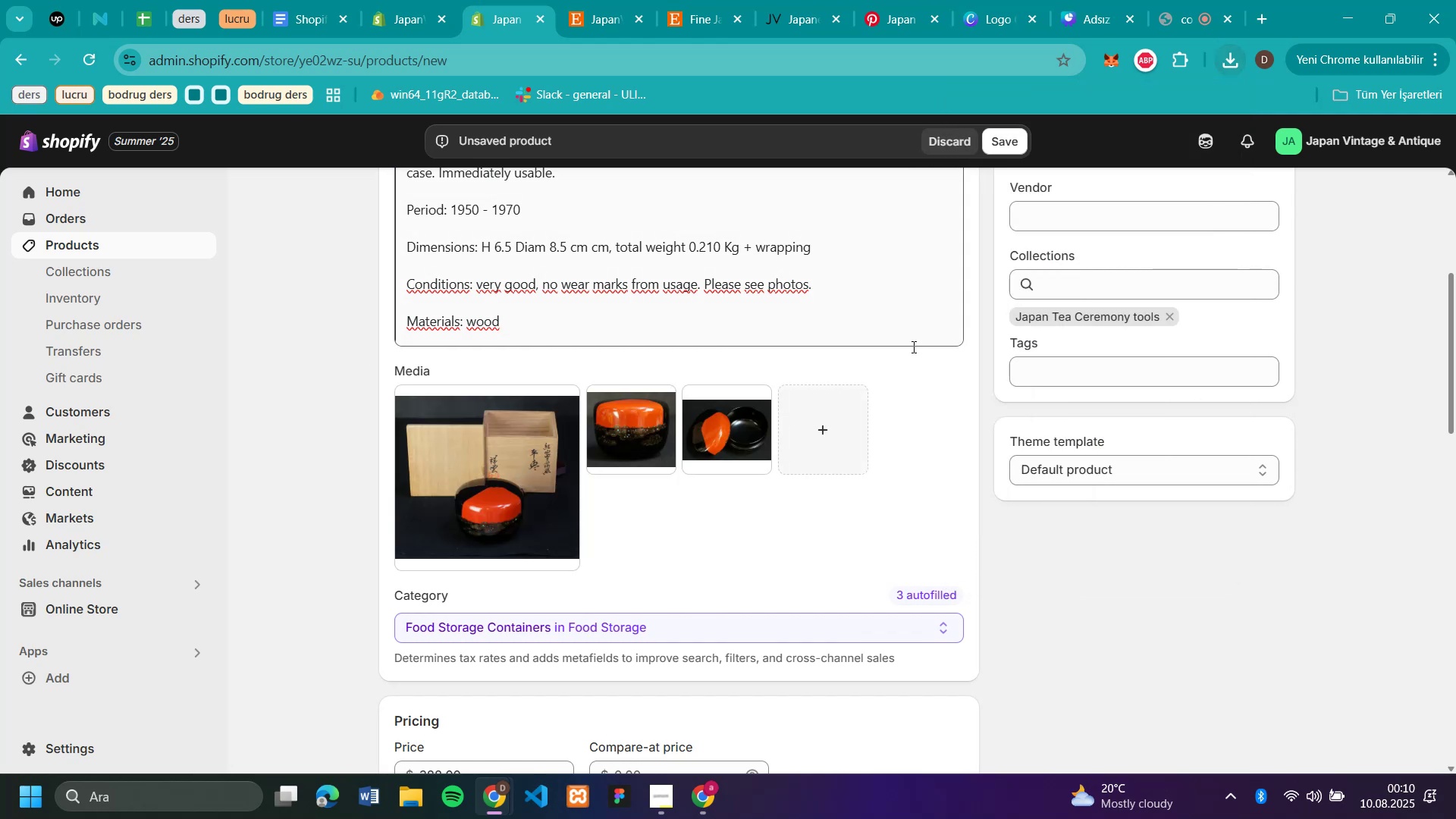 
scroll: coordinate [1117, 316], scroll_direction: up, amount: 7.0
 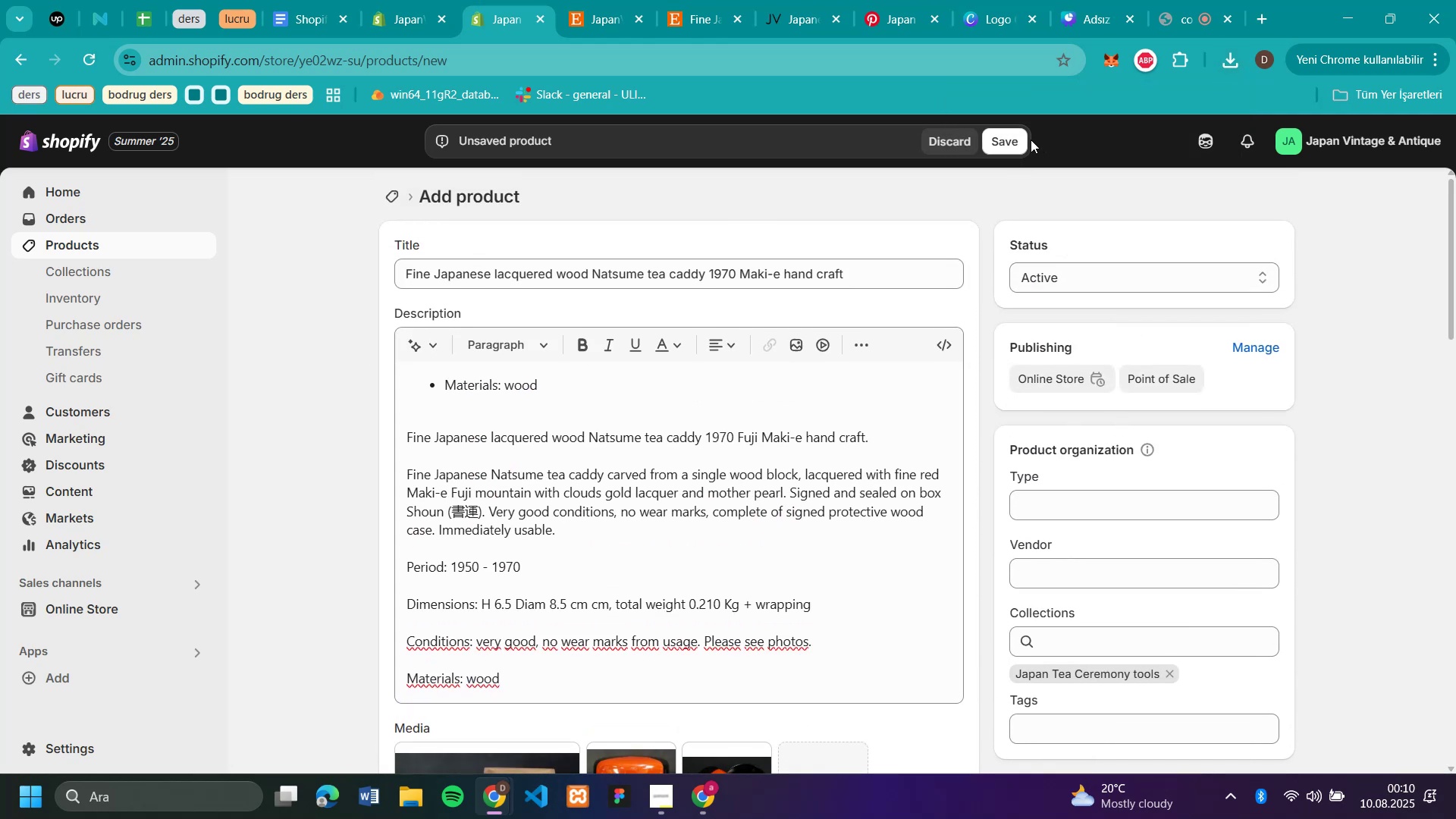 
left_click([1018, 133])
 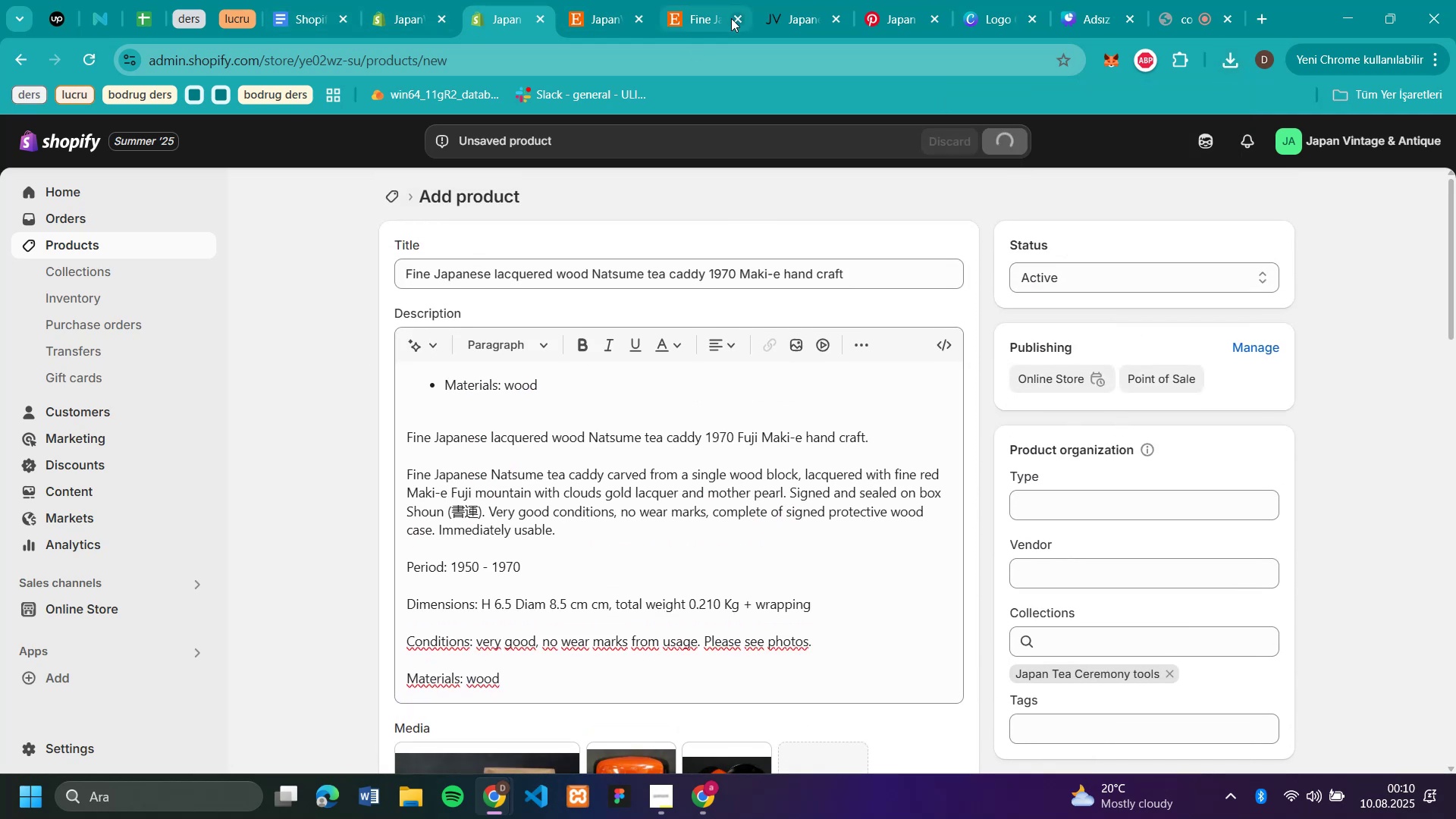 
left_click([738, 18])
 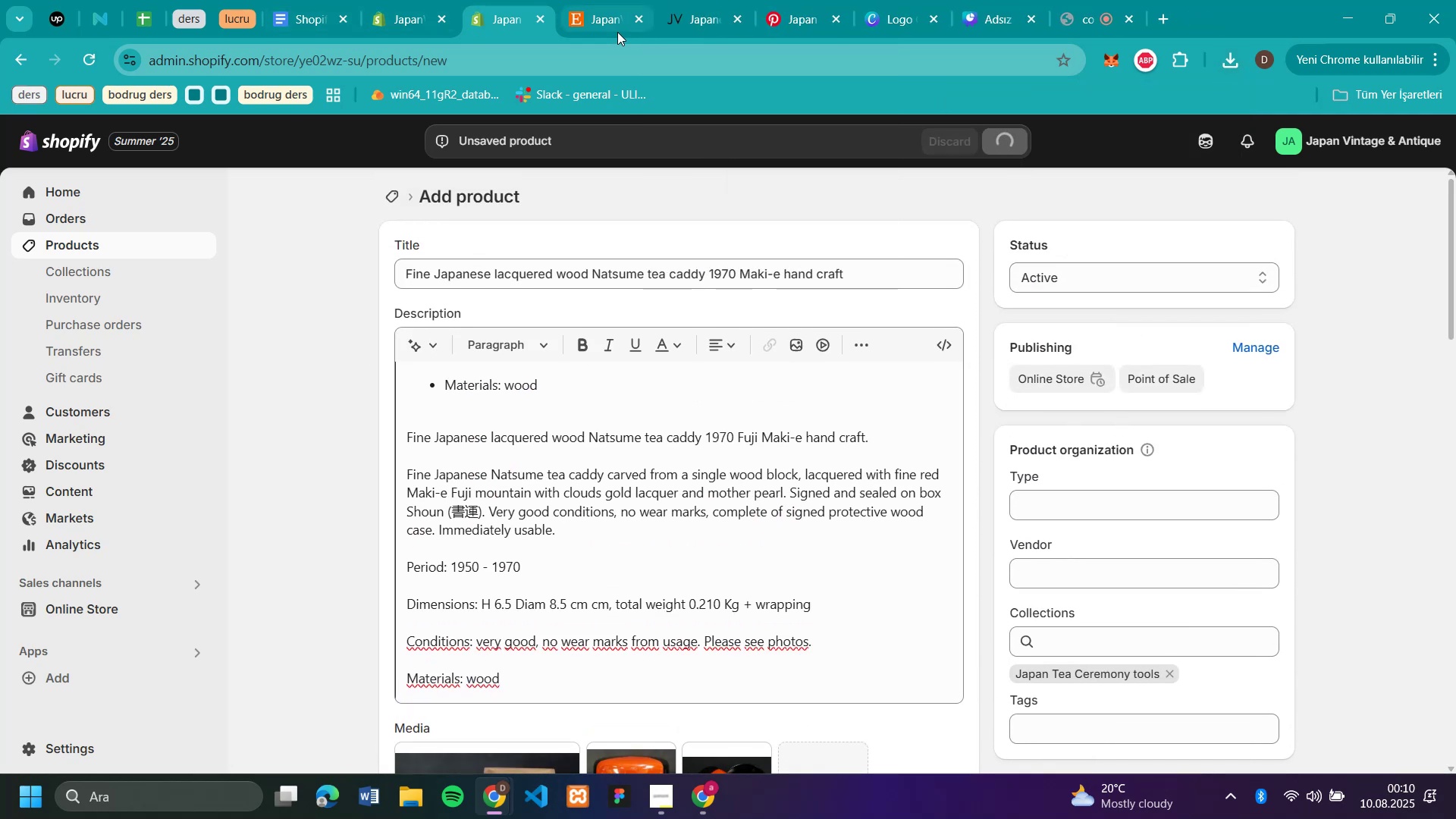 
left_click([607, 24])
 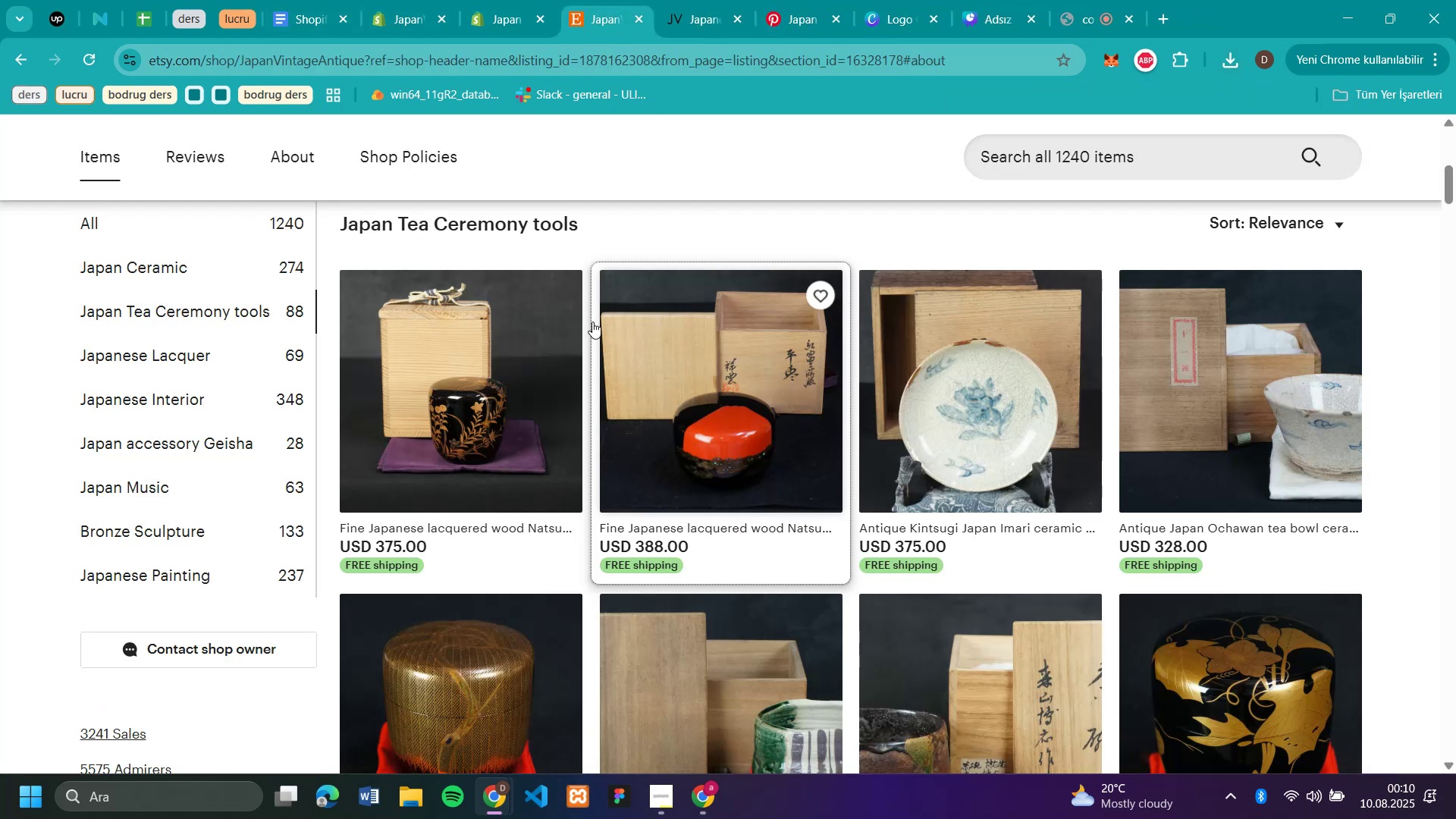 
left_click([488, 361])
 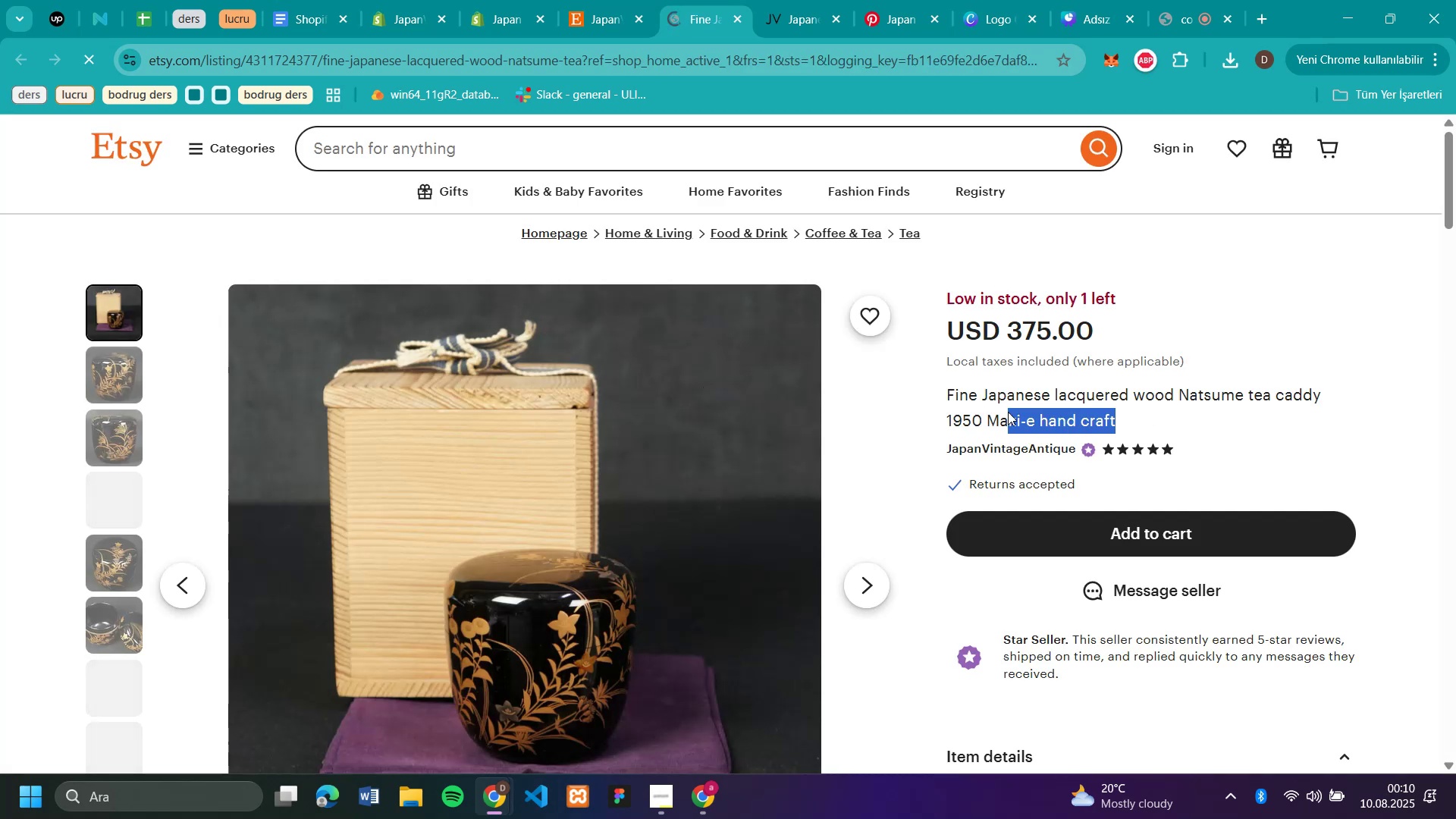 
key(Control+C)
 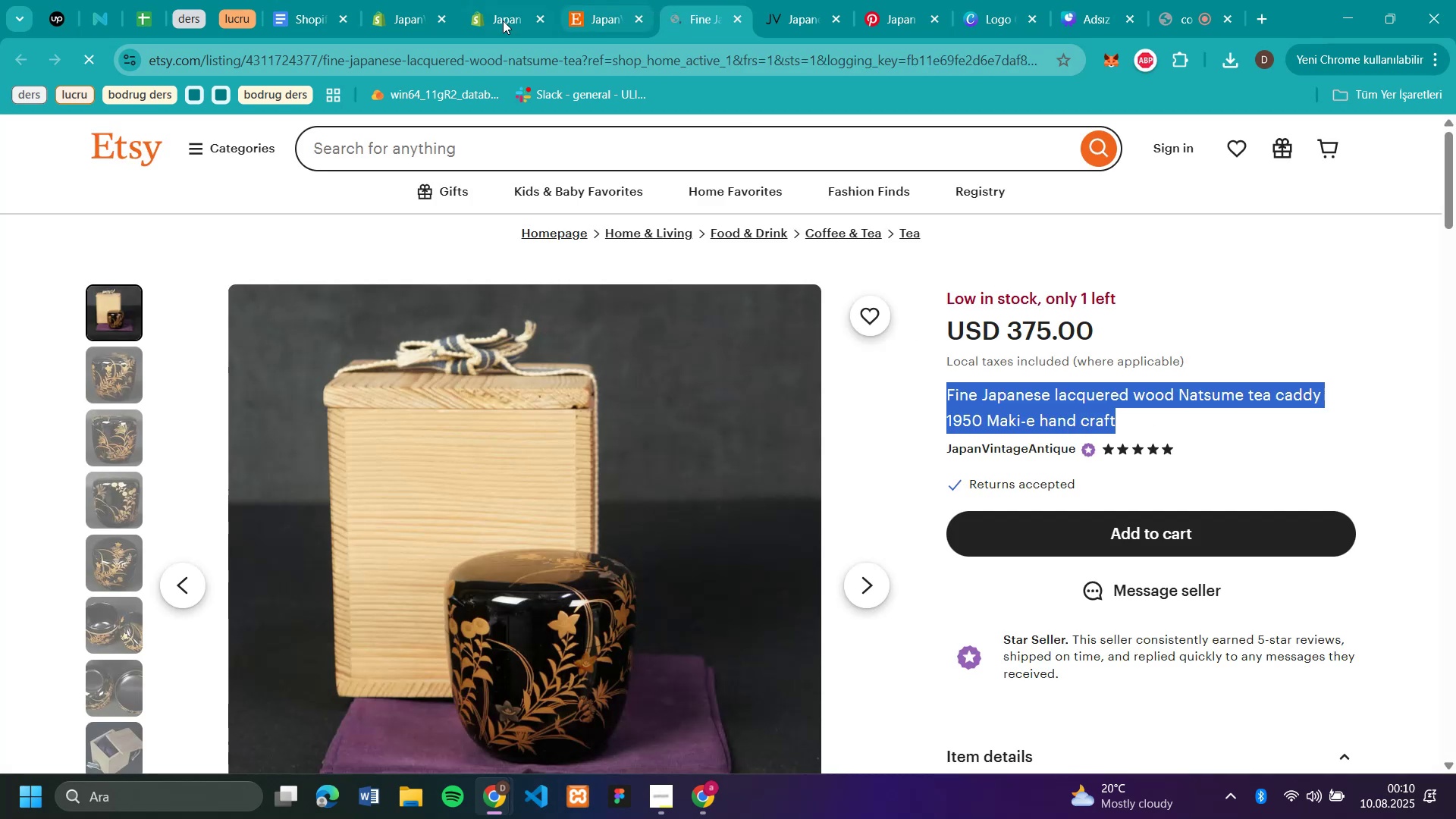 
left_click([486, 19])
 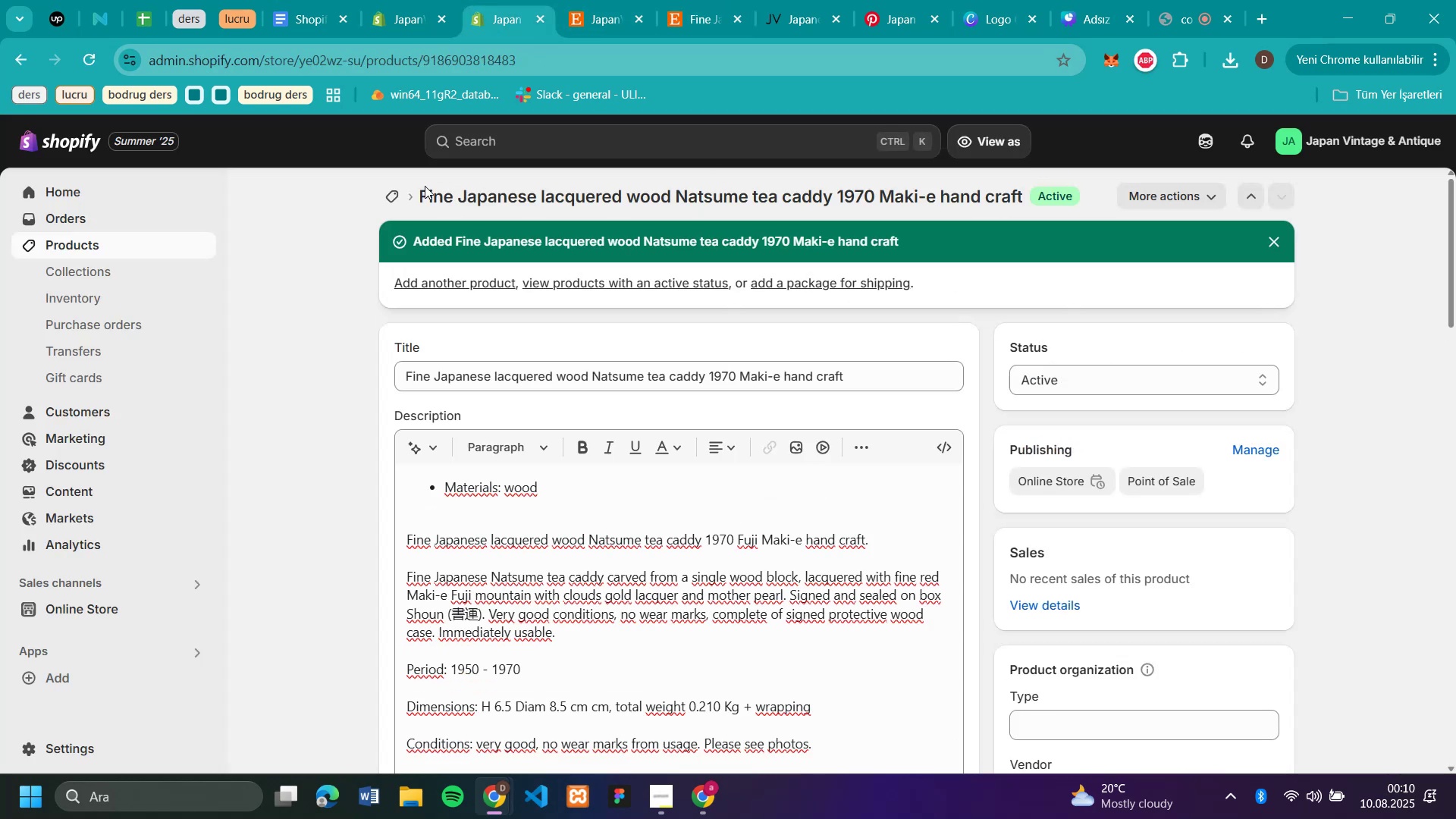 
left_click([395, 196])
 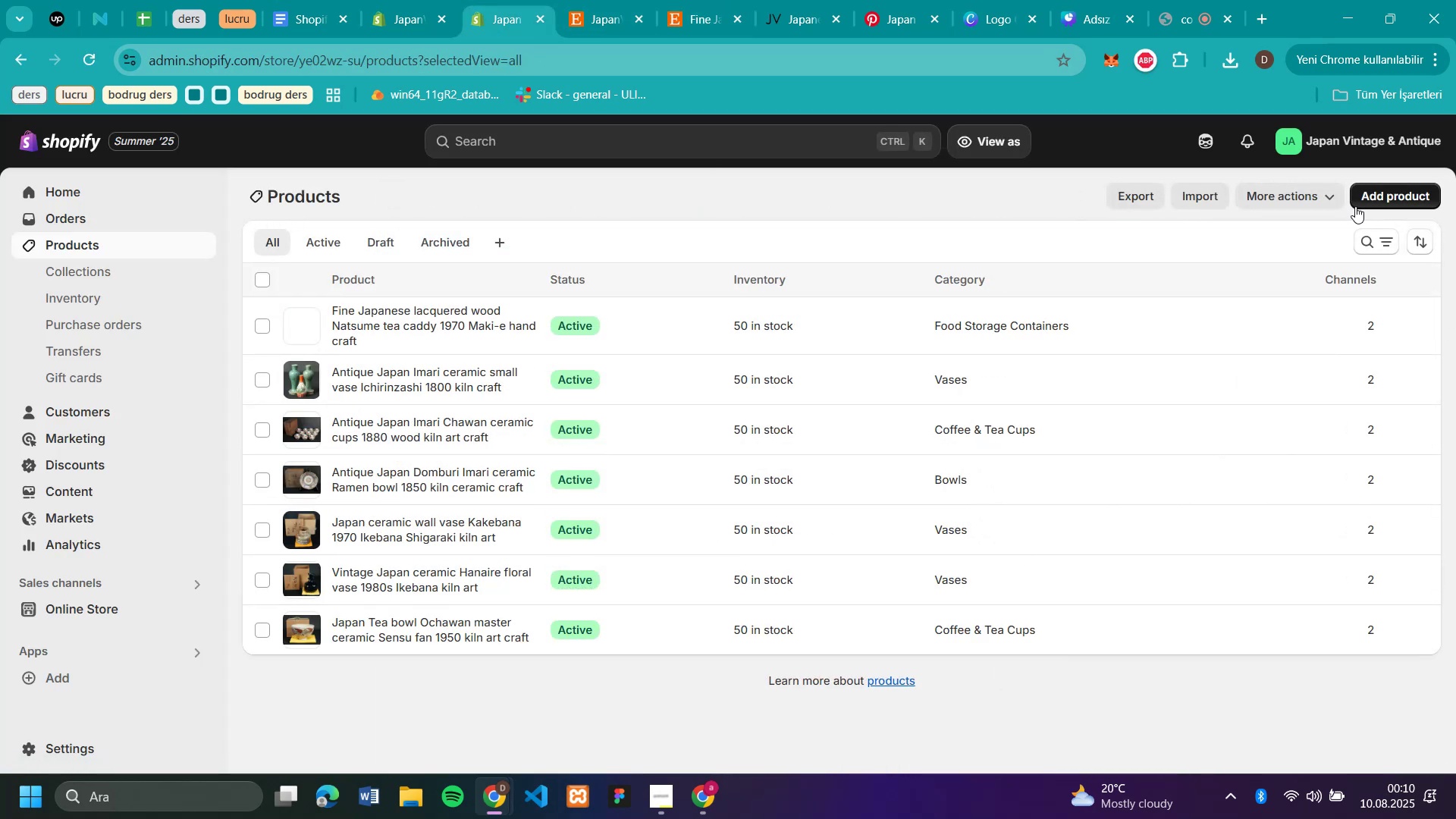 
left_click([1398, 193])
 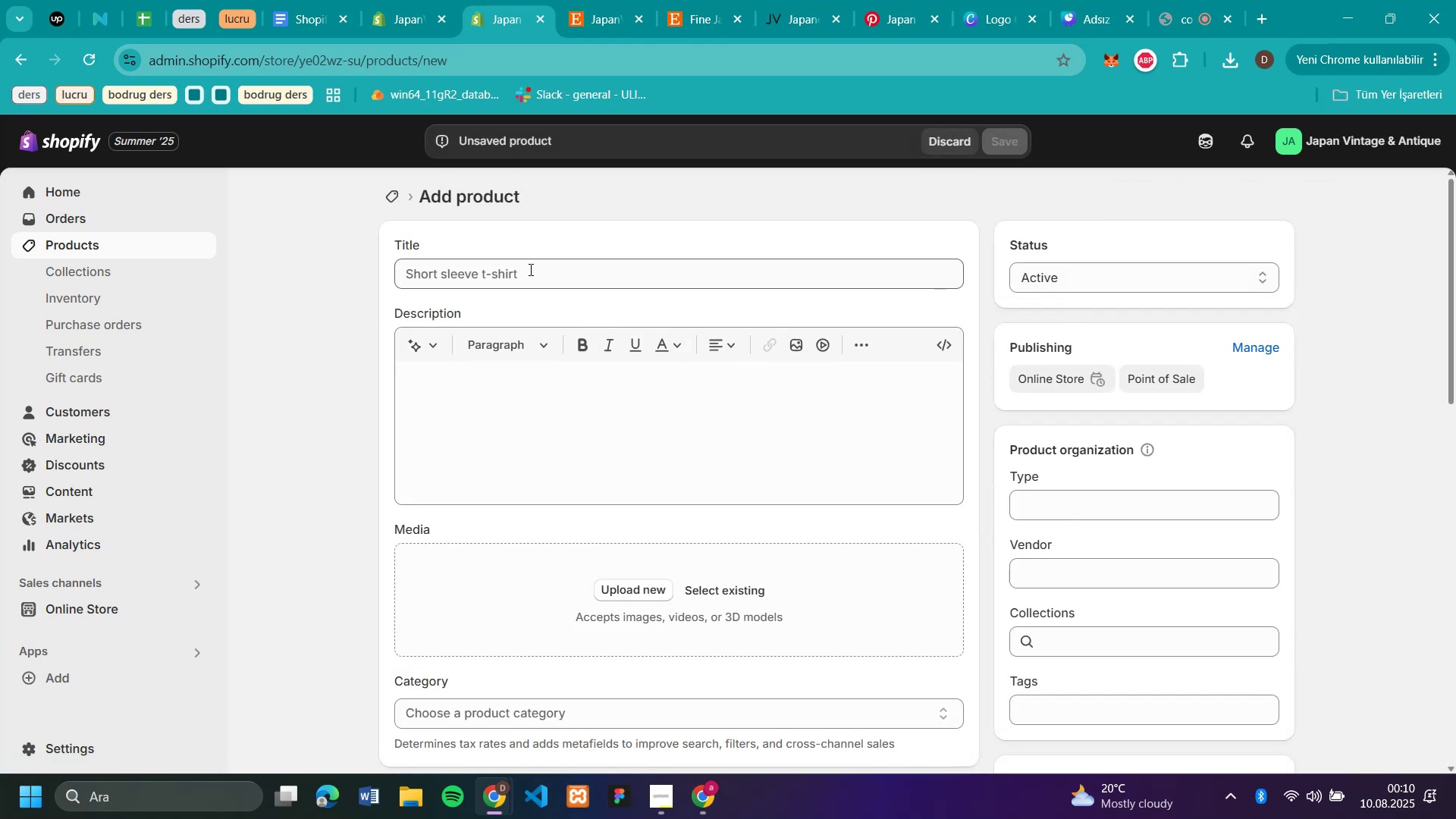 
left_click([519, 274])
 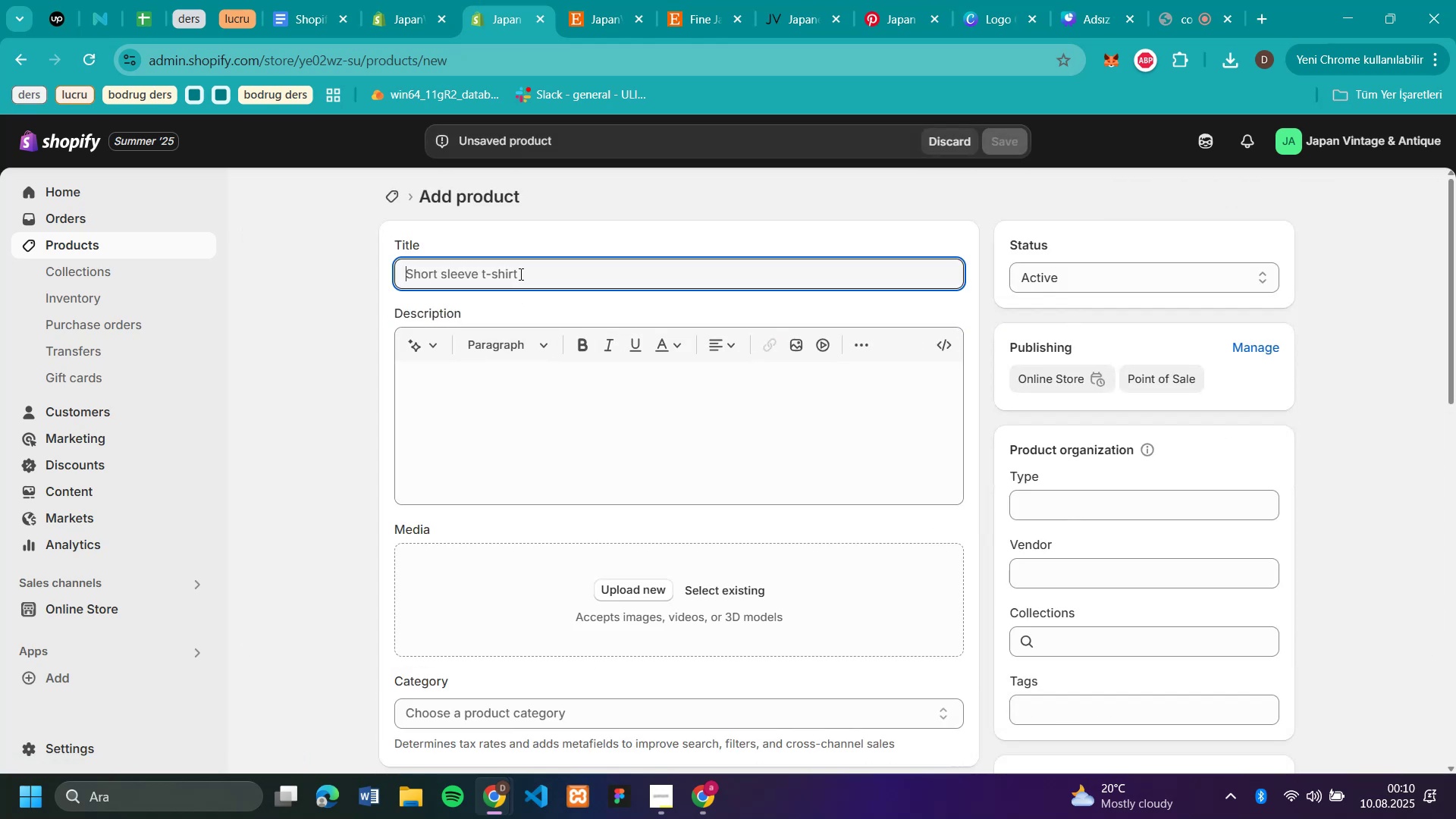 
key(Control+V)
 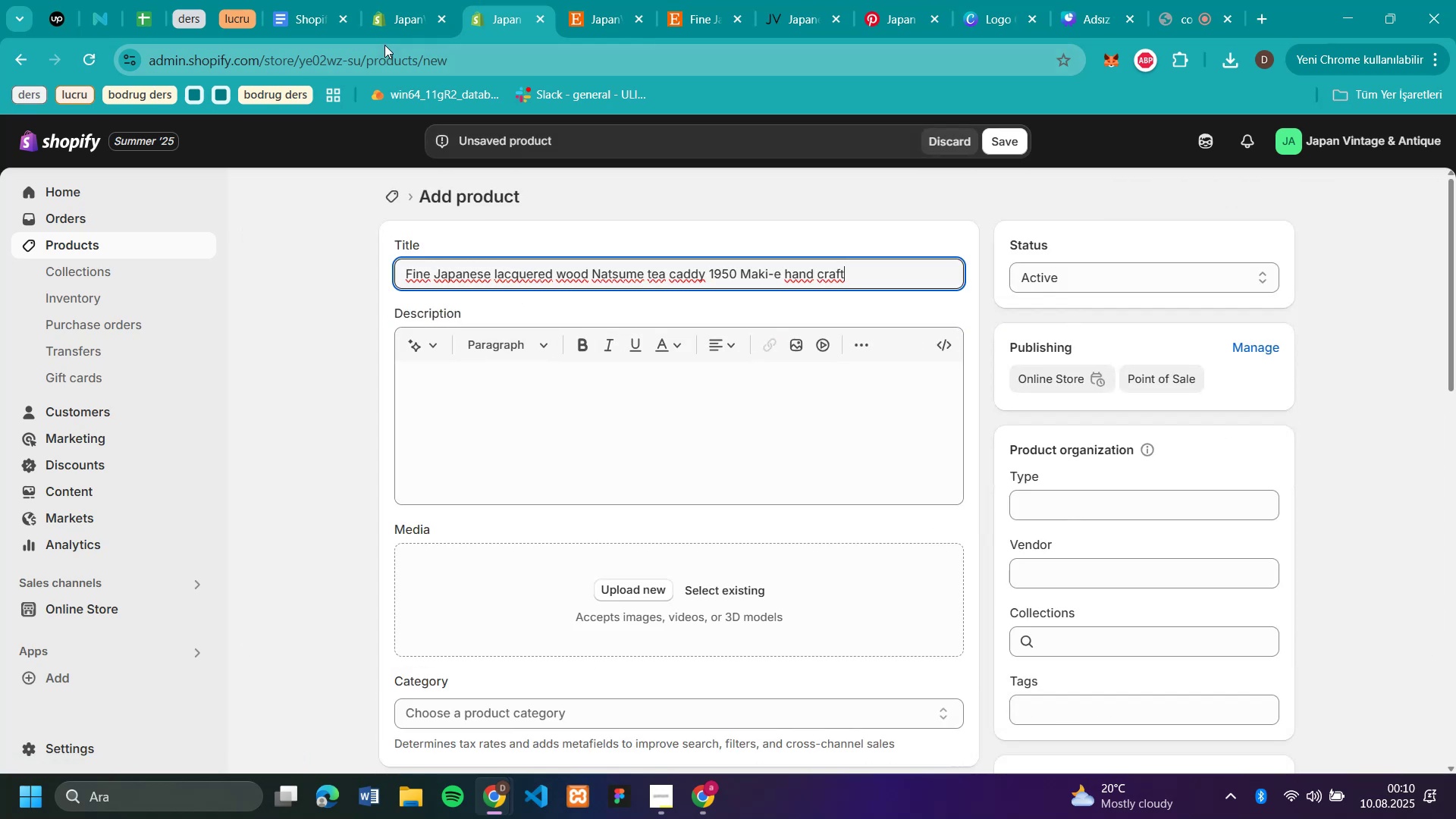 
mouse_move([434, 11])
 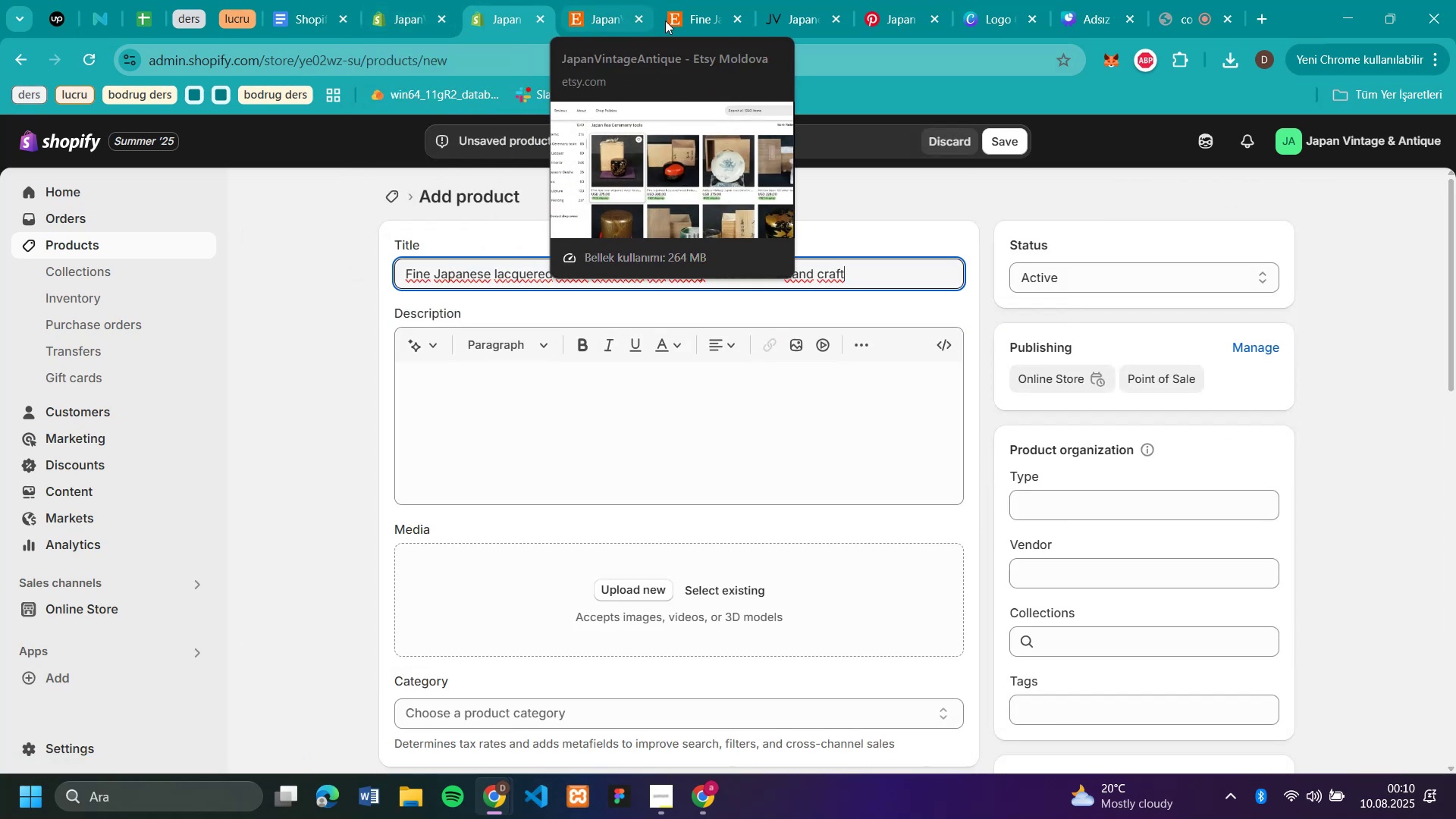 
left_click([694, 21])
 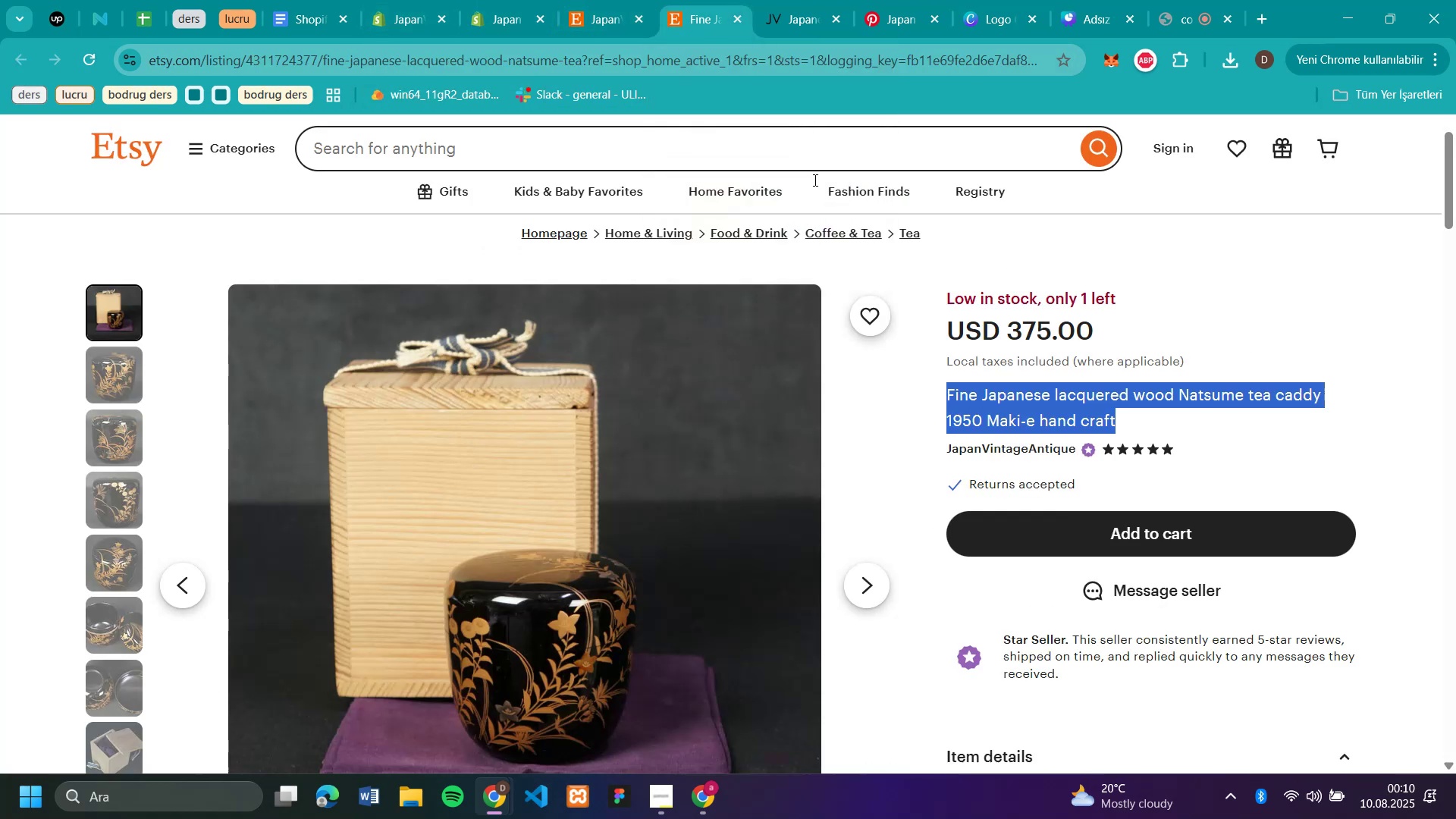 
scroll: coordinate [1026, 452], scroll_direction: down, amount: 6.0
 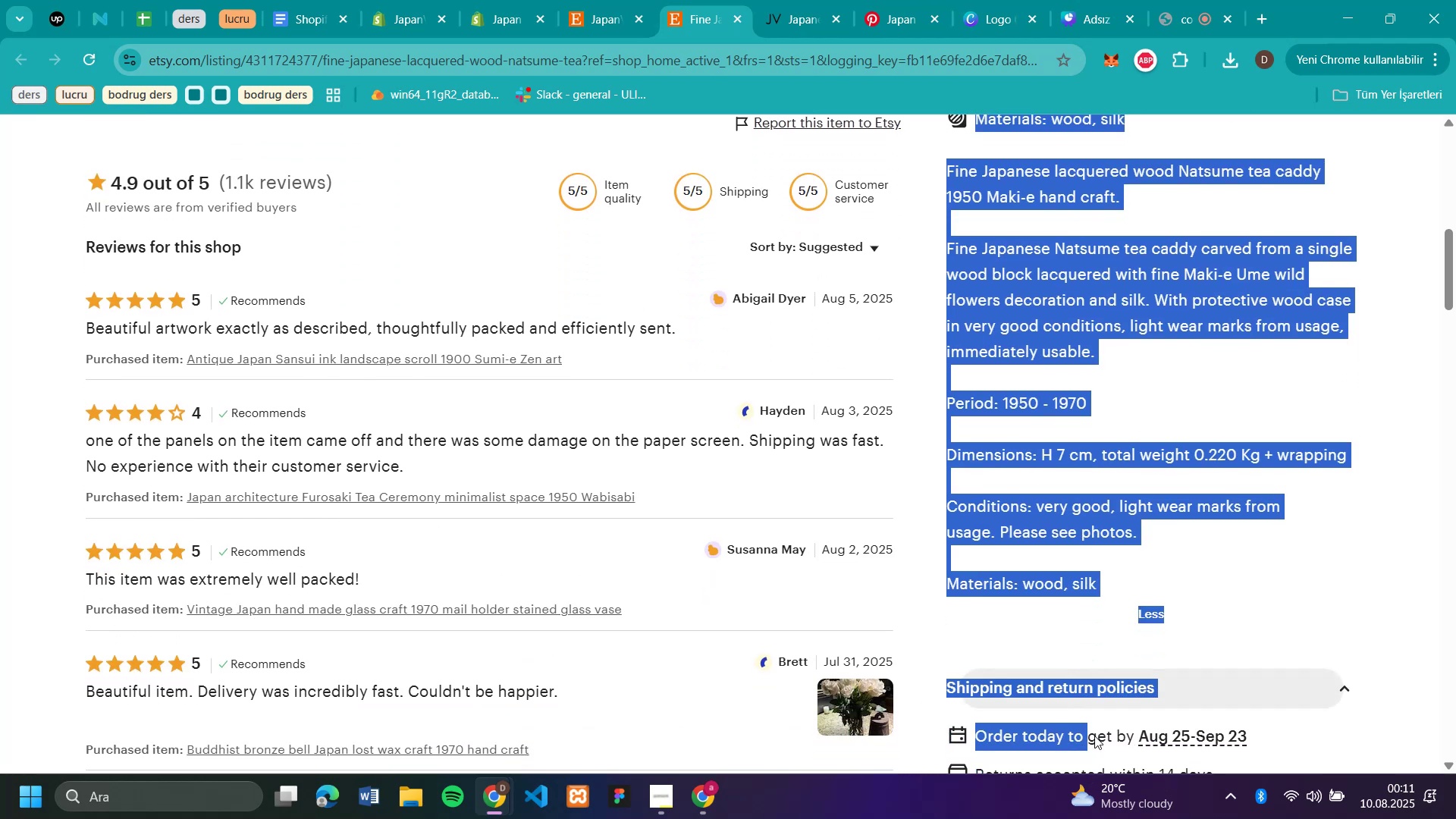 
wait(5.8)
 